 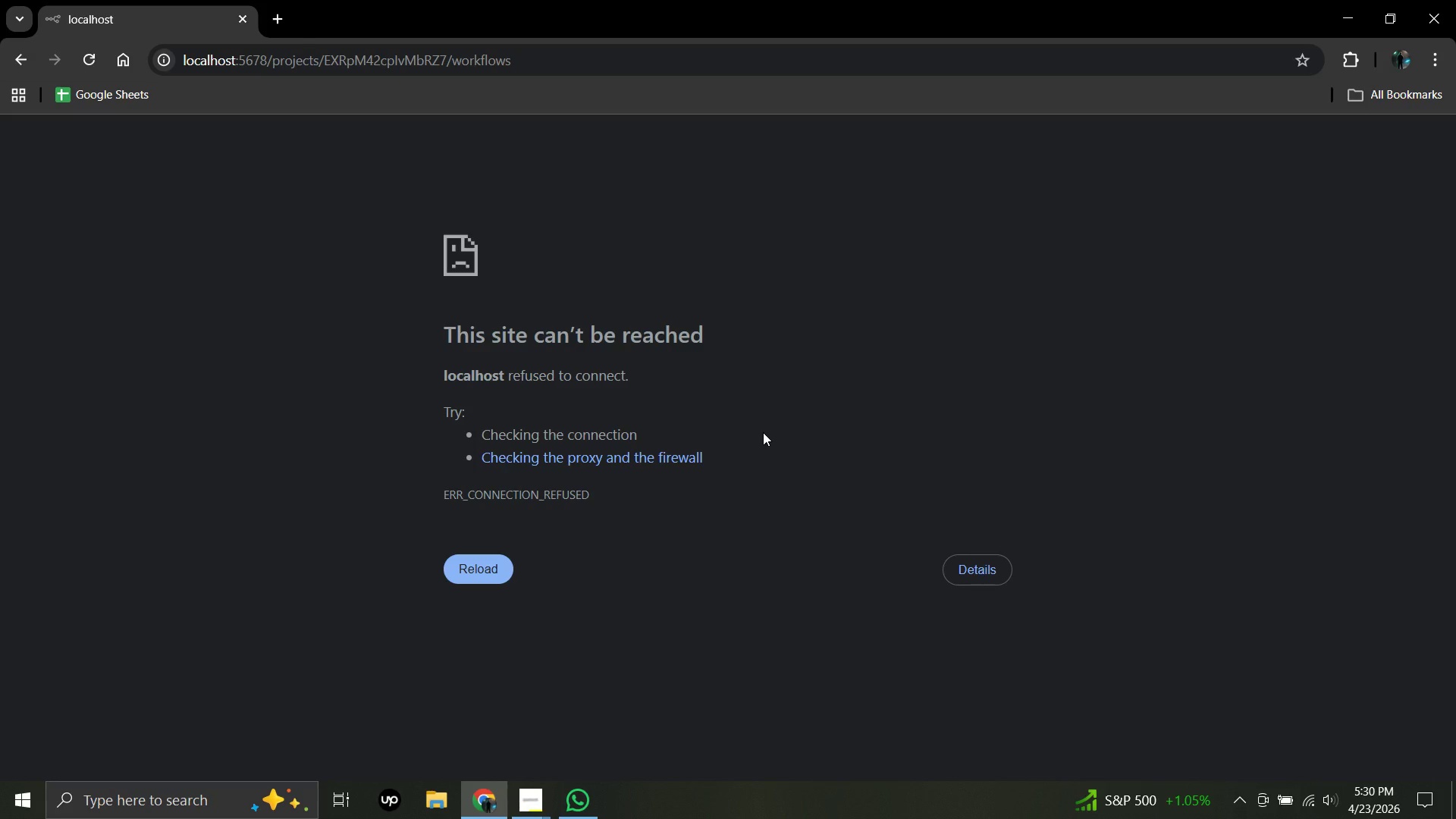 
left_click([274, 20])
 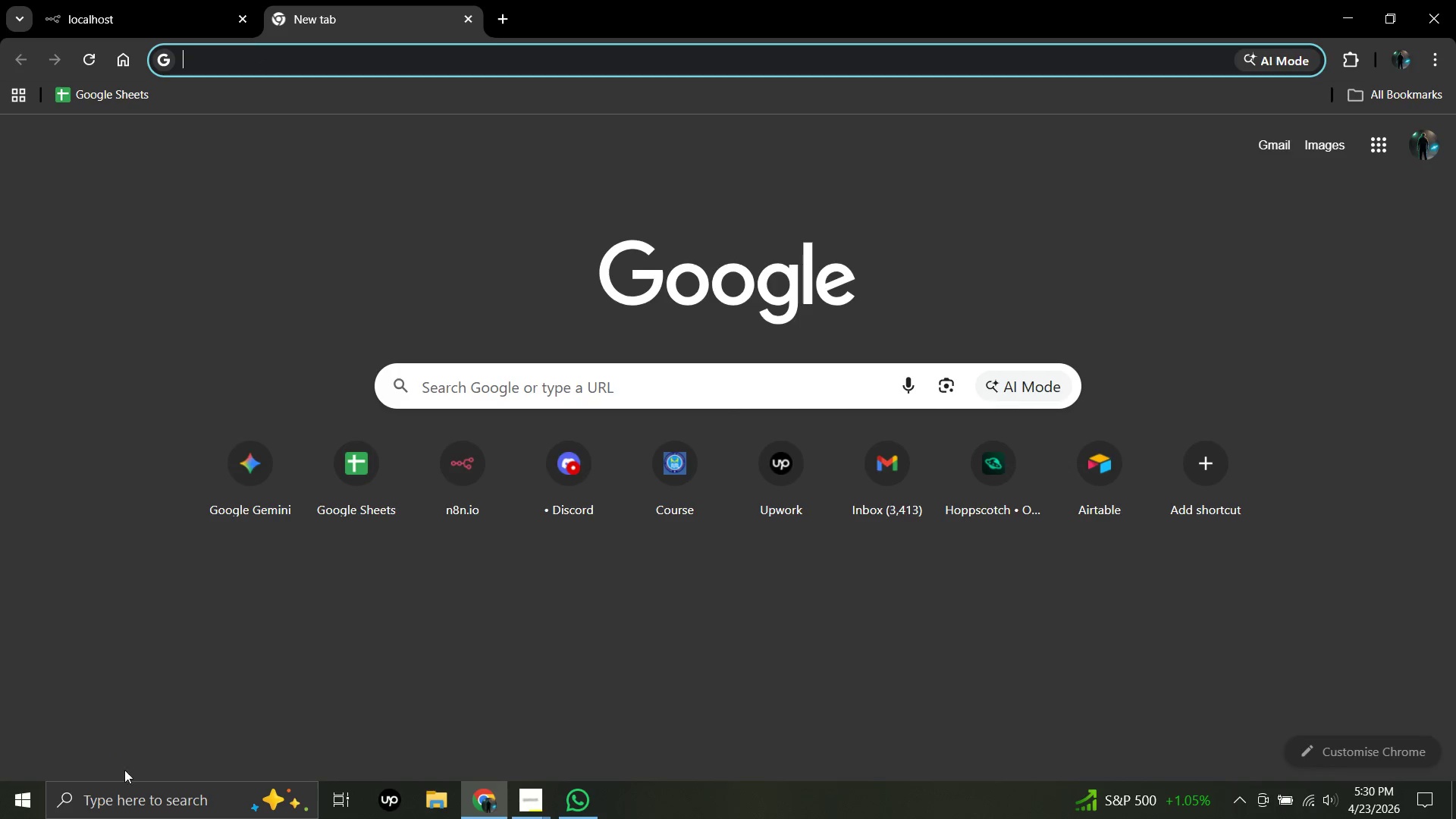 
wait(7.78)
 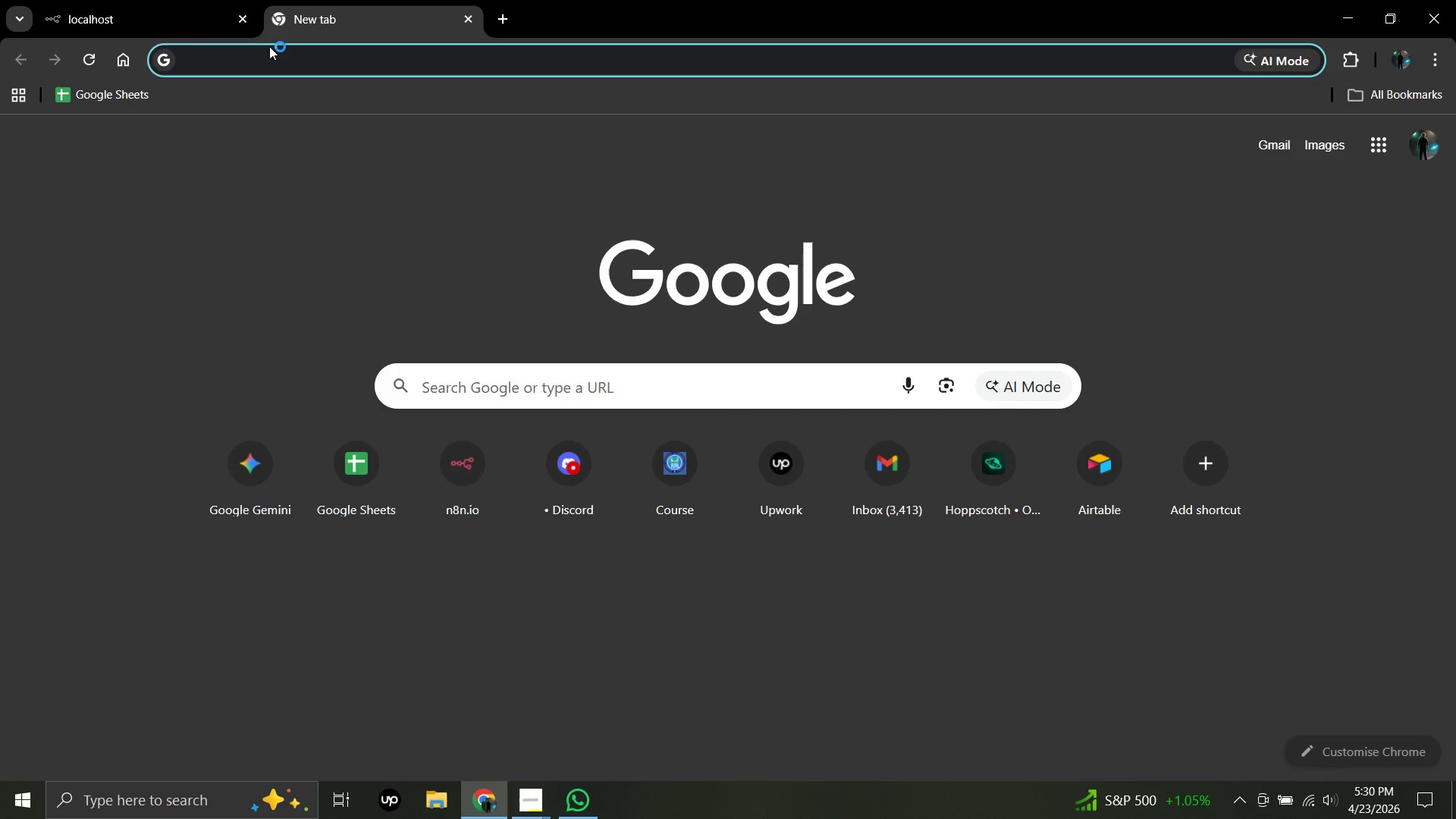 
left_click([130, 796])
 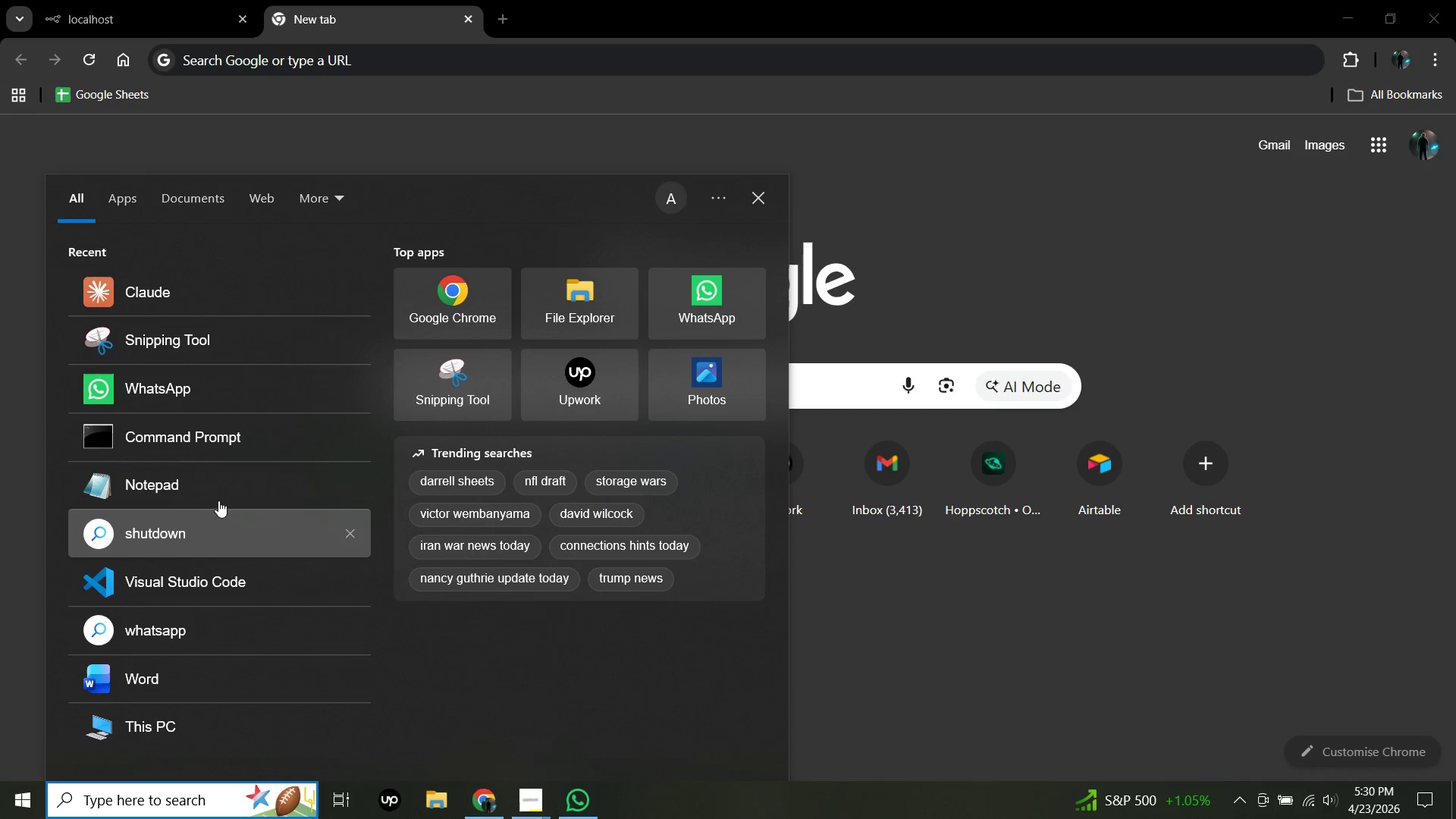 
left_click([246, 438])
 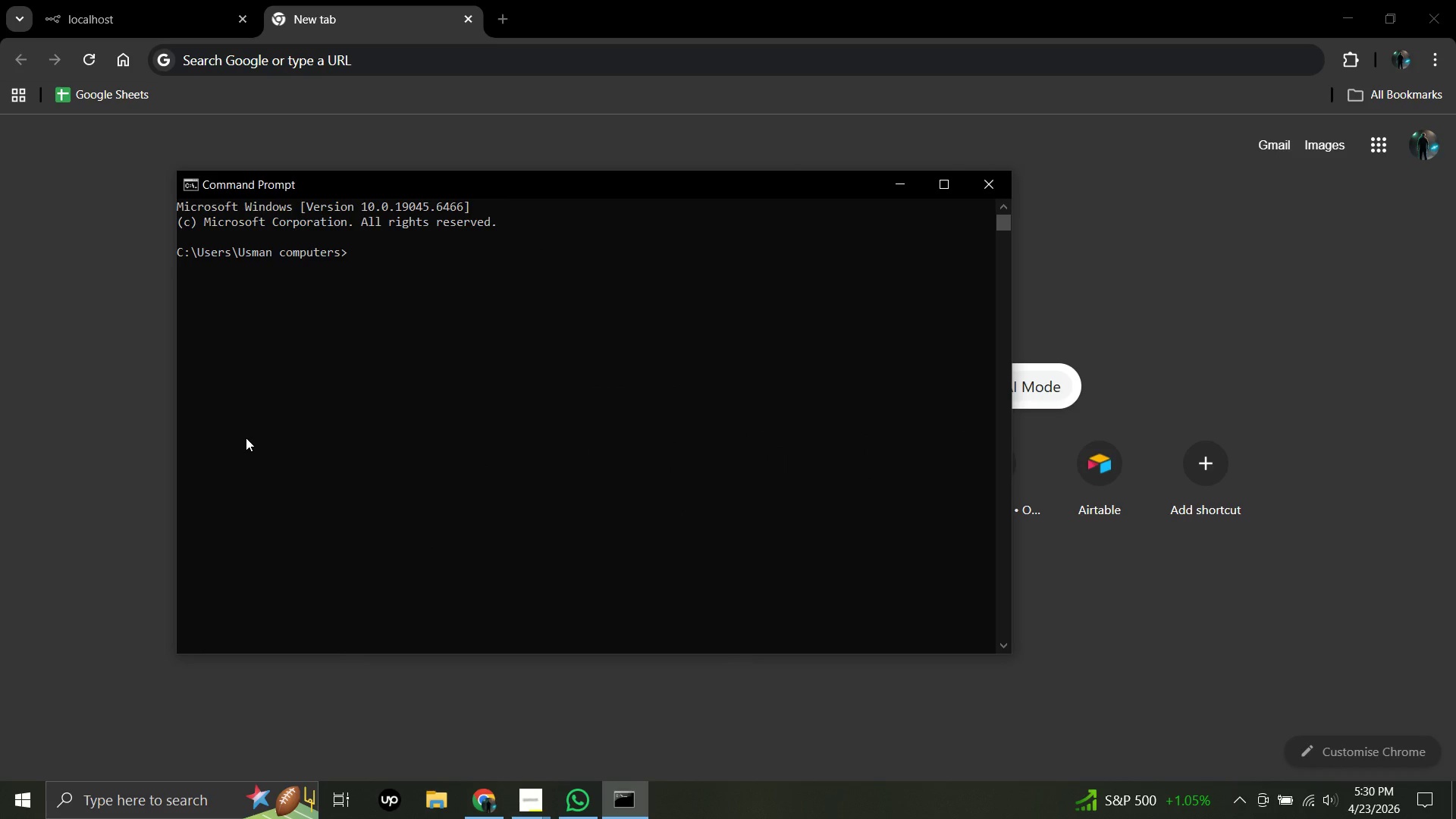 
hold_key(key=N, duration=0.91)
 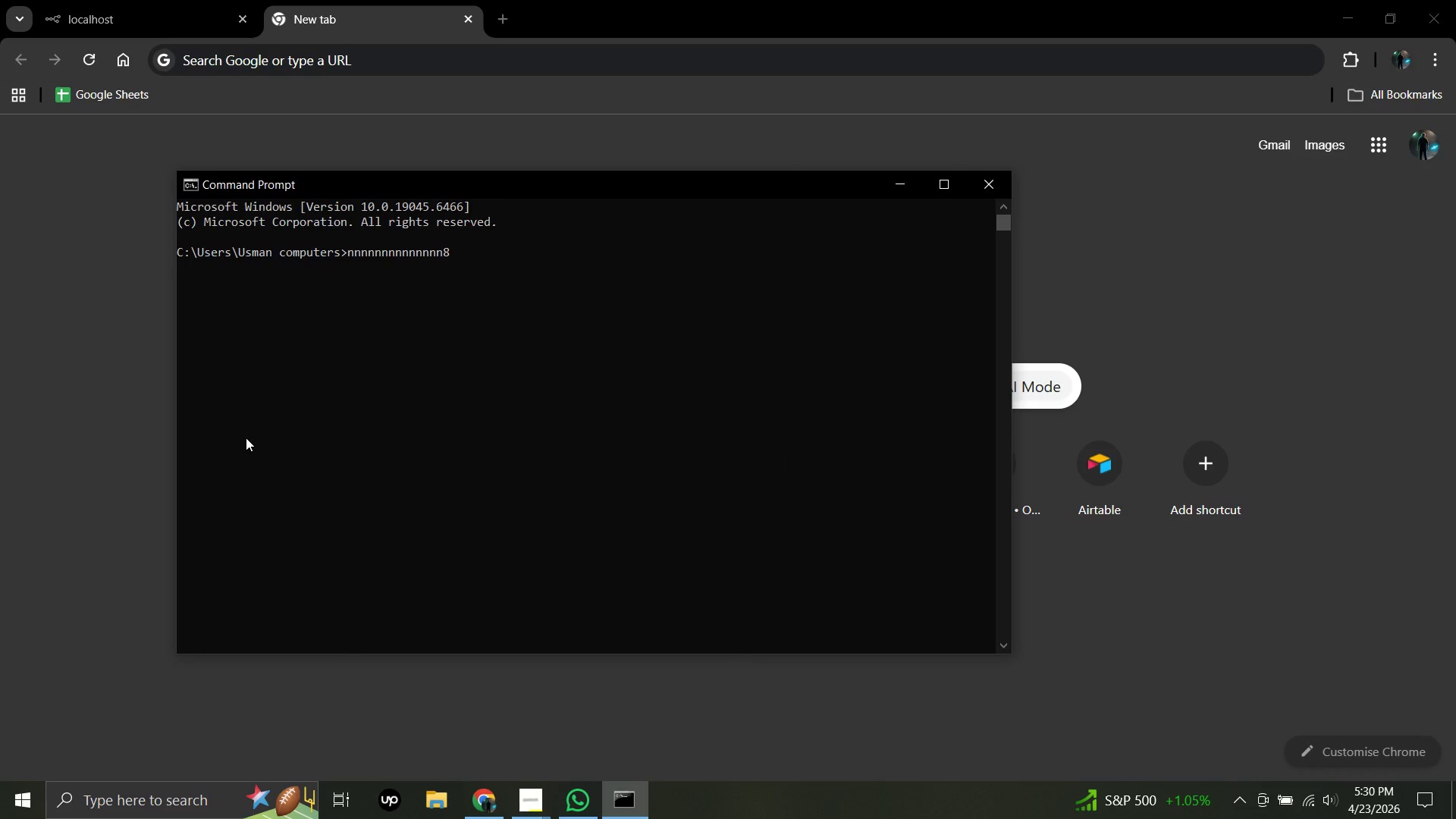 
type(8)
key(Backspace)
key(Backspace)
key(Backspace)
key(Backspace)
key(Backspace)
key(Backspace)
key(Backspace)
key(Backspace)
key(Backspace)
key(Backspace)
key(Backspace)
key(Backspace)
type(8n start)
 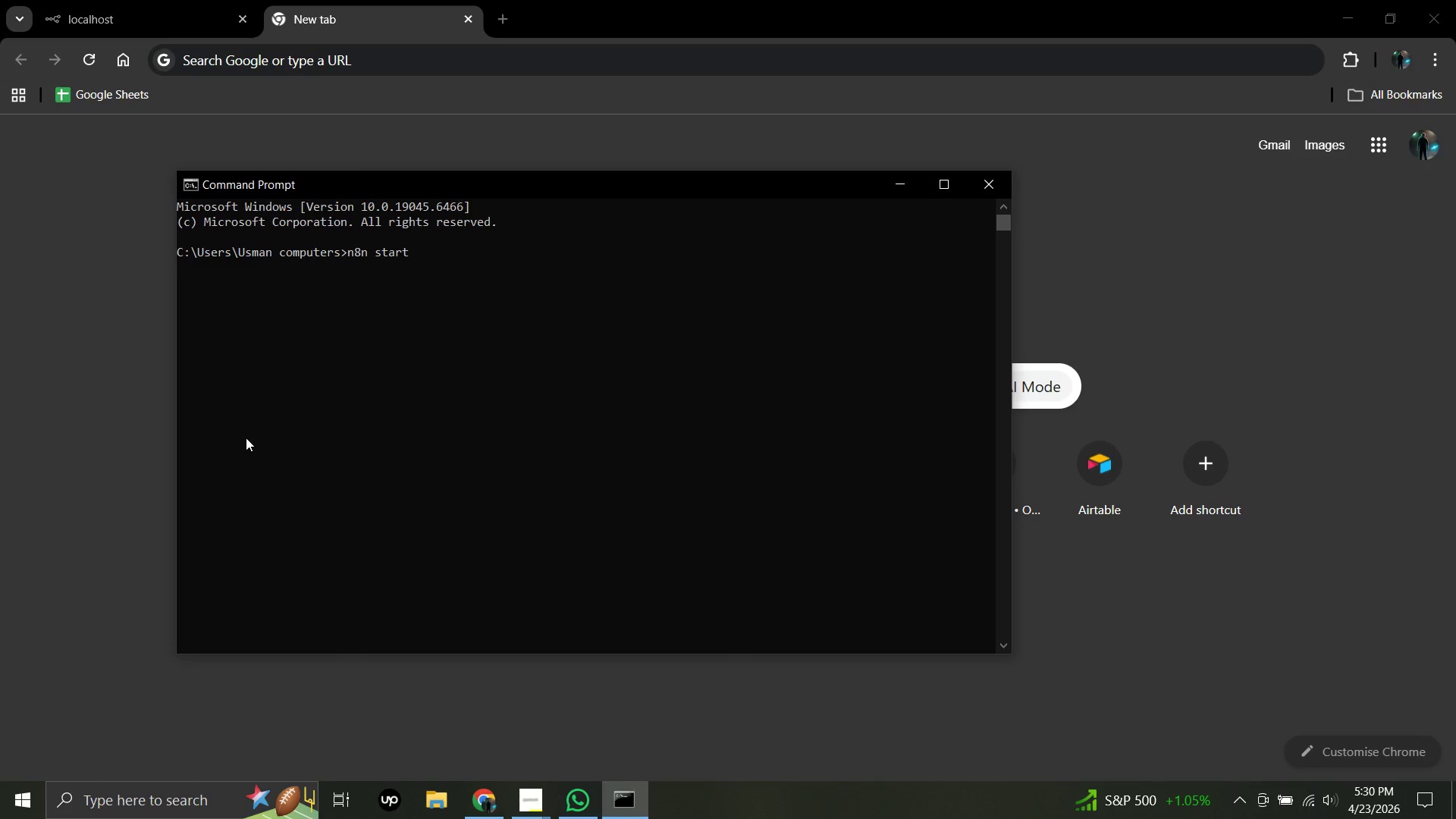 
key(Enter)
 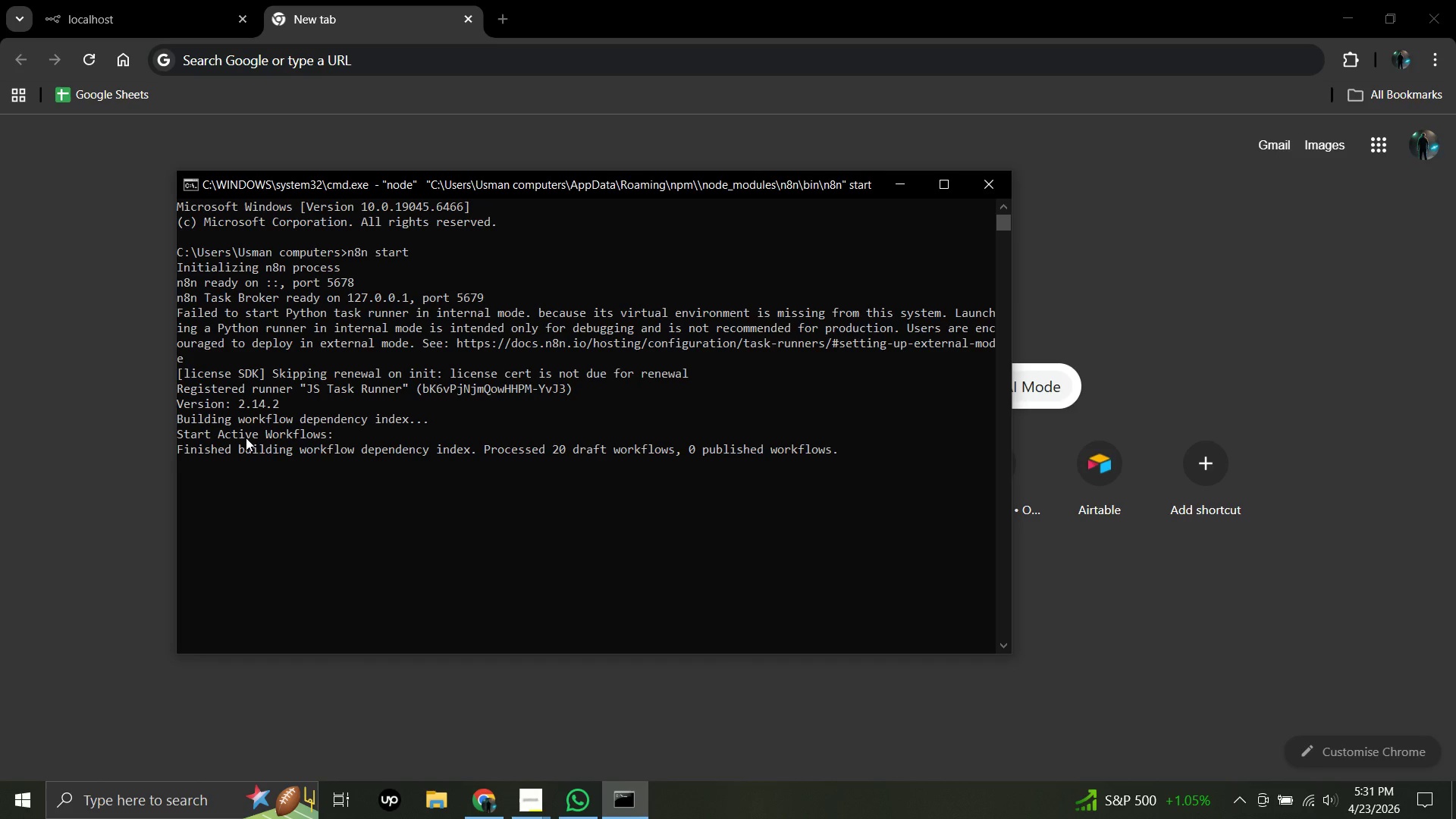 
wait(35.23)
 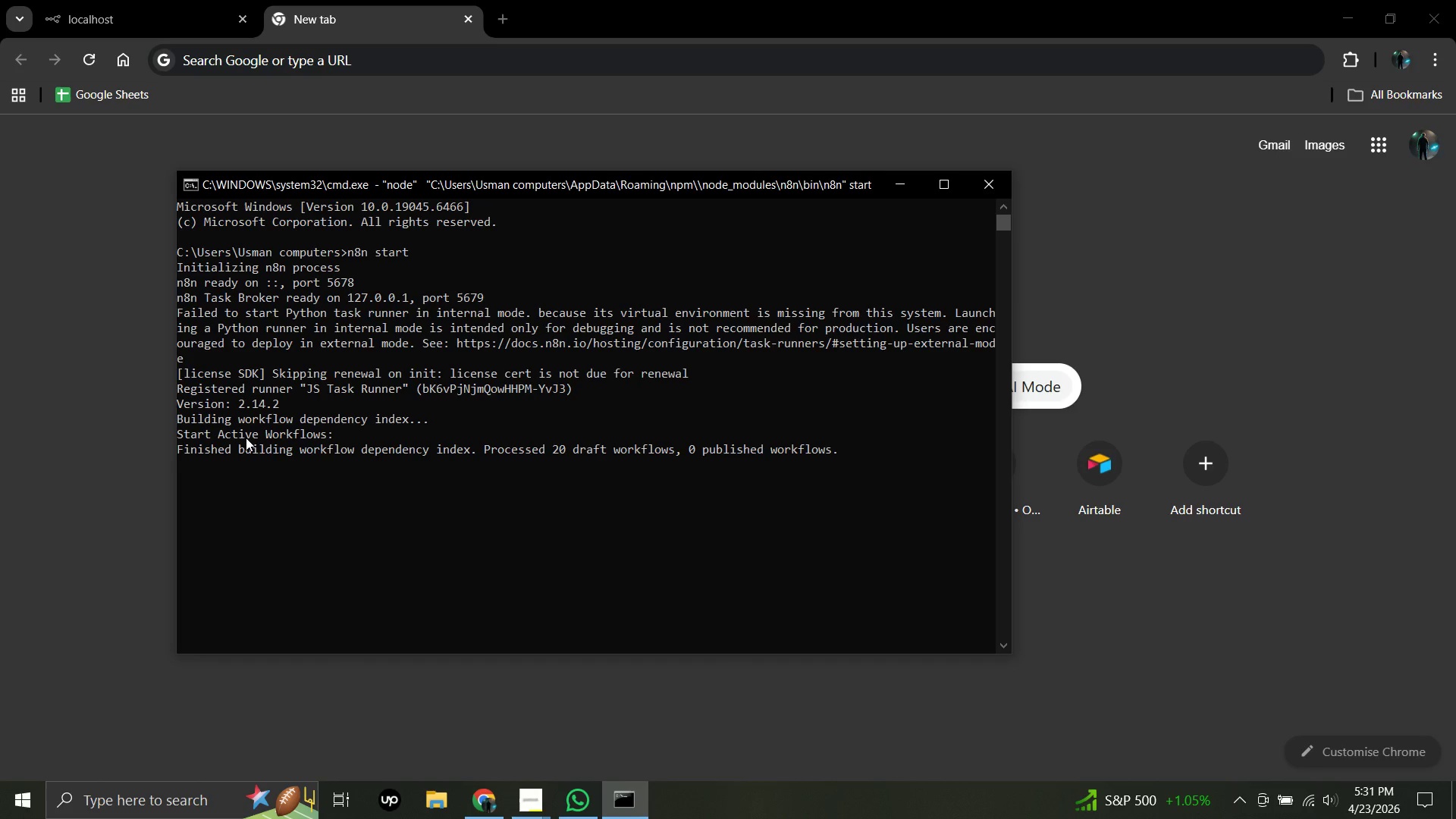 
key(O)
 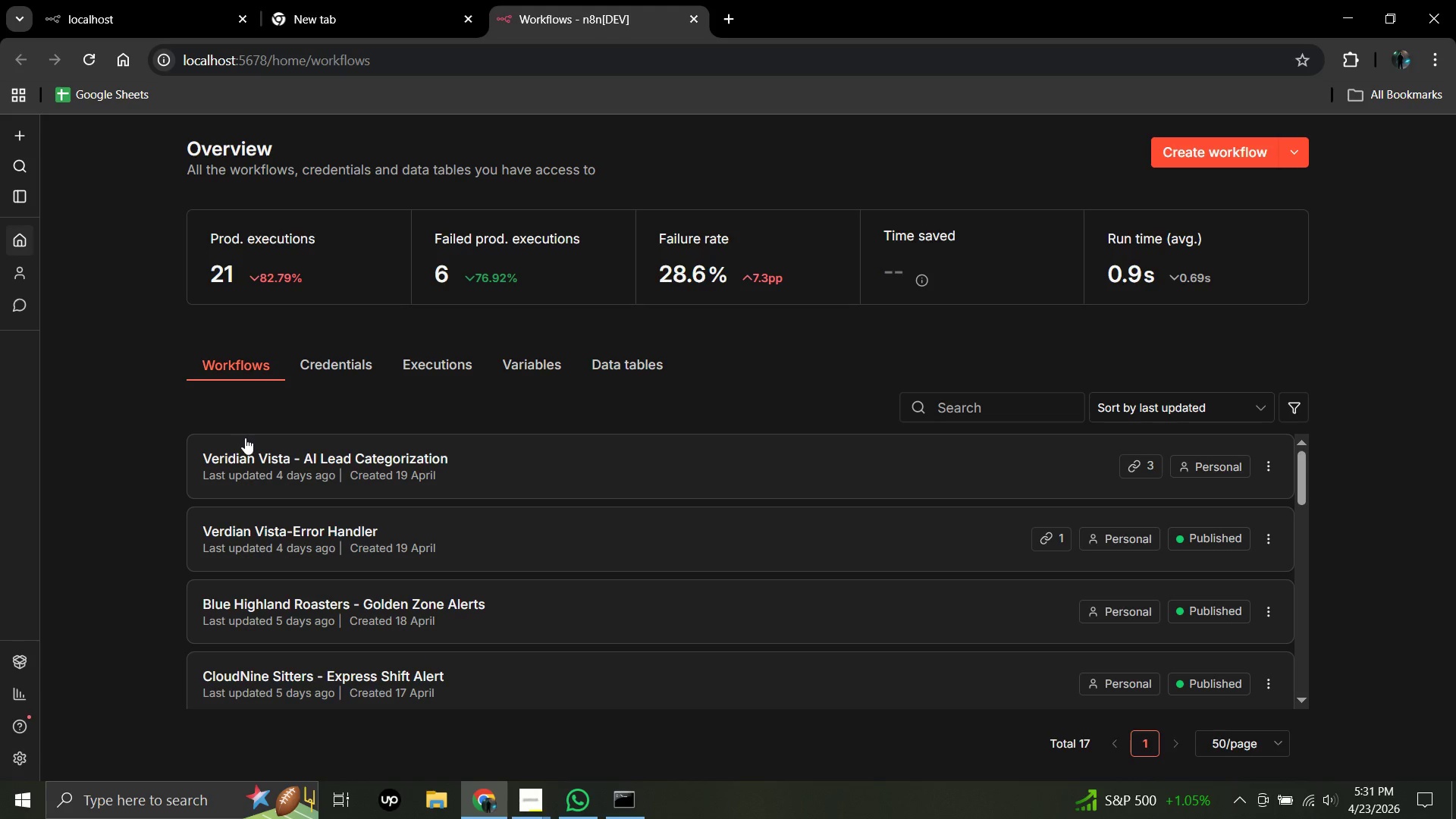 
wait(32.27)
 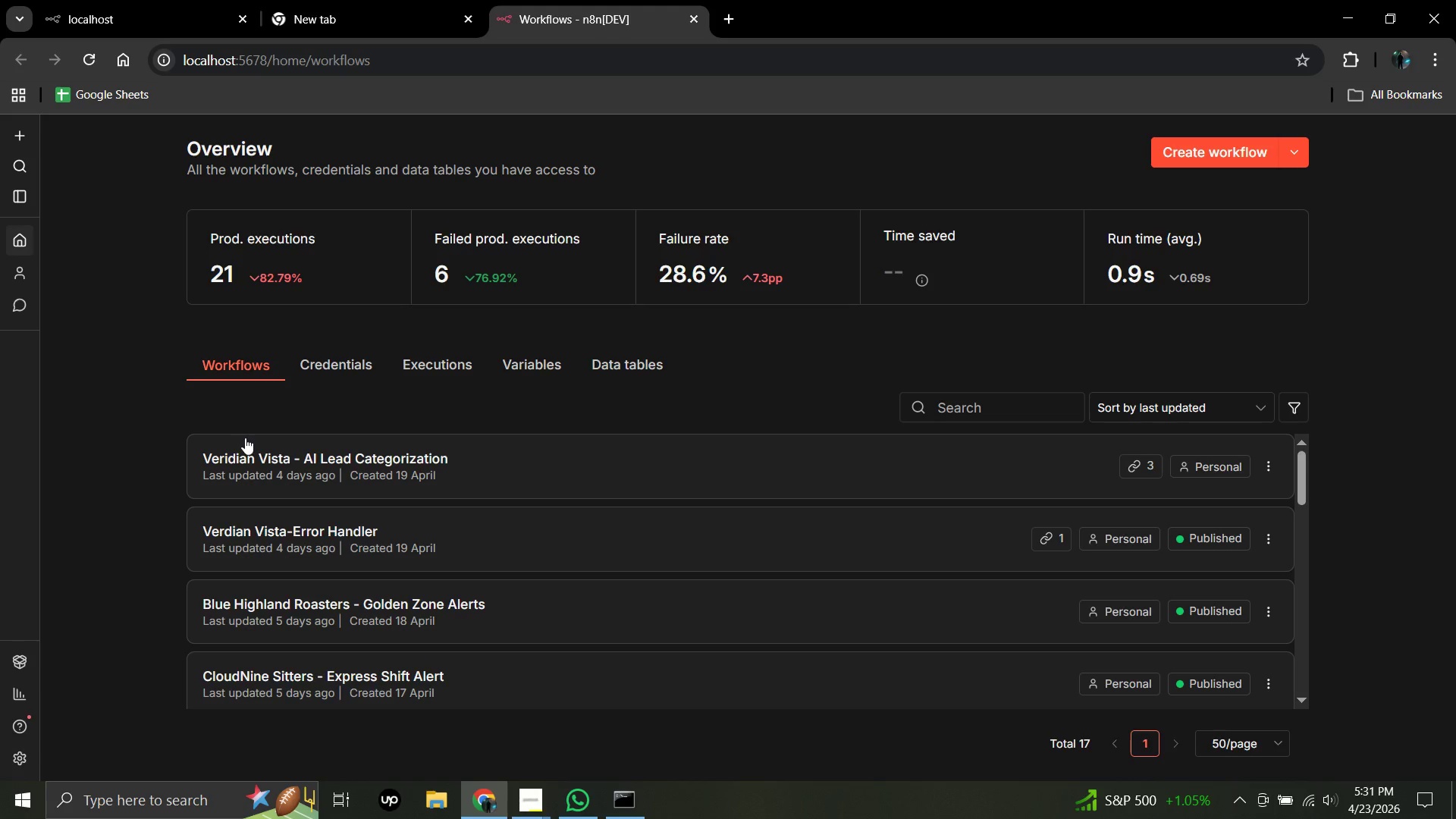 
left_click([728, 17])
 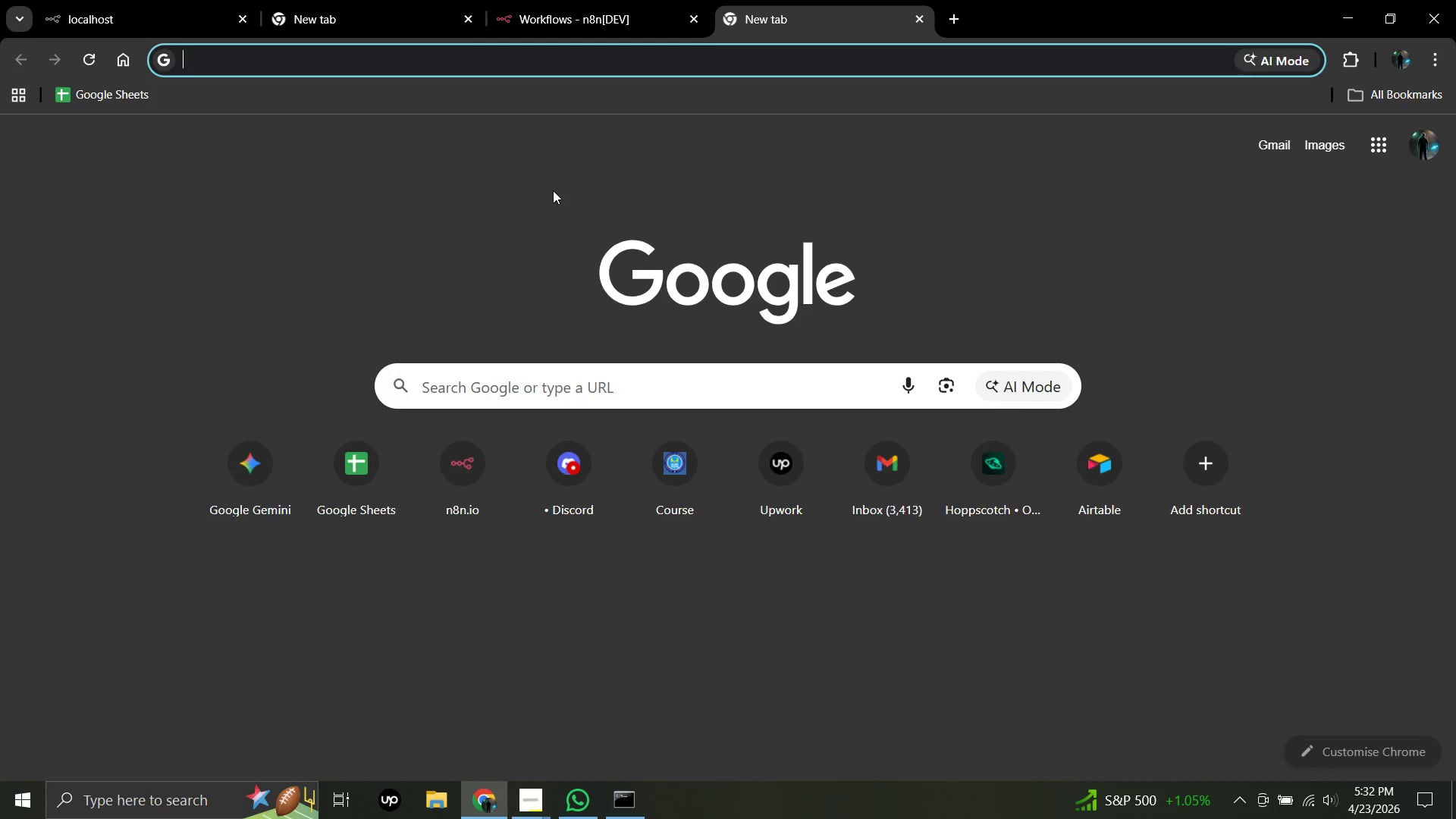 
wait(13.0)
 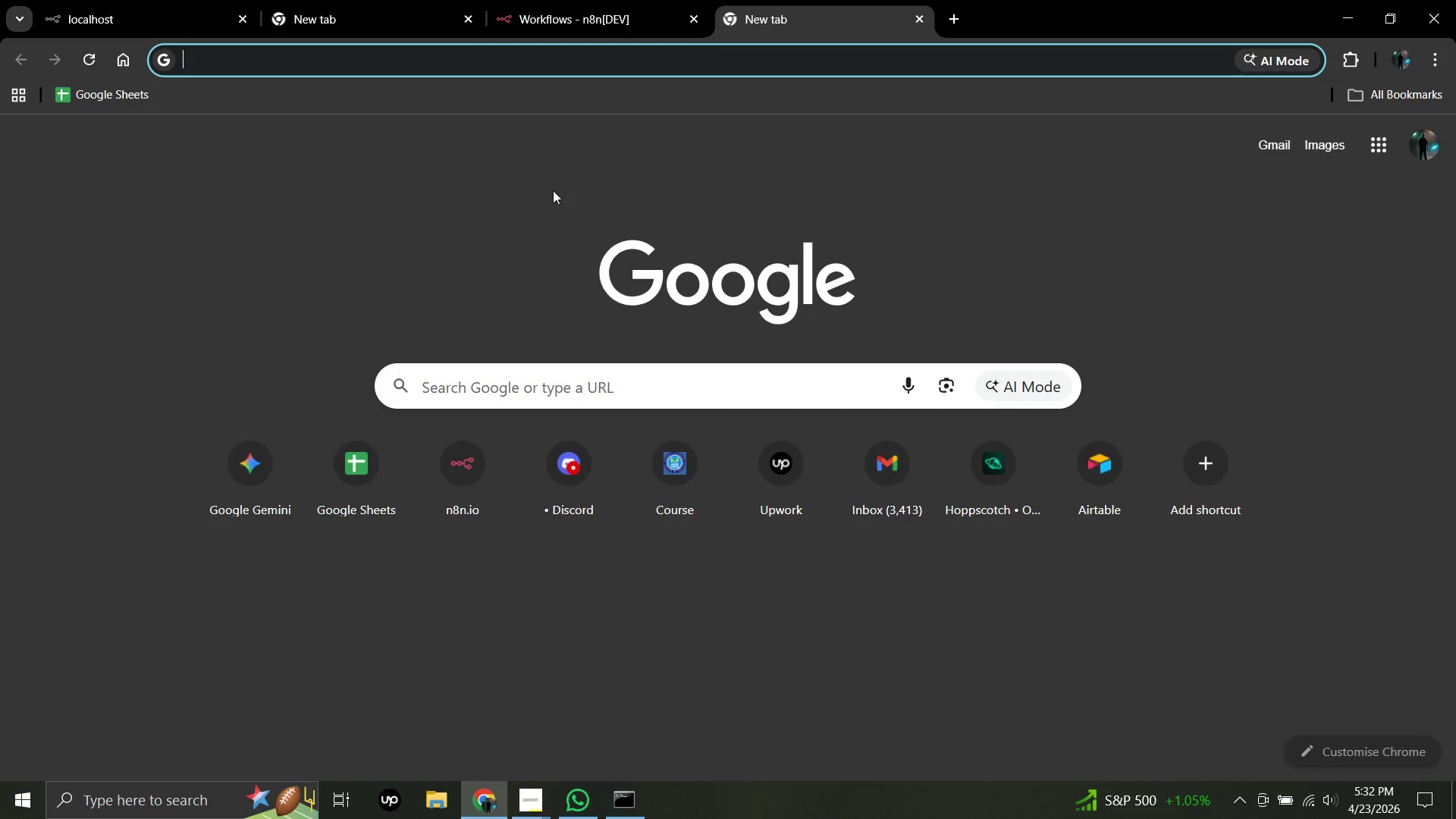 
type(forms.)
 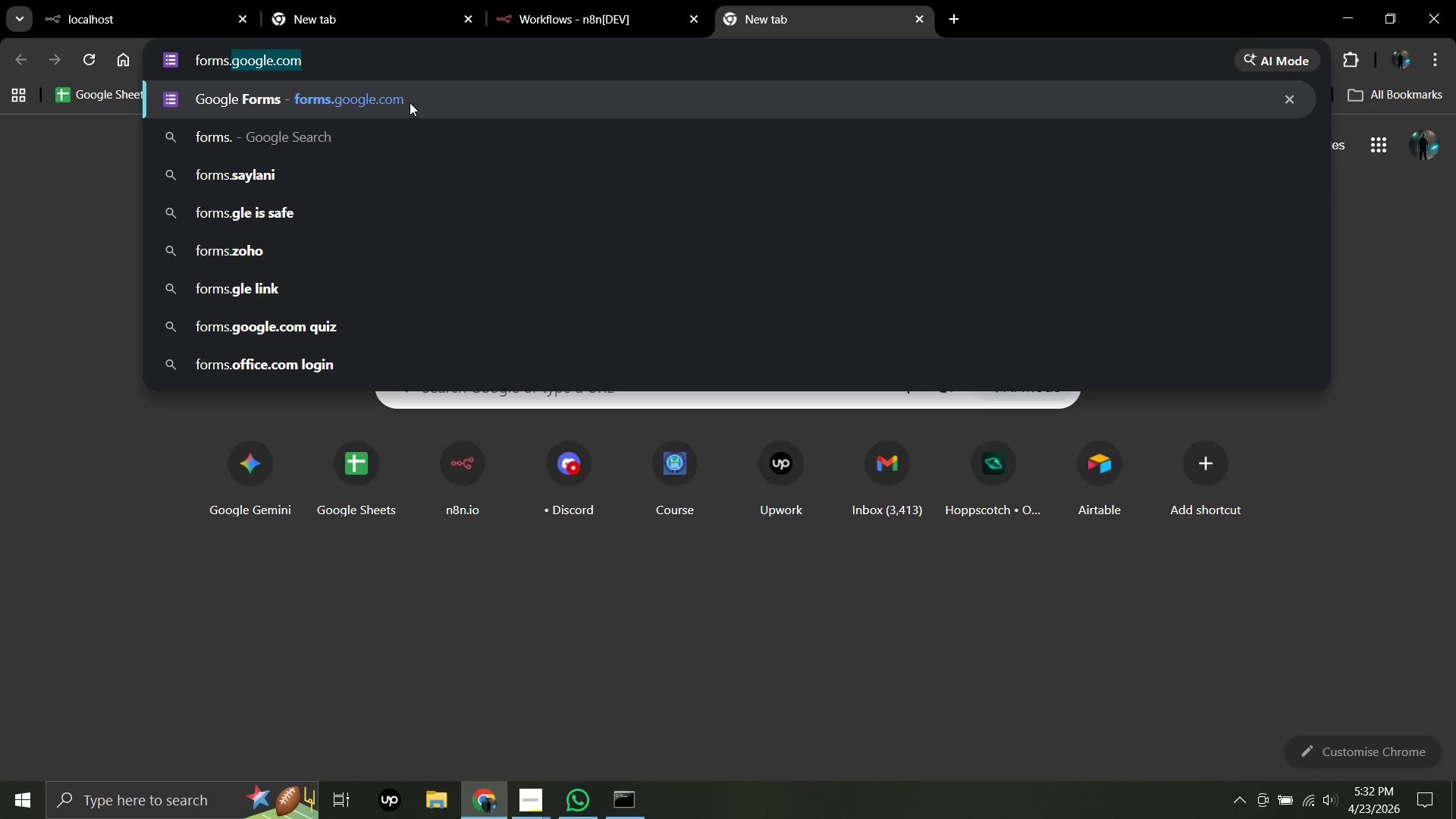 
wait(6.61)
 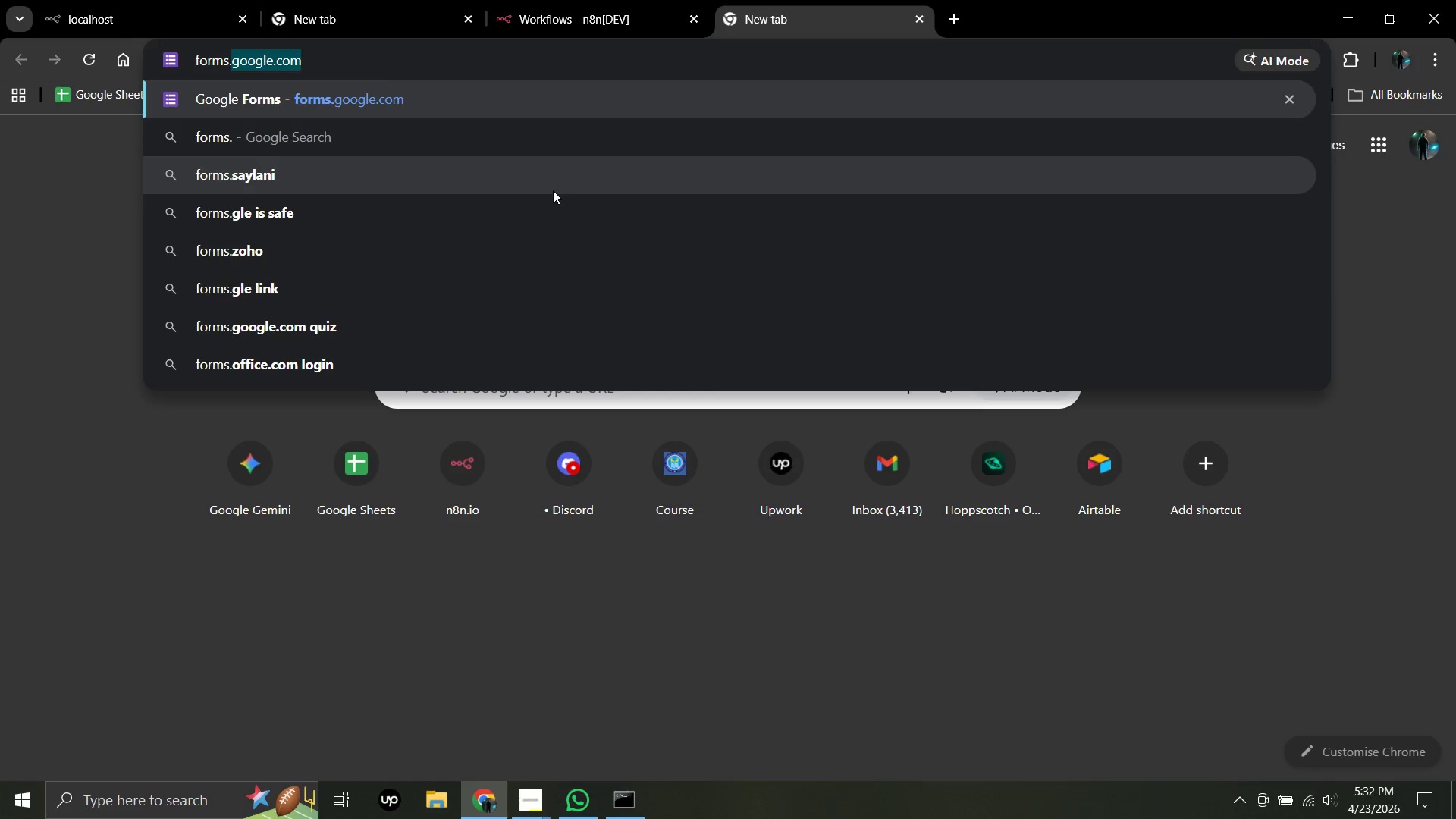 
left_click([410, 98])
 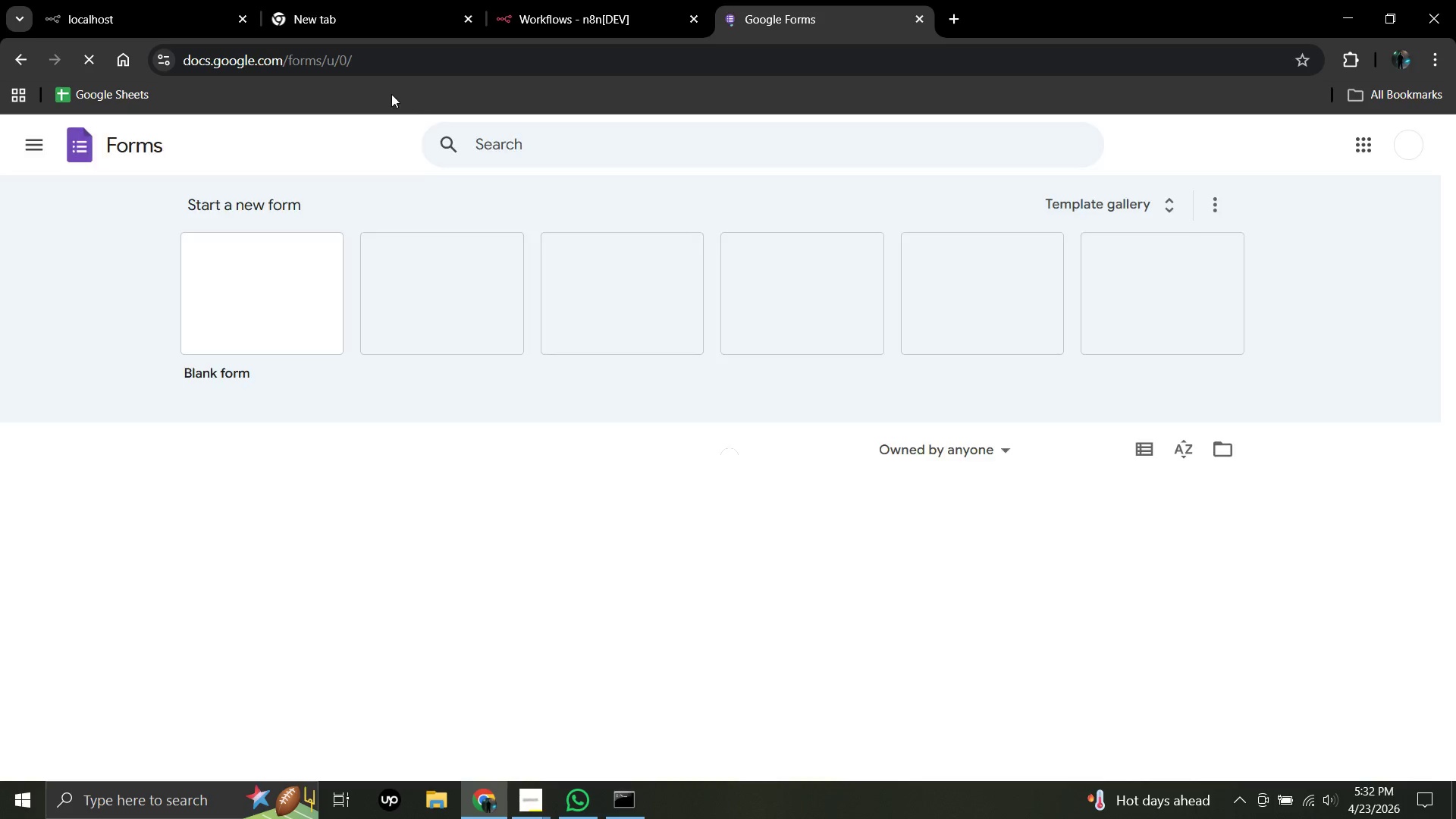 
wait(7.52)
 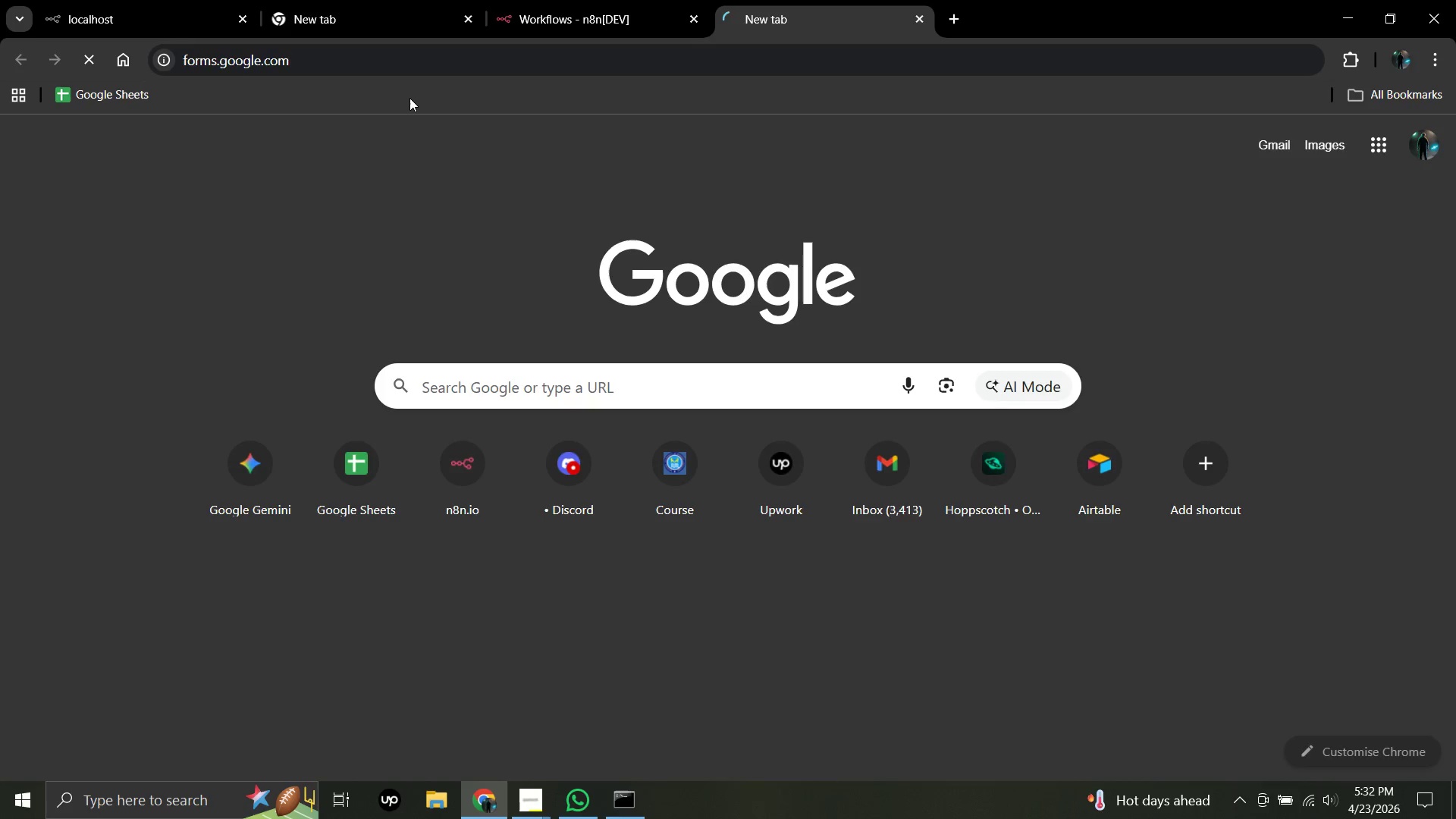 
left_click([243, 17])
 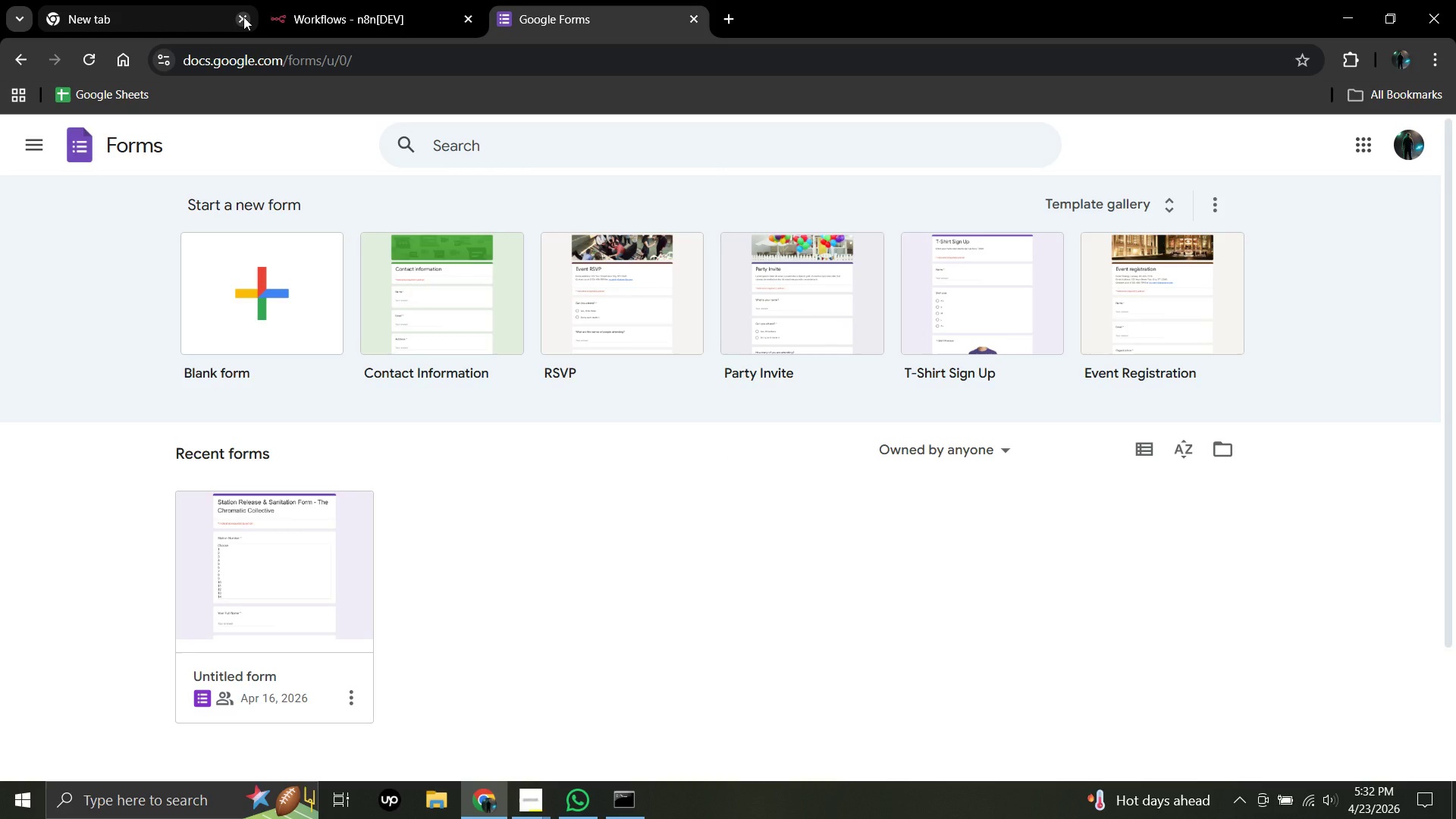 
left_click([243, 17])
 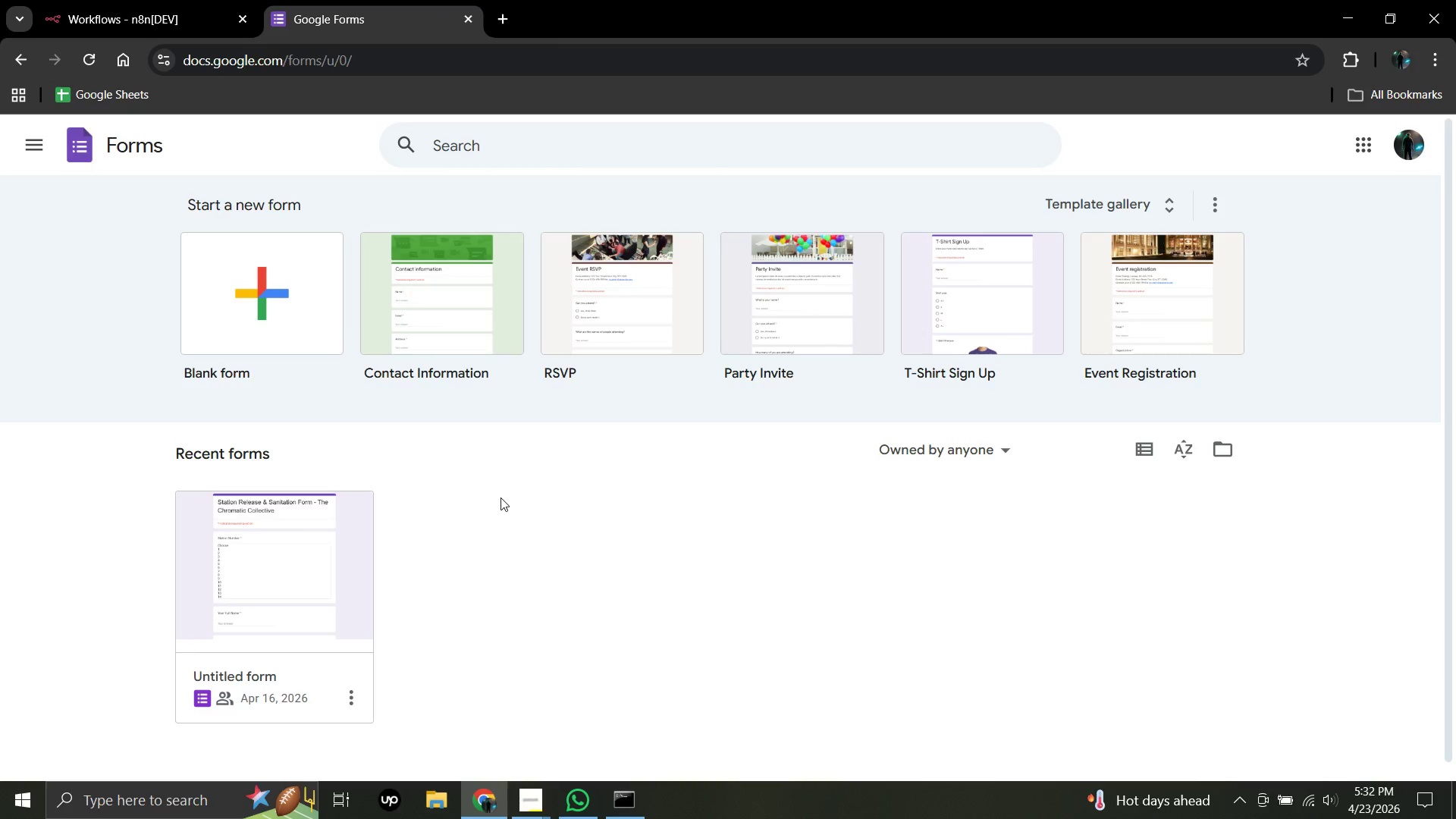 
wait(8.66)
 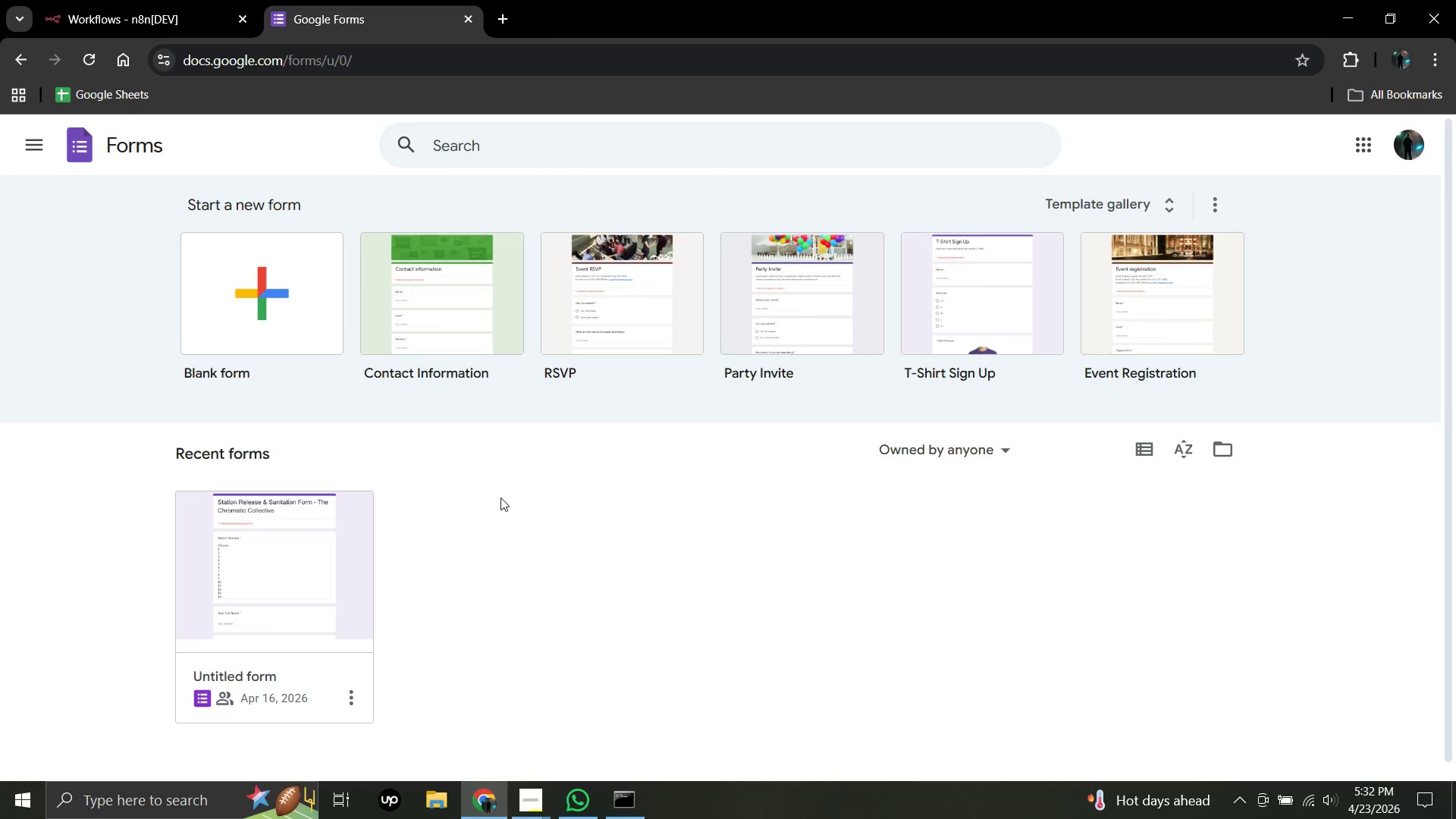 
left_click([268, 288])
 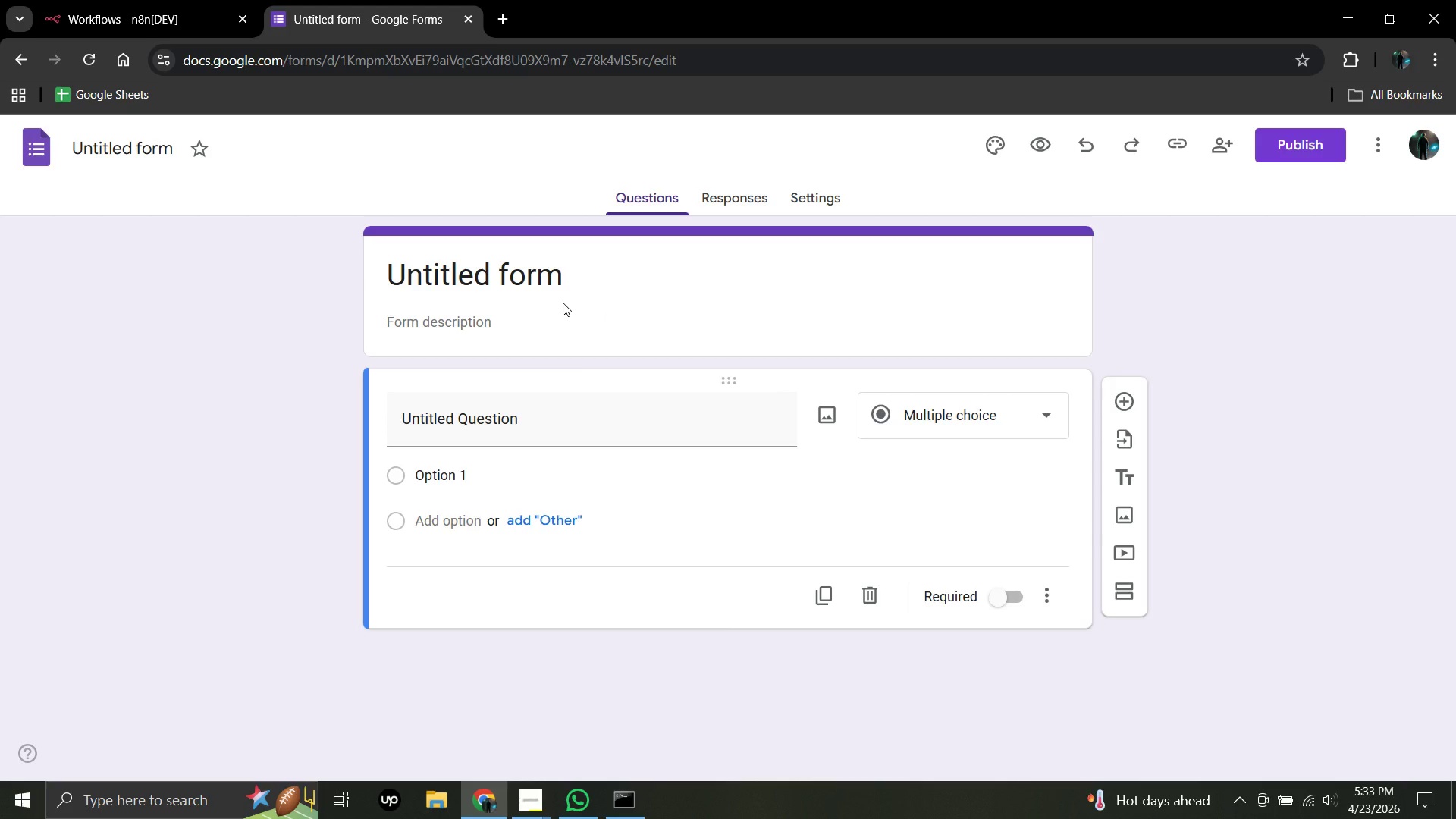 
wait(52.16)
 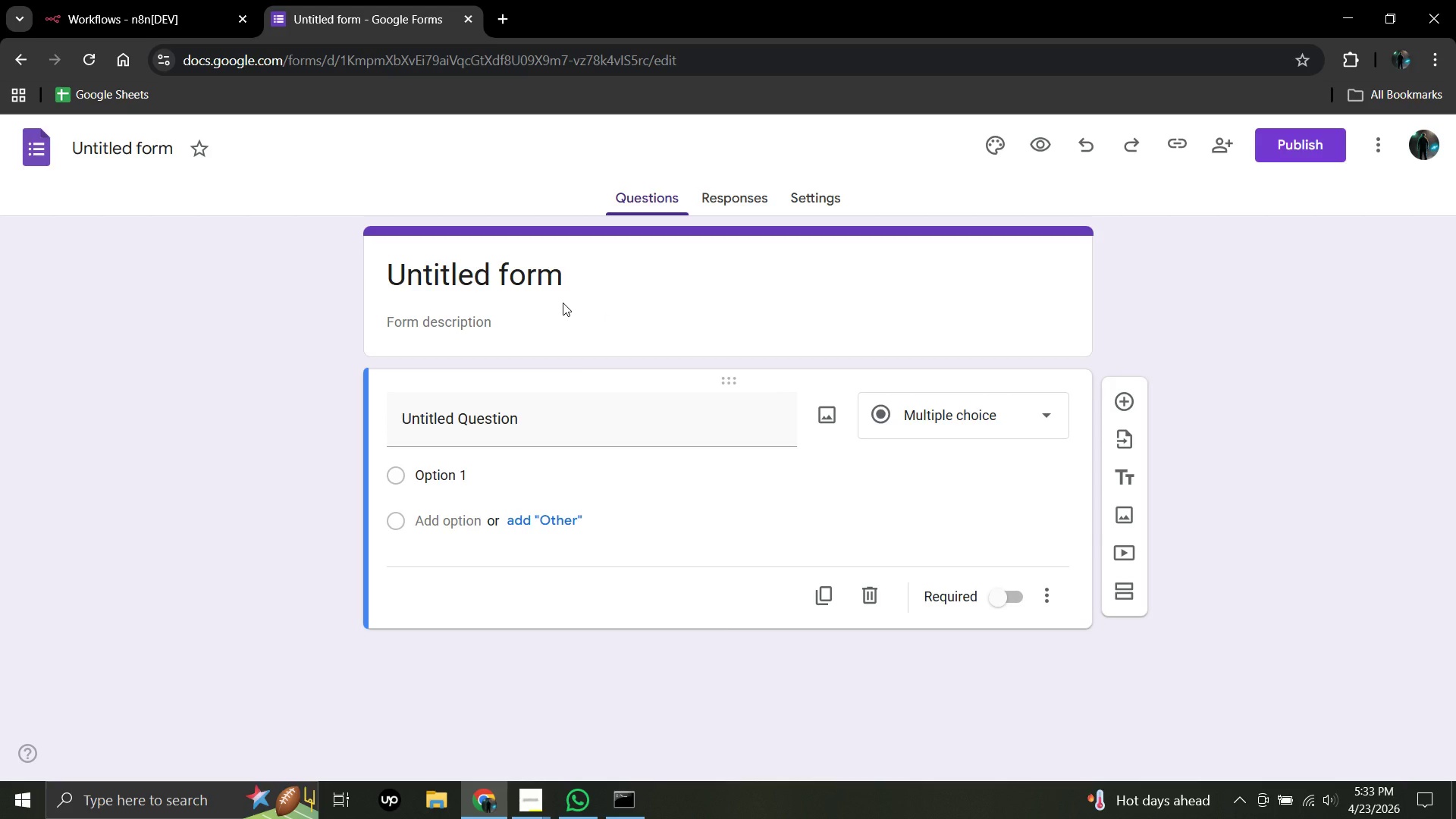 
left_click([421, 322])
 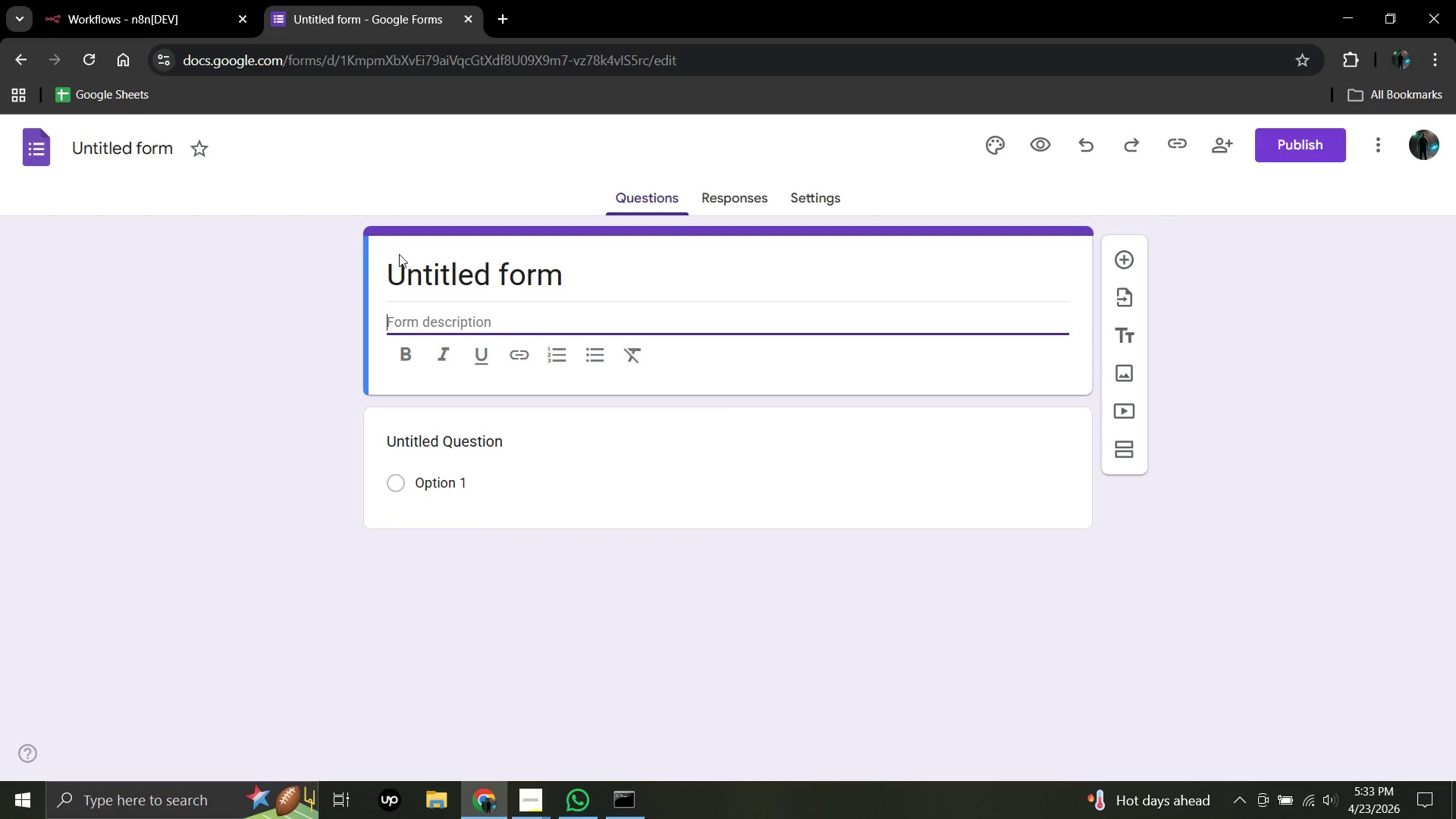 
double_click([510, 278])
 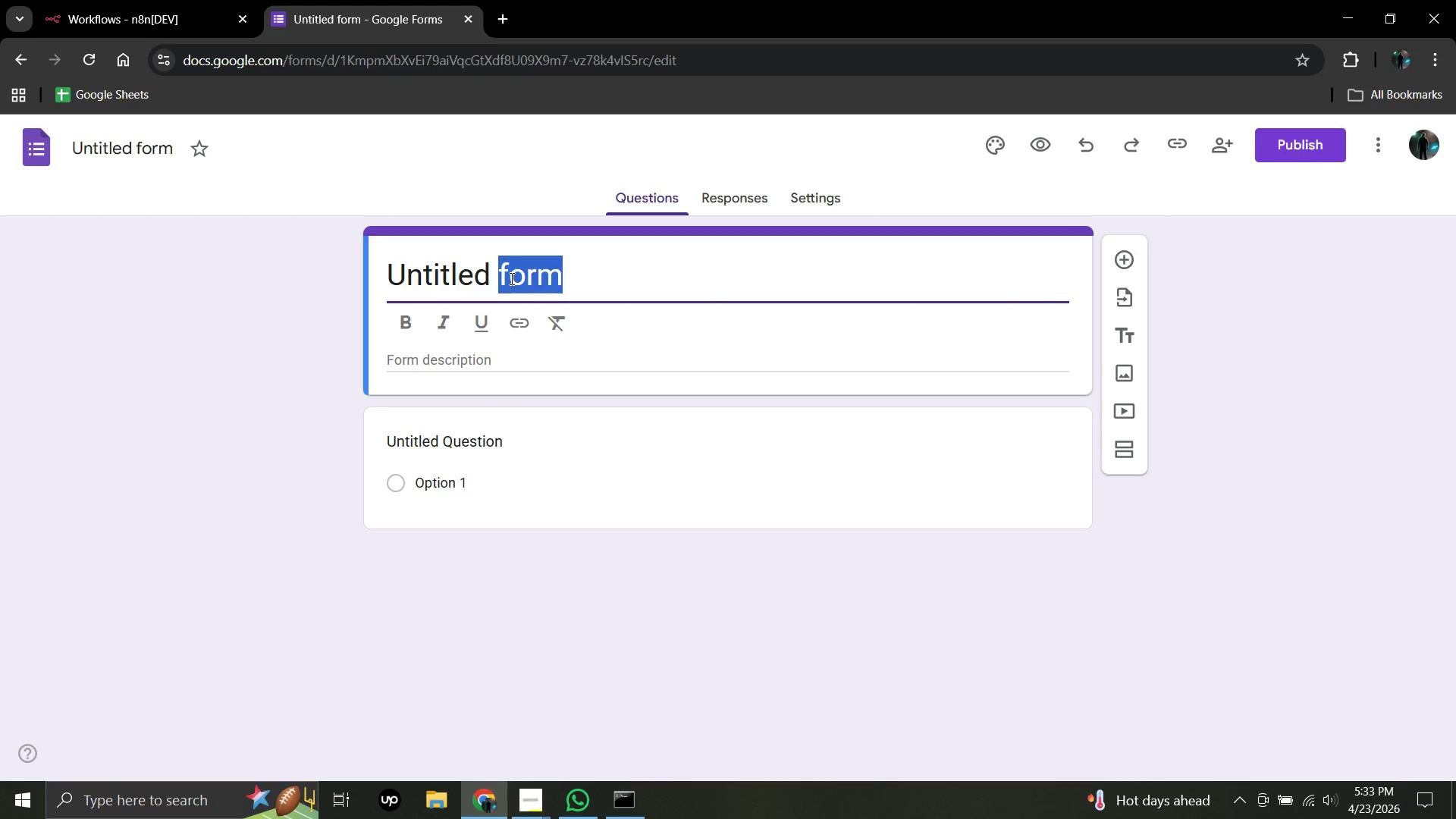 
hold_key(key=Backspace, duration=1.02)
 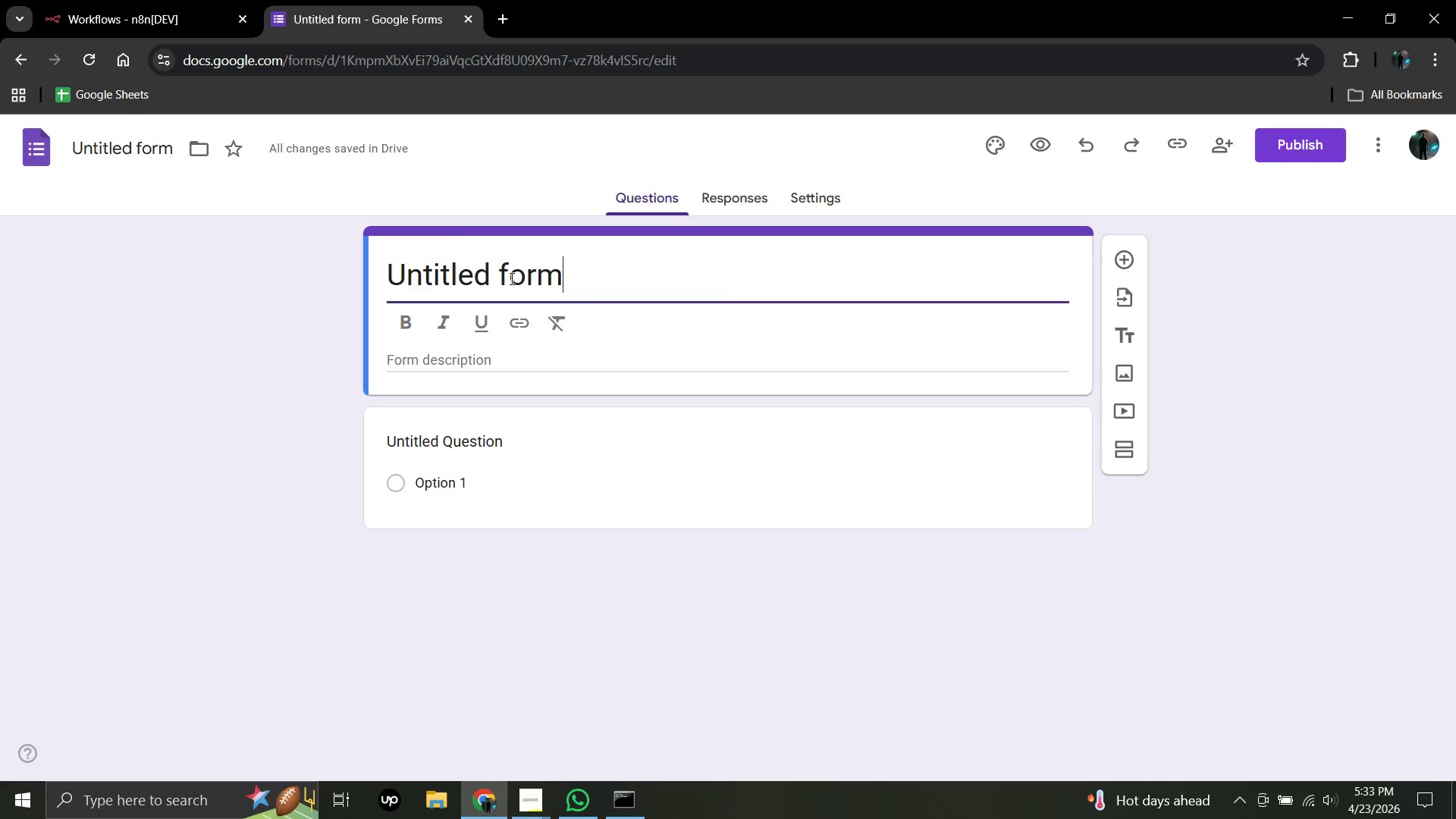 
wait(9.33)
 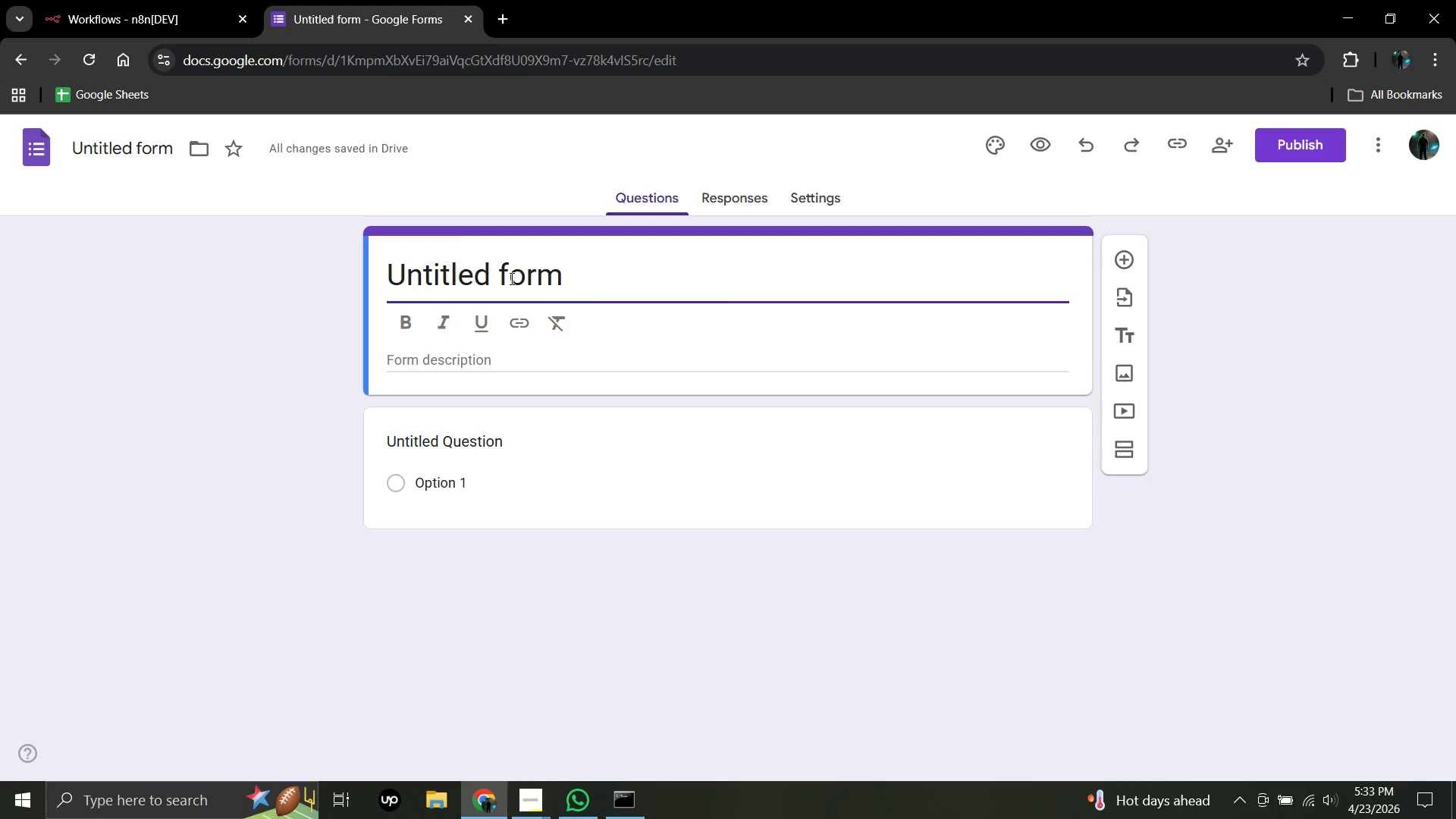 
key(Shift+C)
 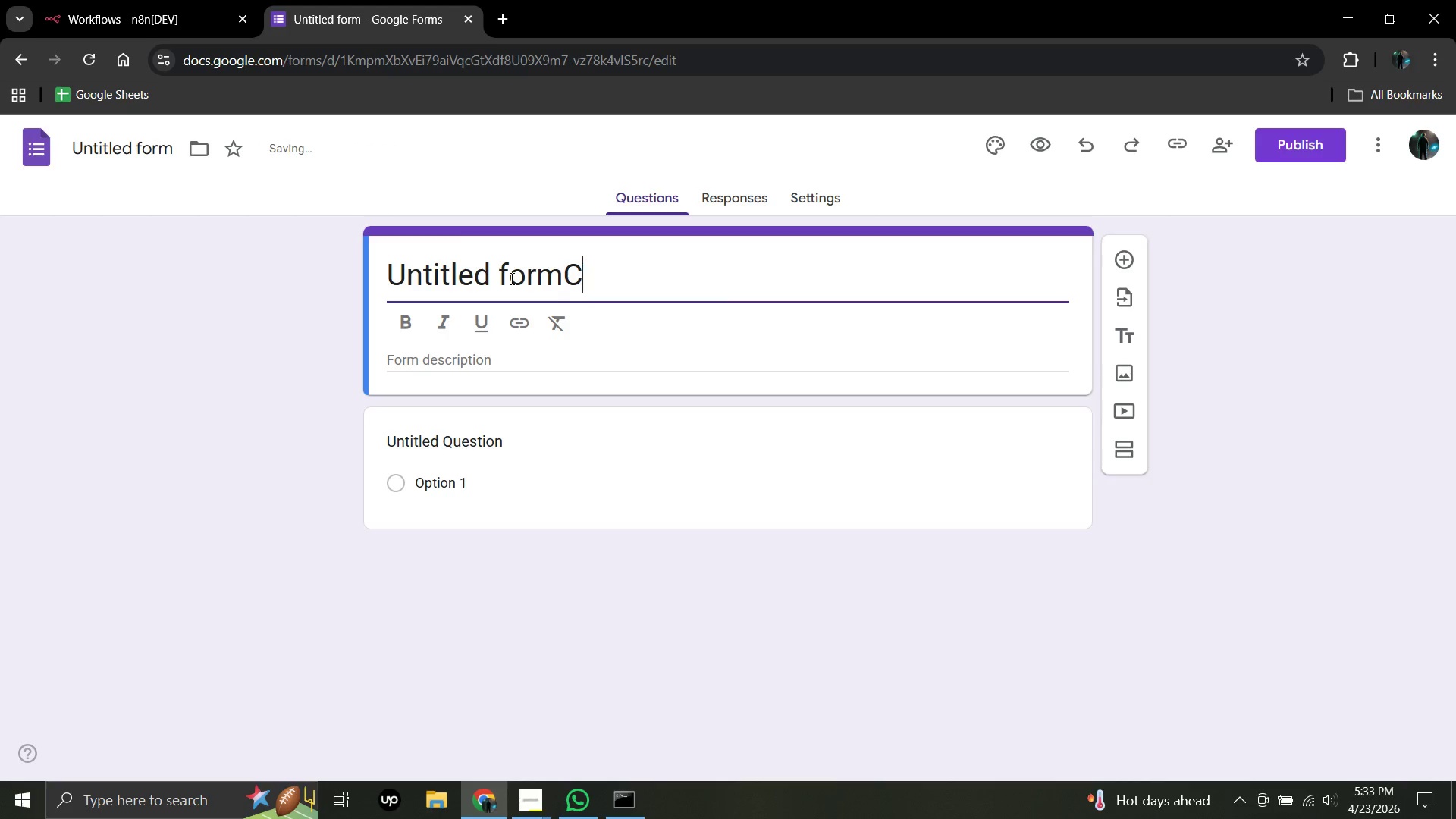 
hold_key(key=Backspace, duration=1.02)
 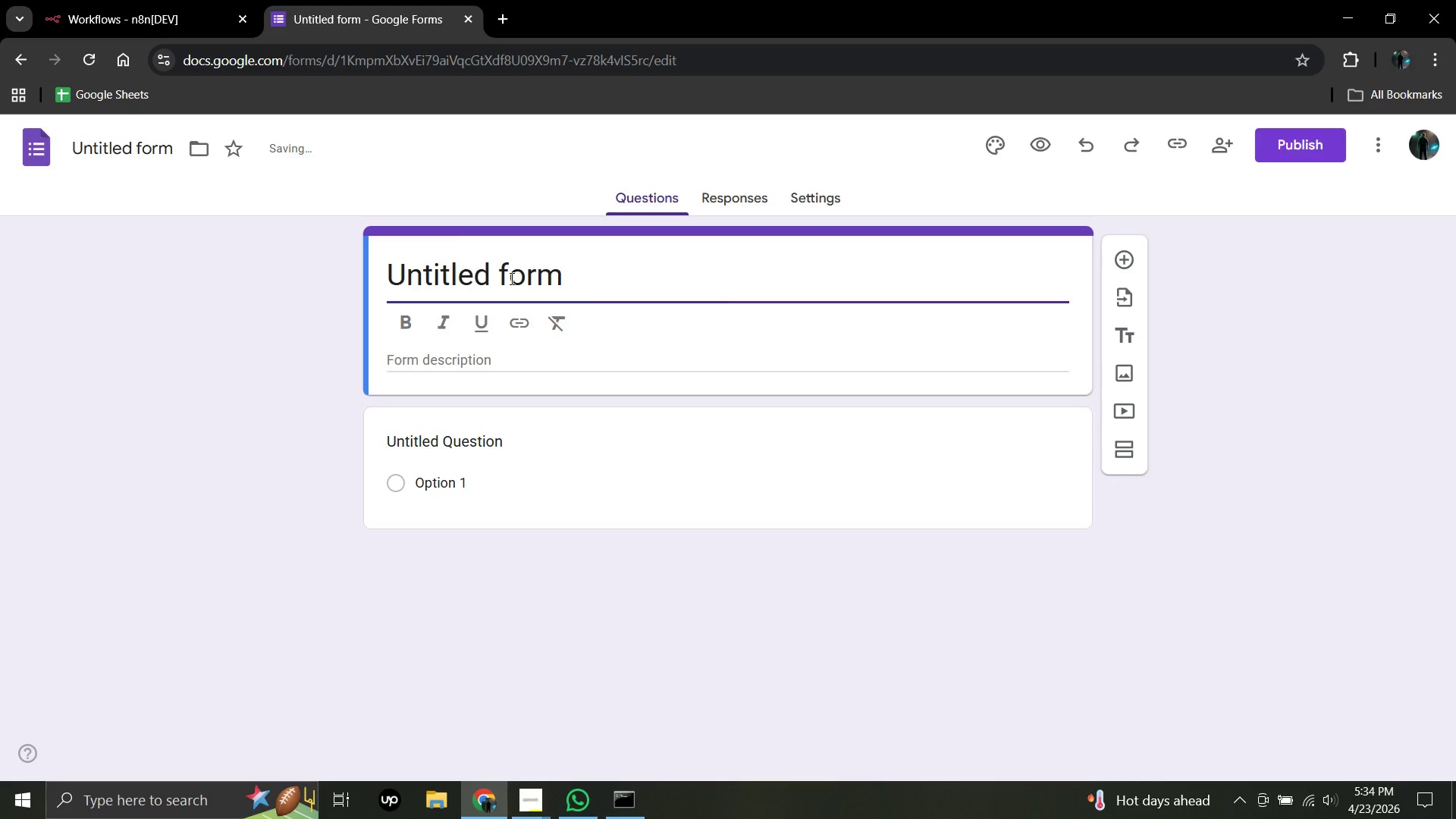 
hold_key(key=Backspace, duration=0.97)
 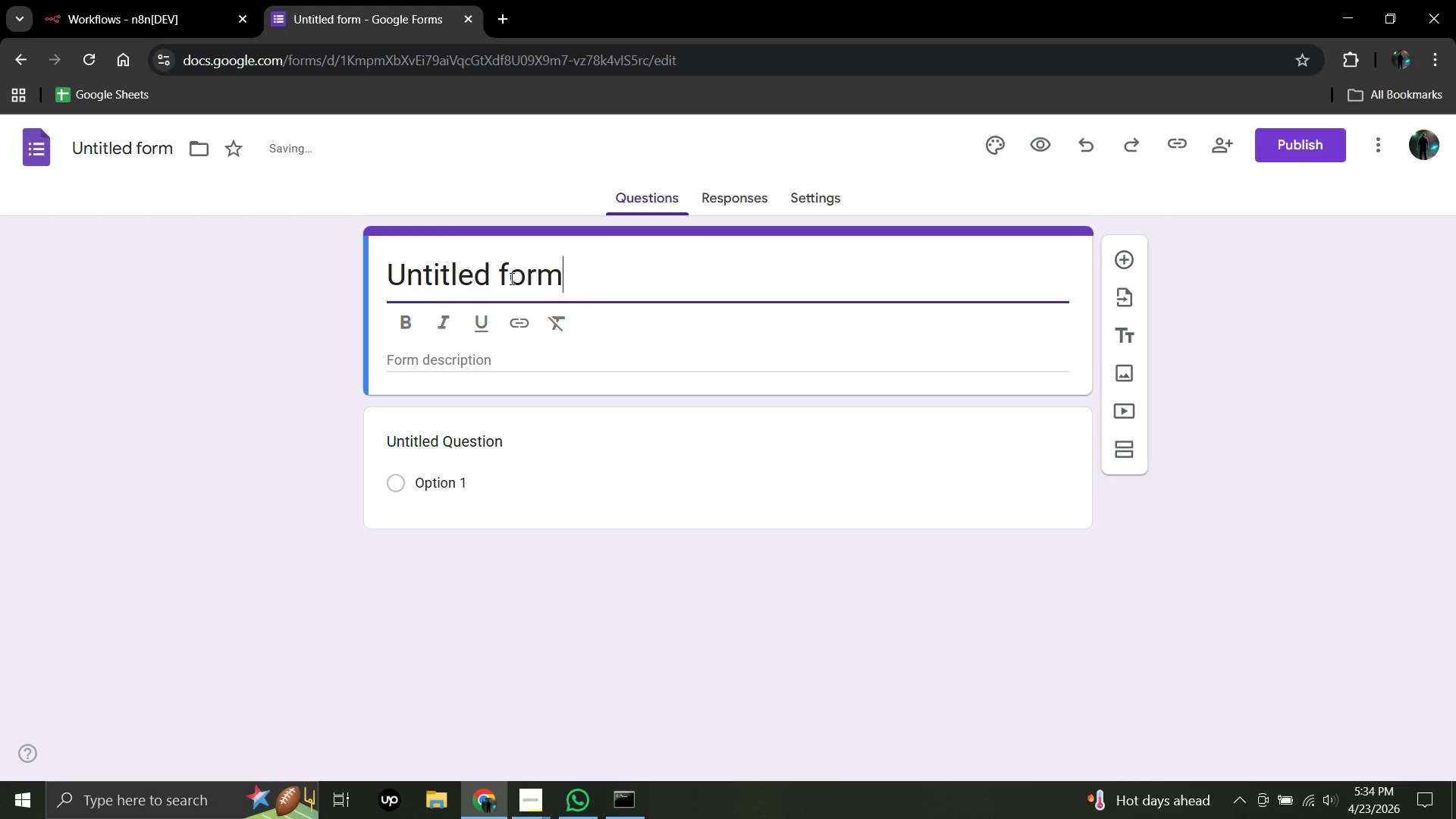 
hold_key(key=Backspace, duration=0.8)
 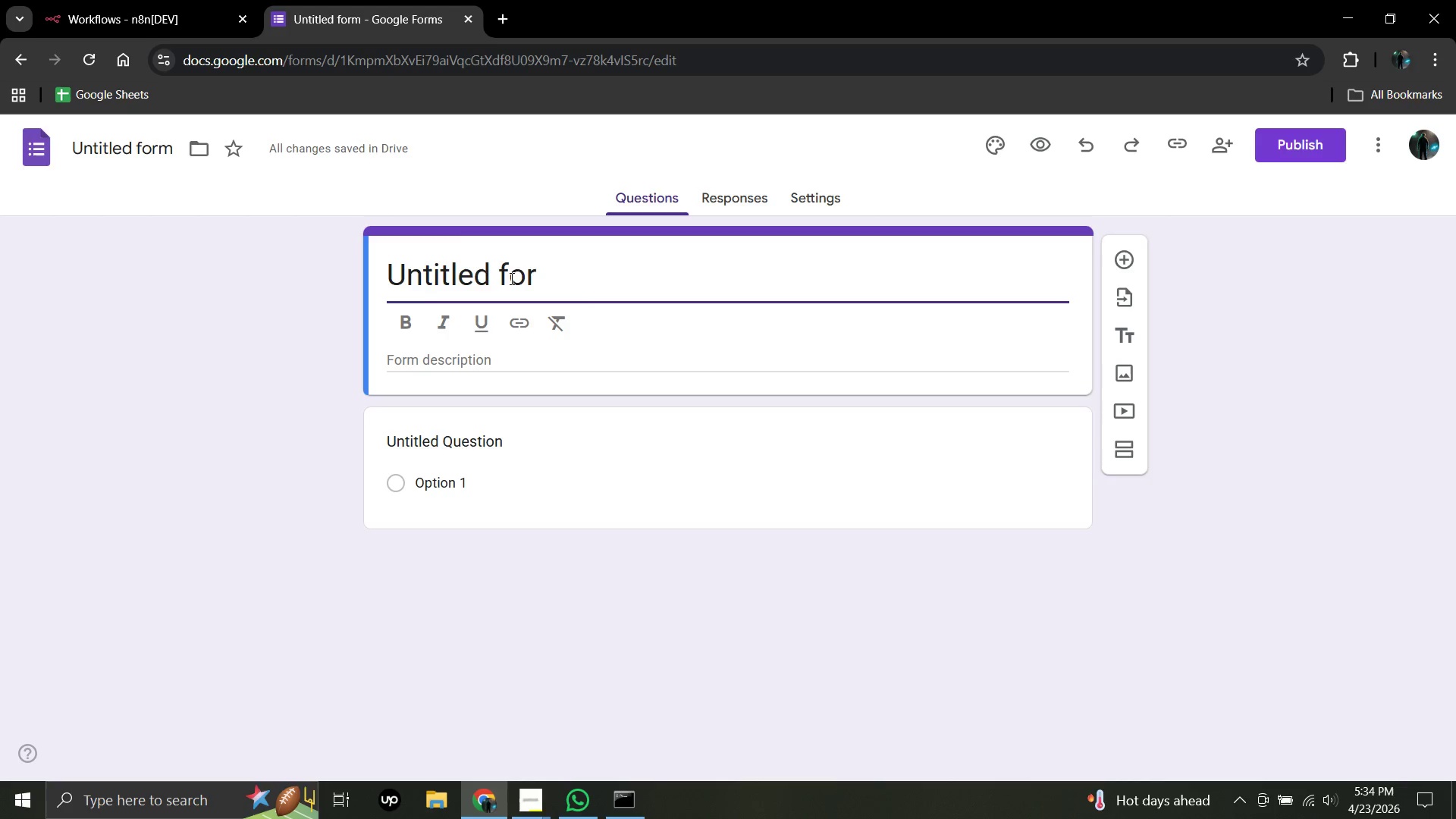 
key(C)
 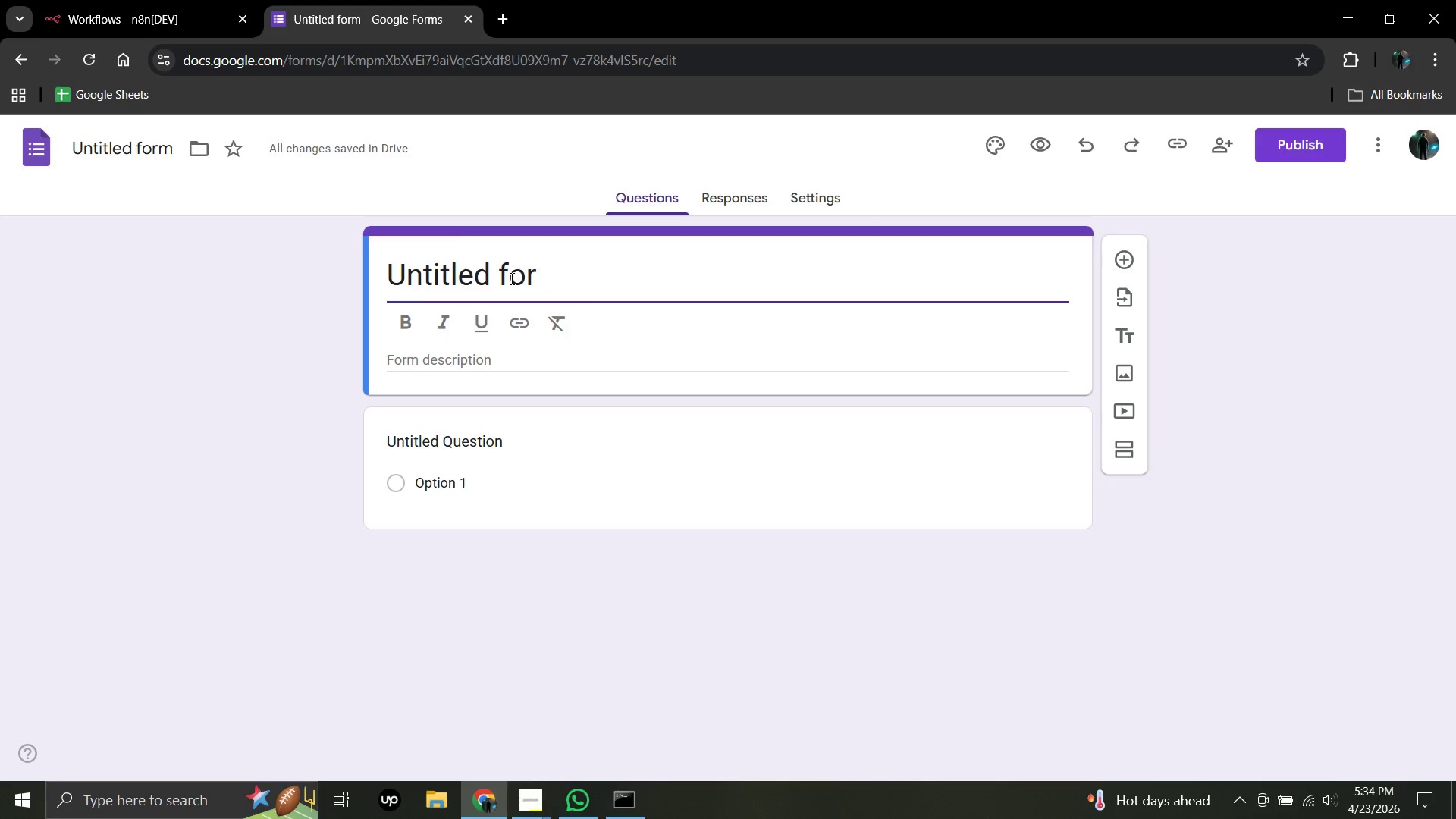 
hold_key(key=Backspace, duration=0.92)
 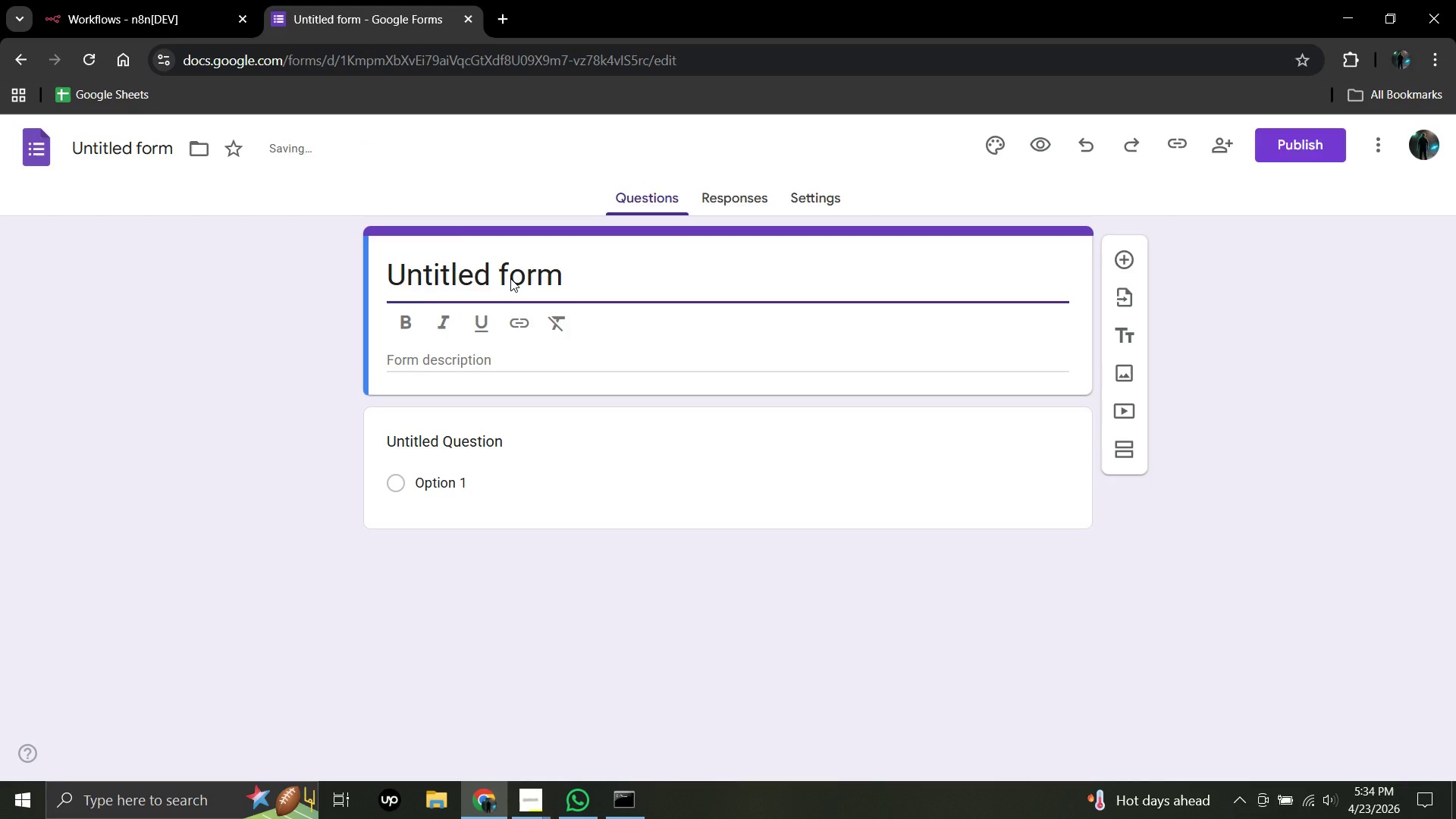 
hold_key(key=Enter, duration=0.91)
 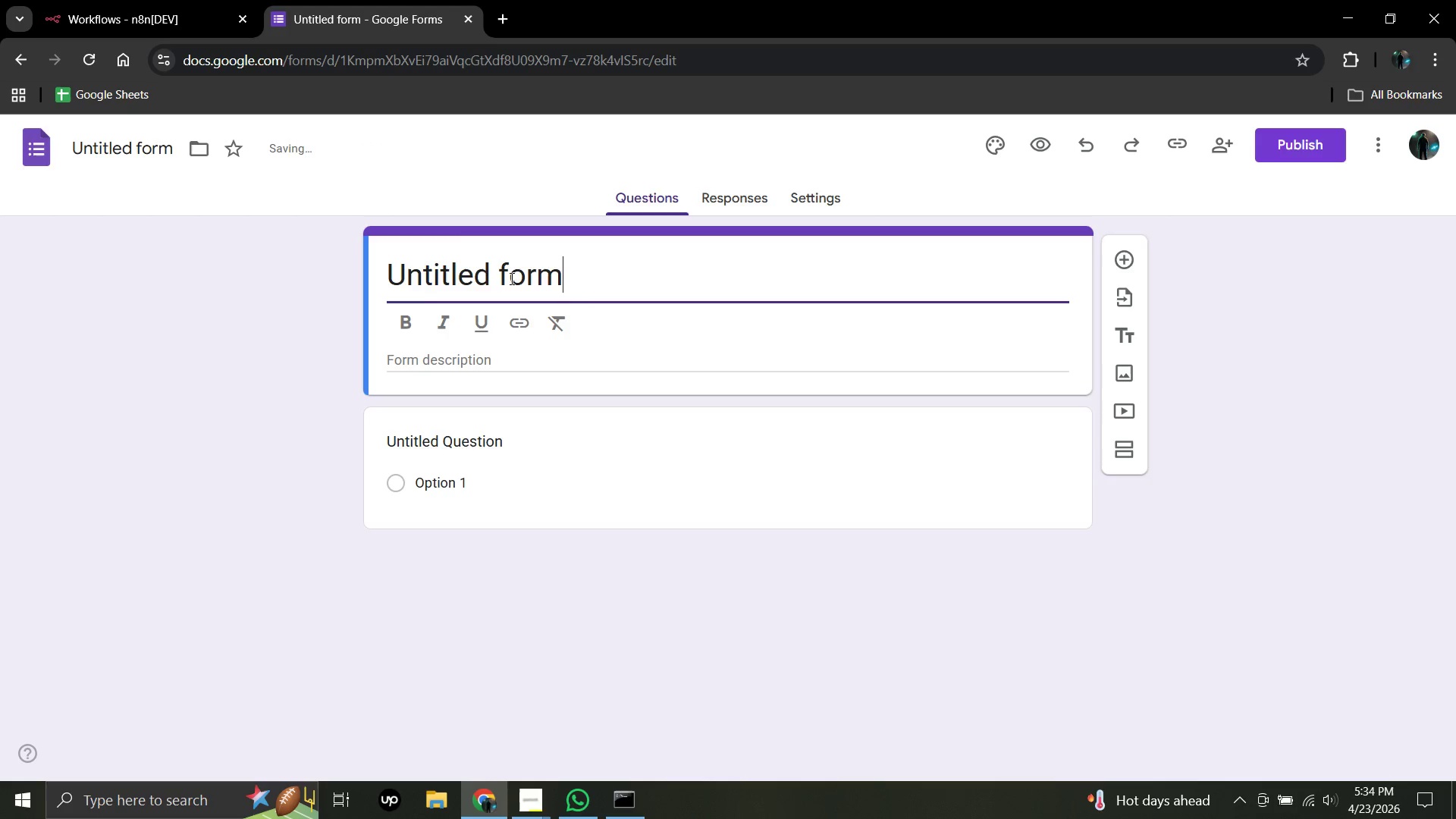 
key(Enter)
 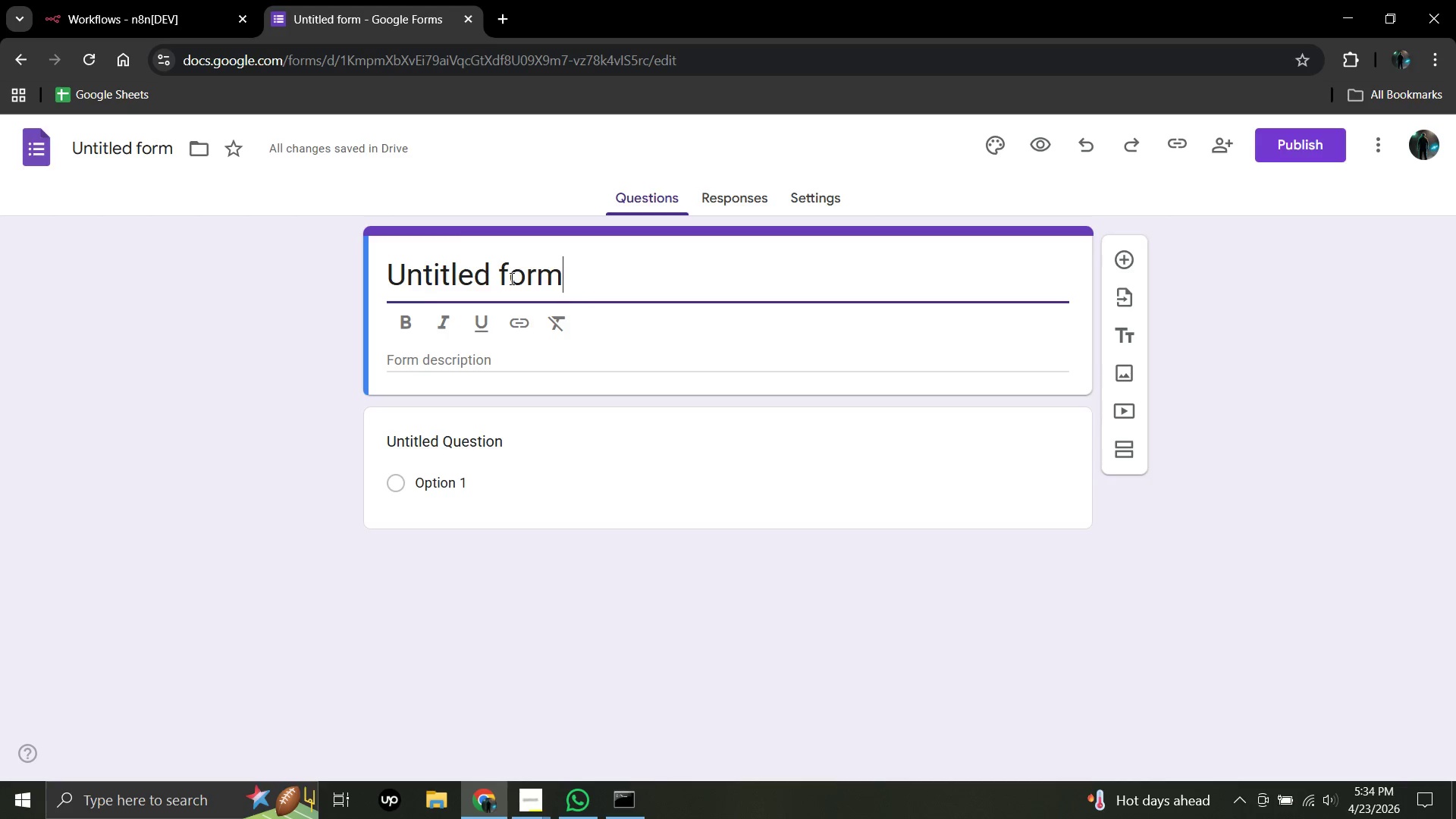 
key(Enter)
 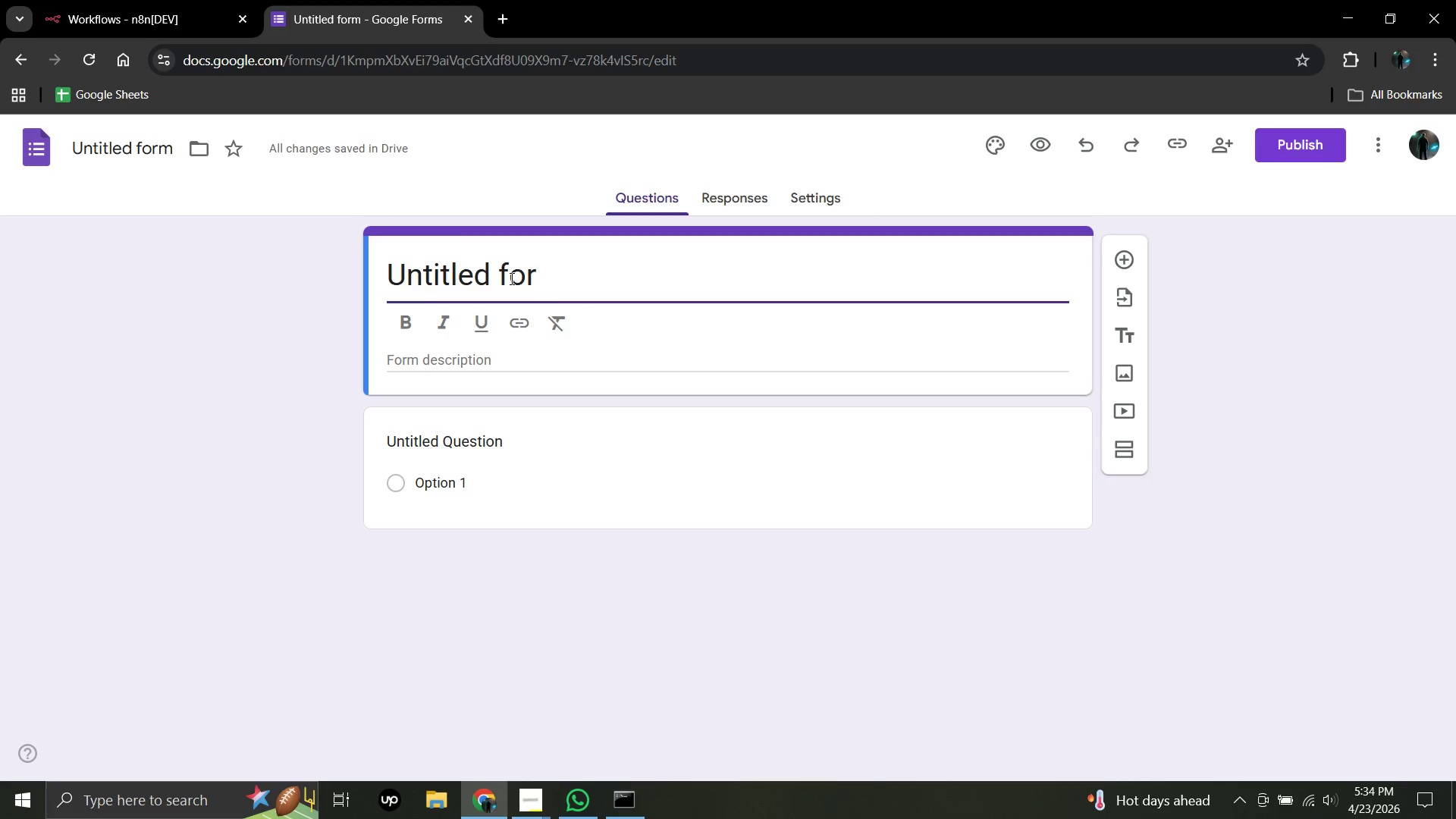 
hold_key(key=Backspace, duration=0.95)
 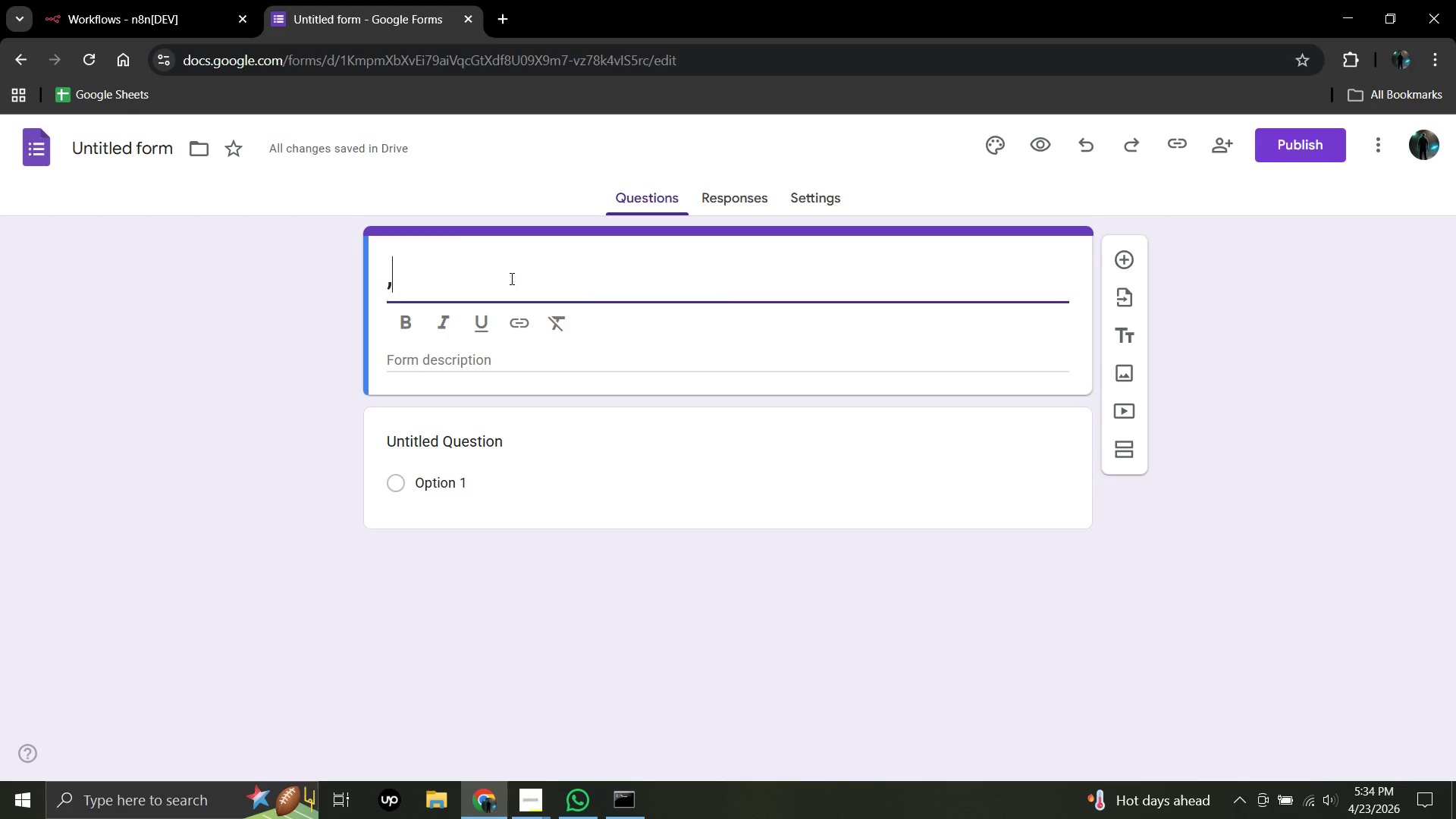 
hold_key(key=Comma, duration=0.42)
 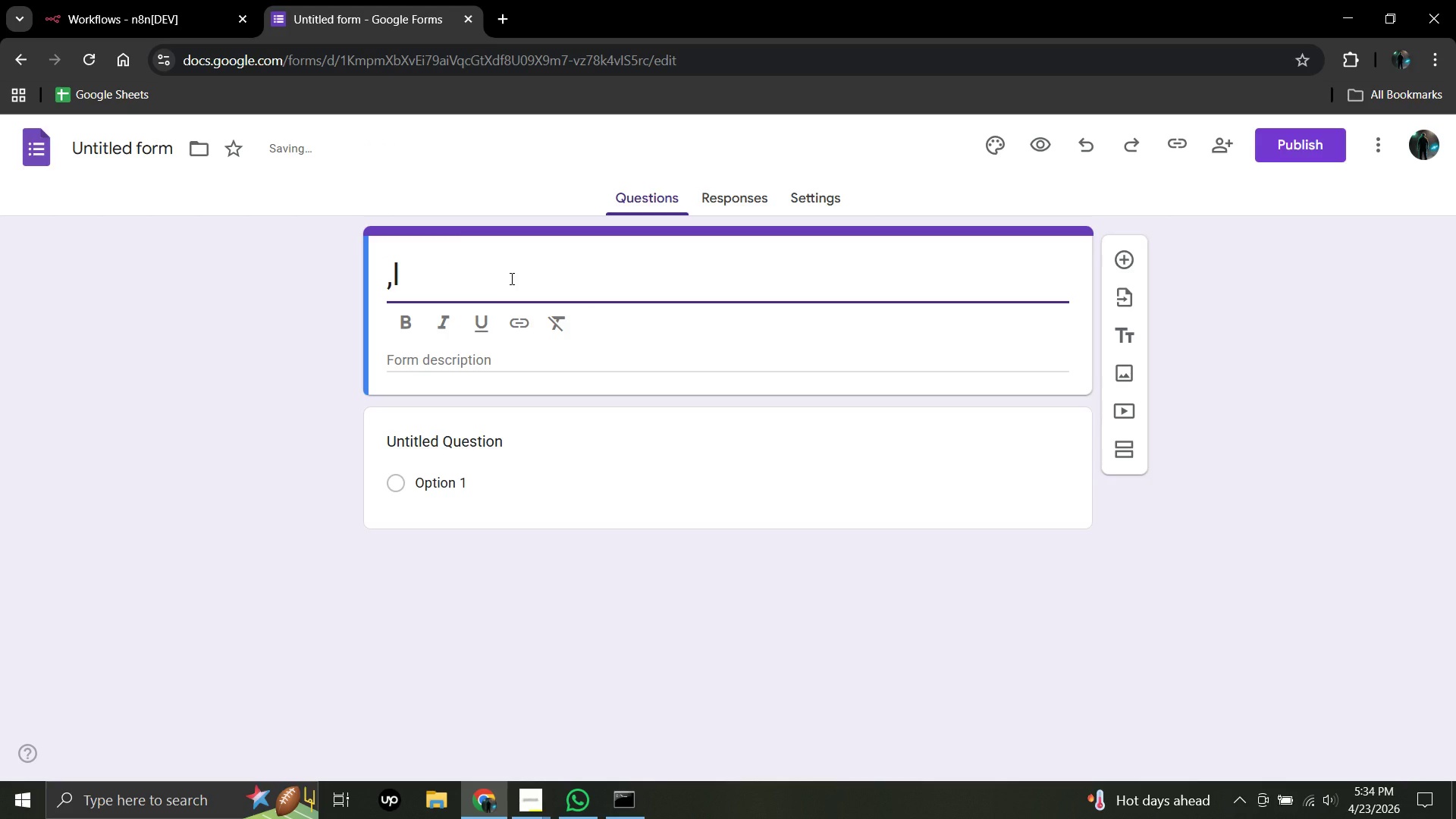 
key(L)
 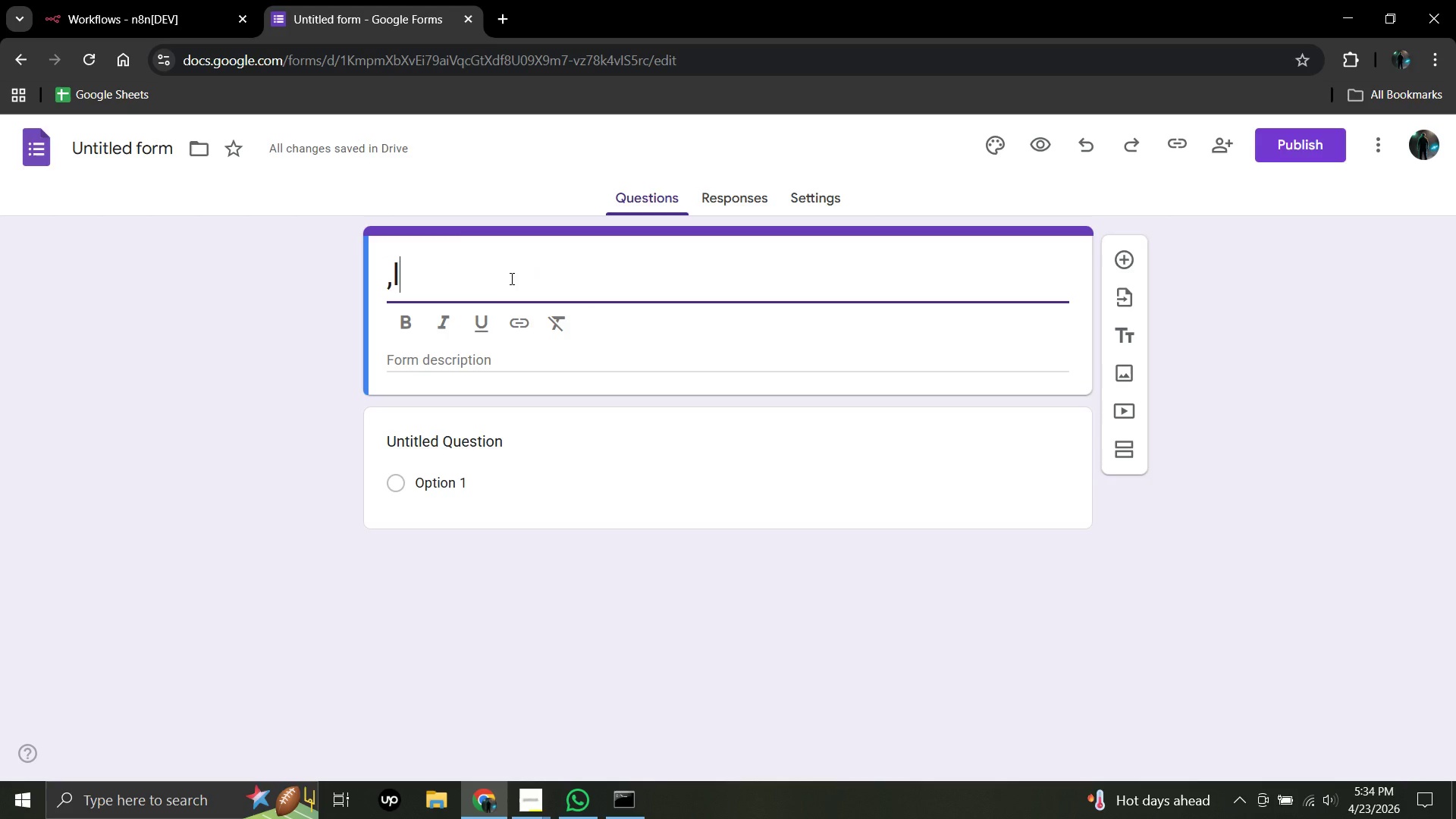 
key(Alt+AltRight)
 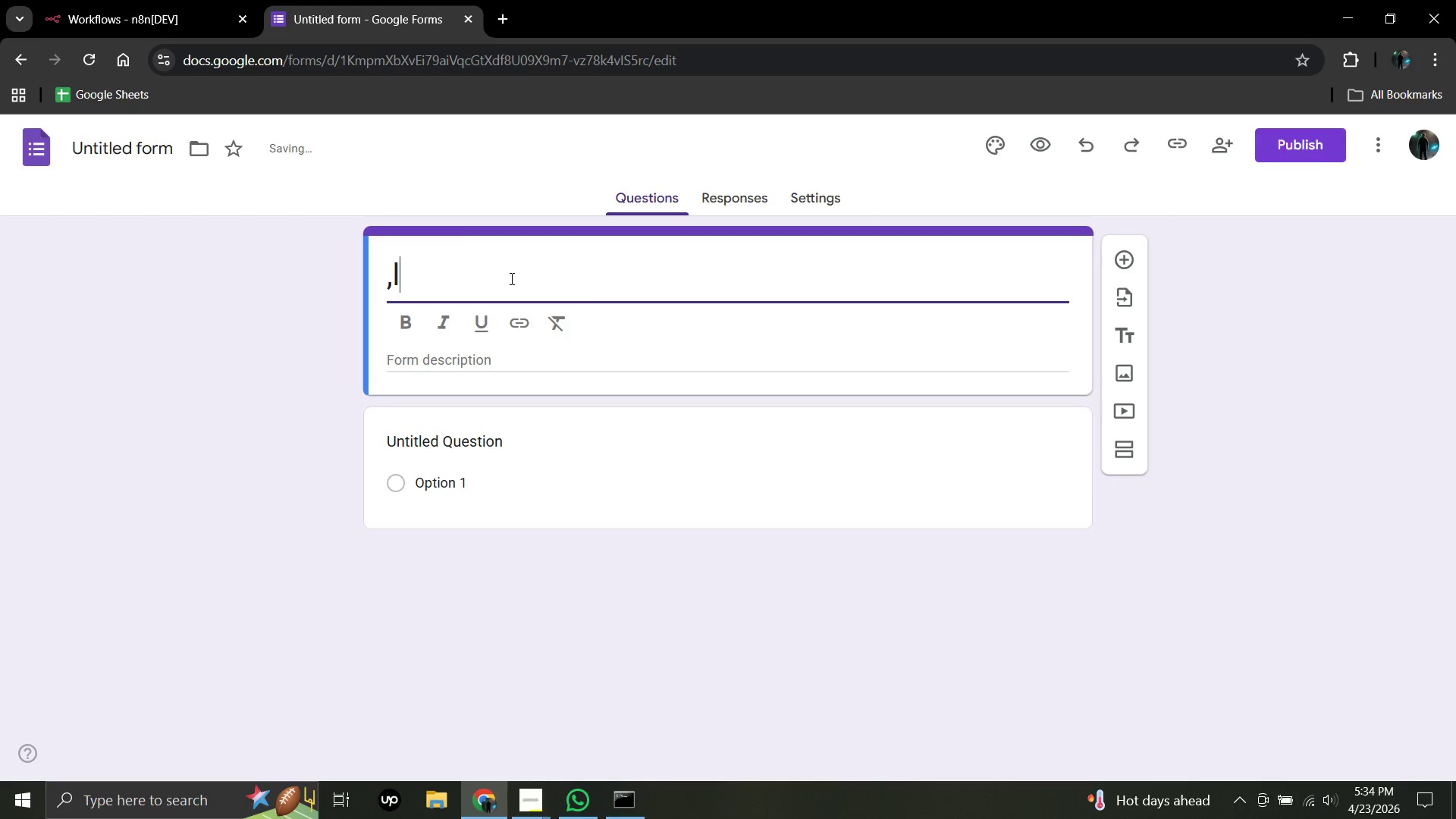 
key(Backspace)
key(Backspace)
type(Cinder & Silt M)
 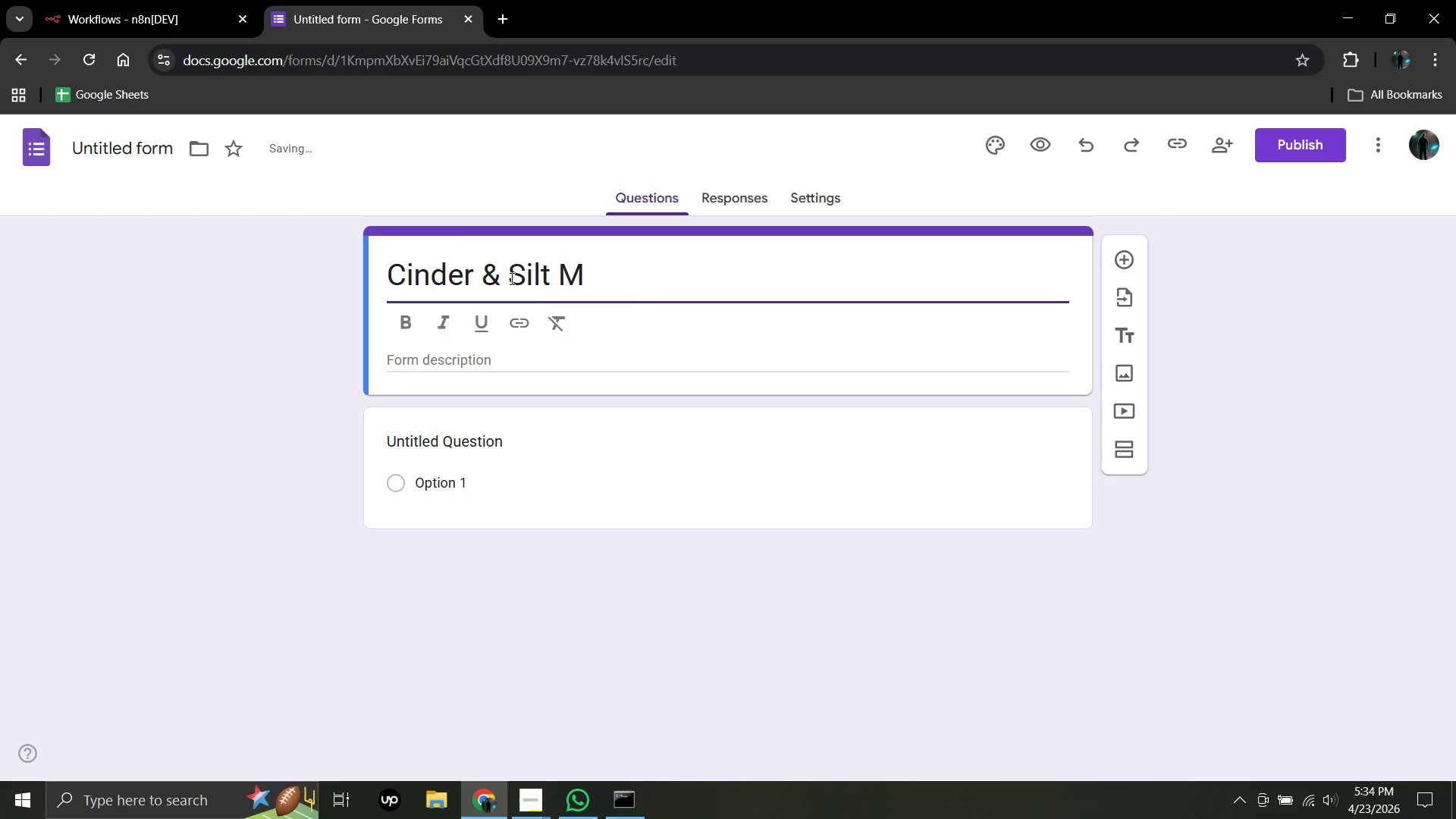 
wait(6.92)
 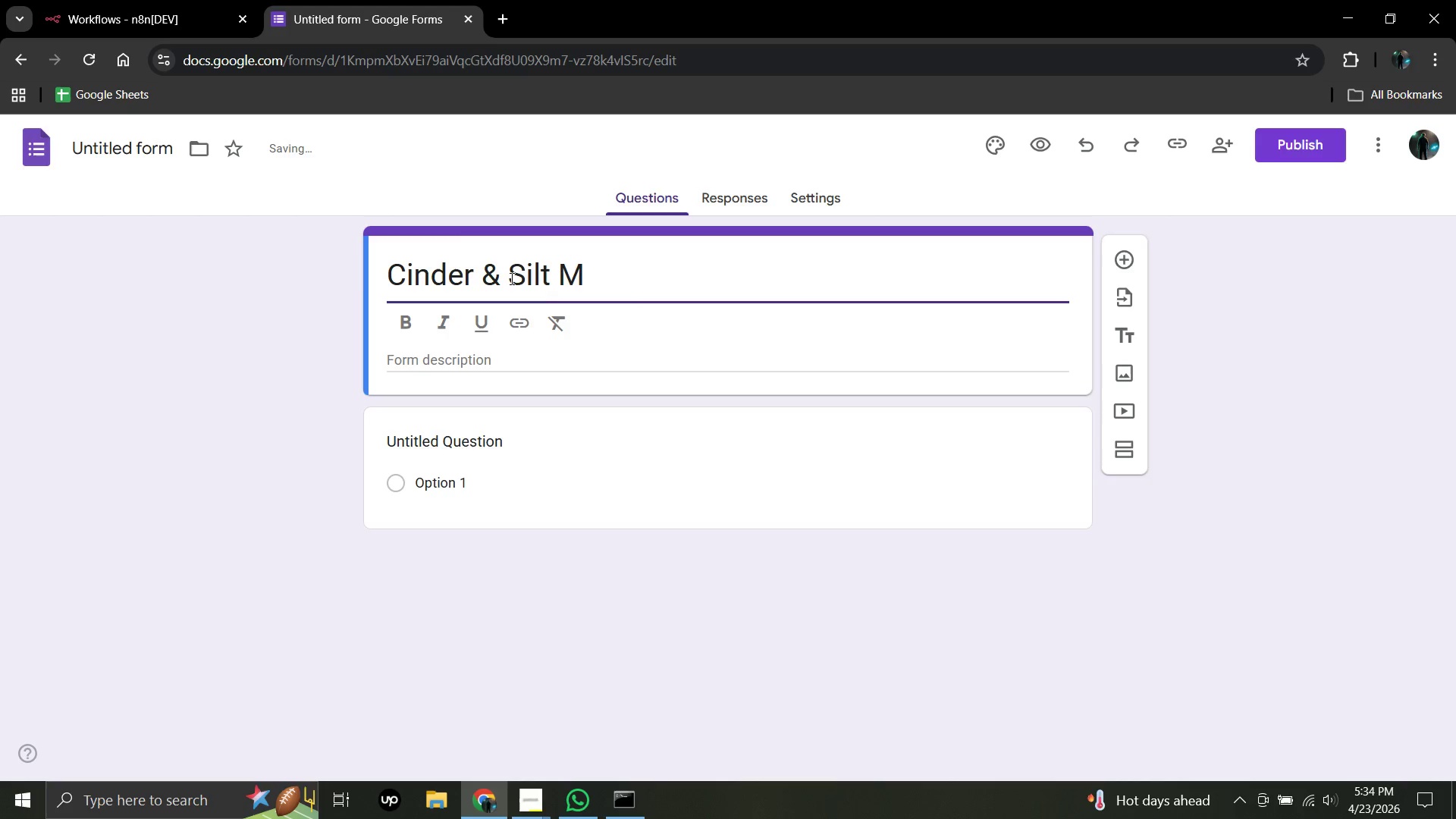 
type(eadery)
 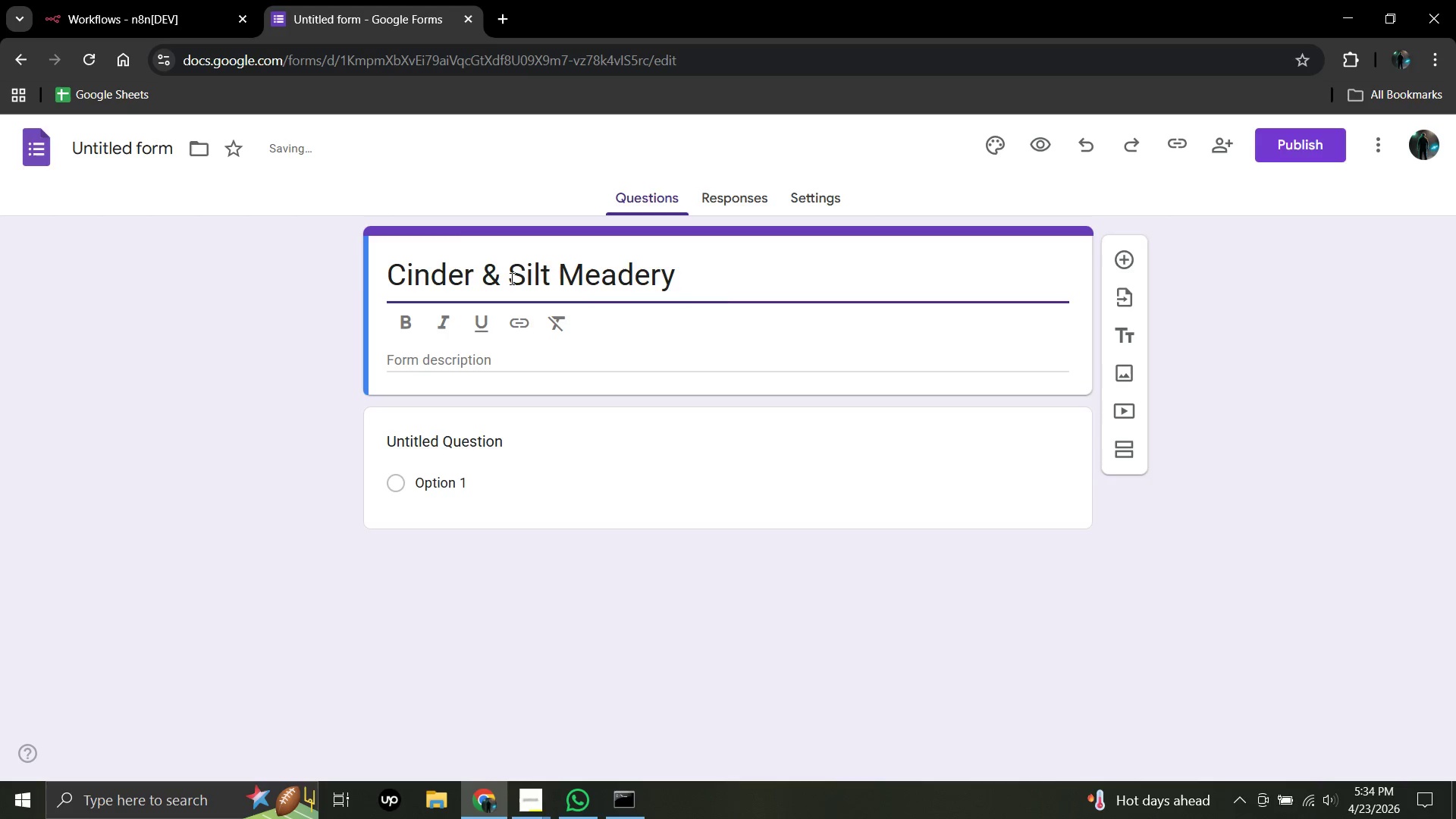 
hold_key(key=Space, duration=0.36)
 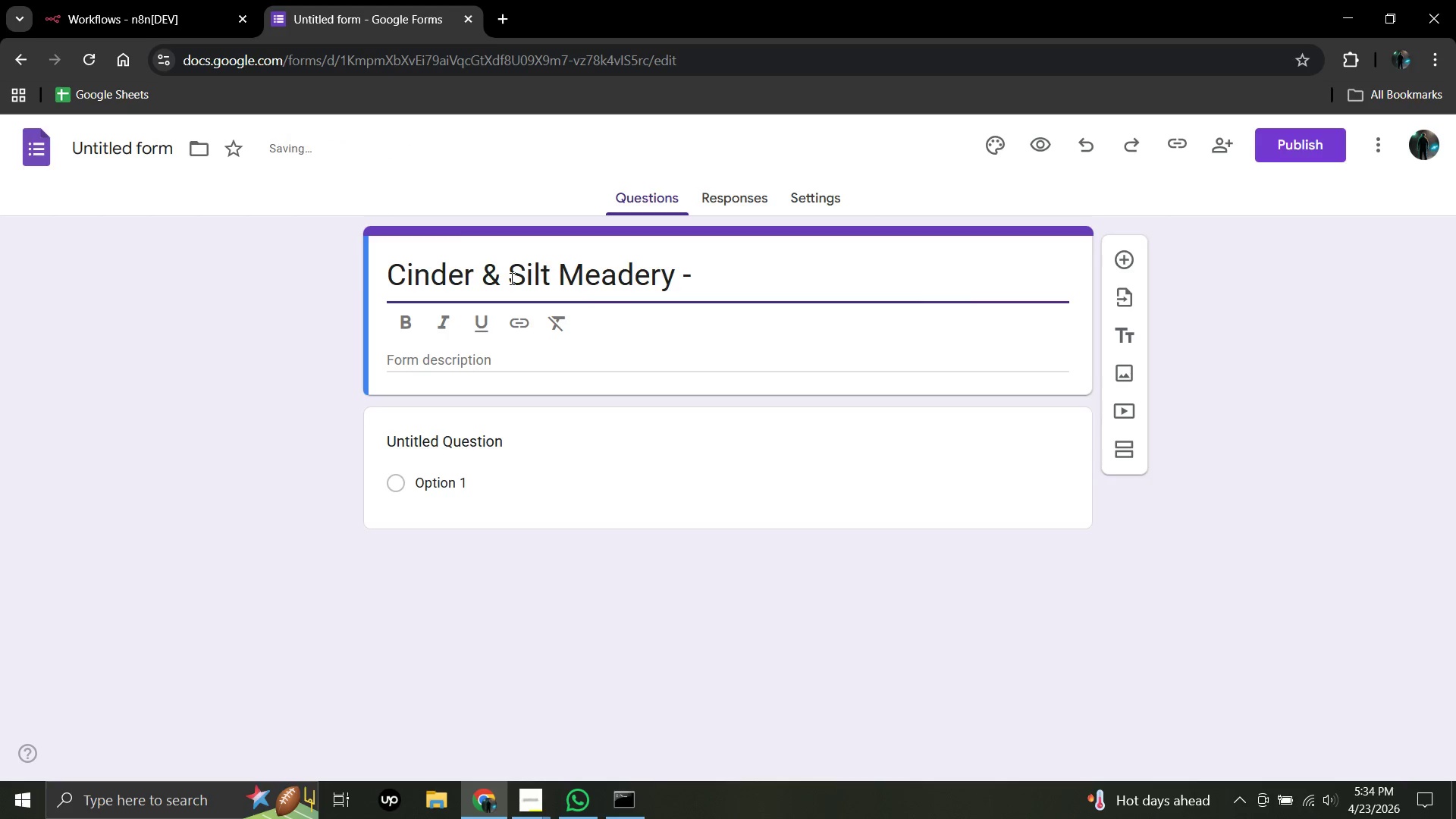 
key(Minus)
 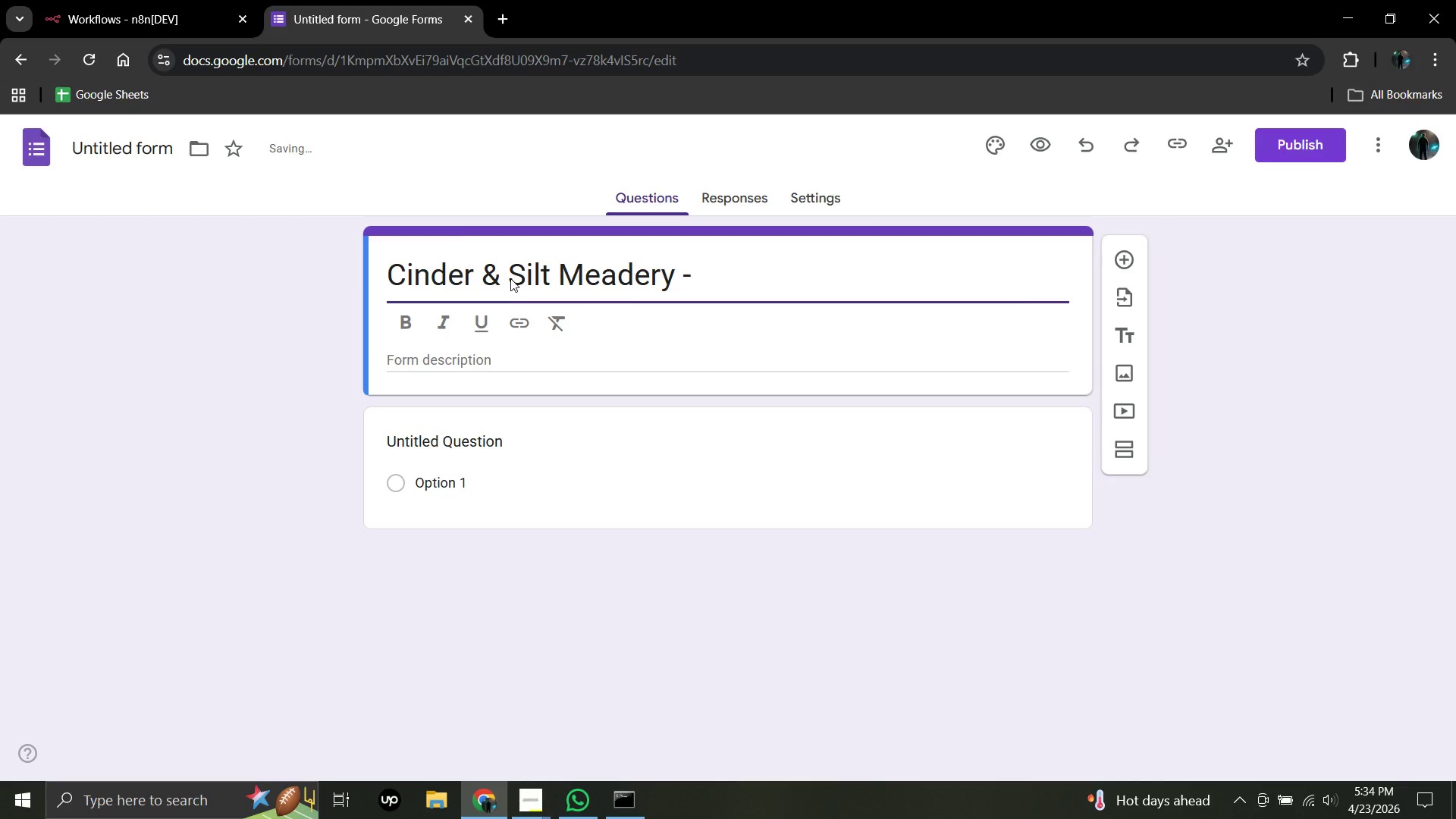 
key(Space)
 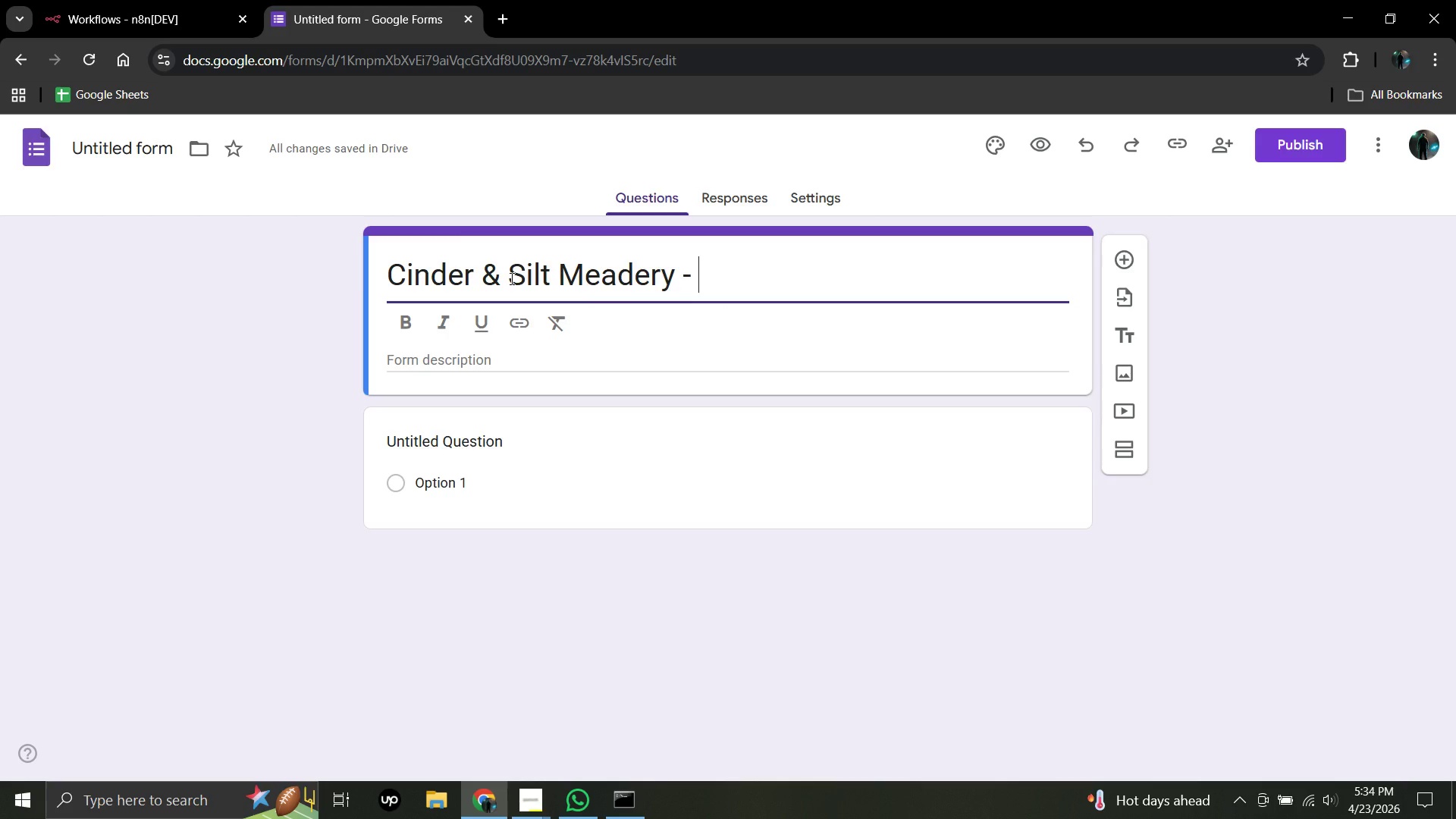 
type(Whlesale Inquiry)
 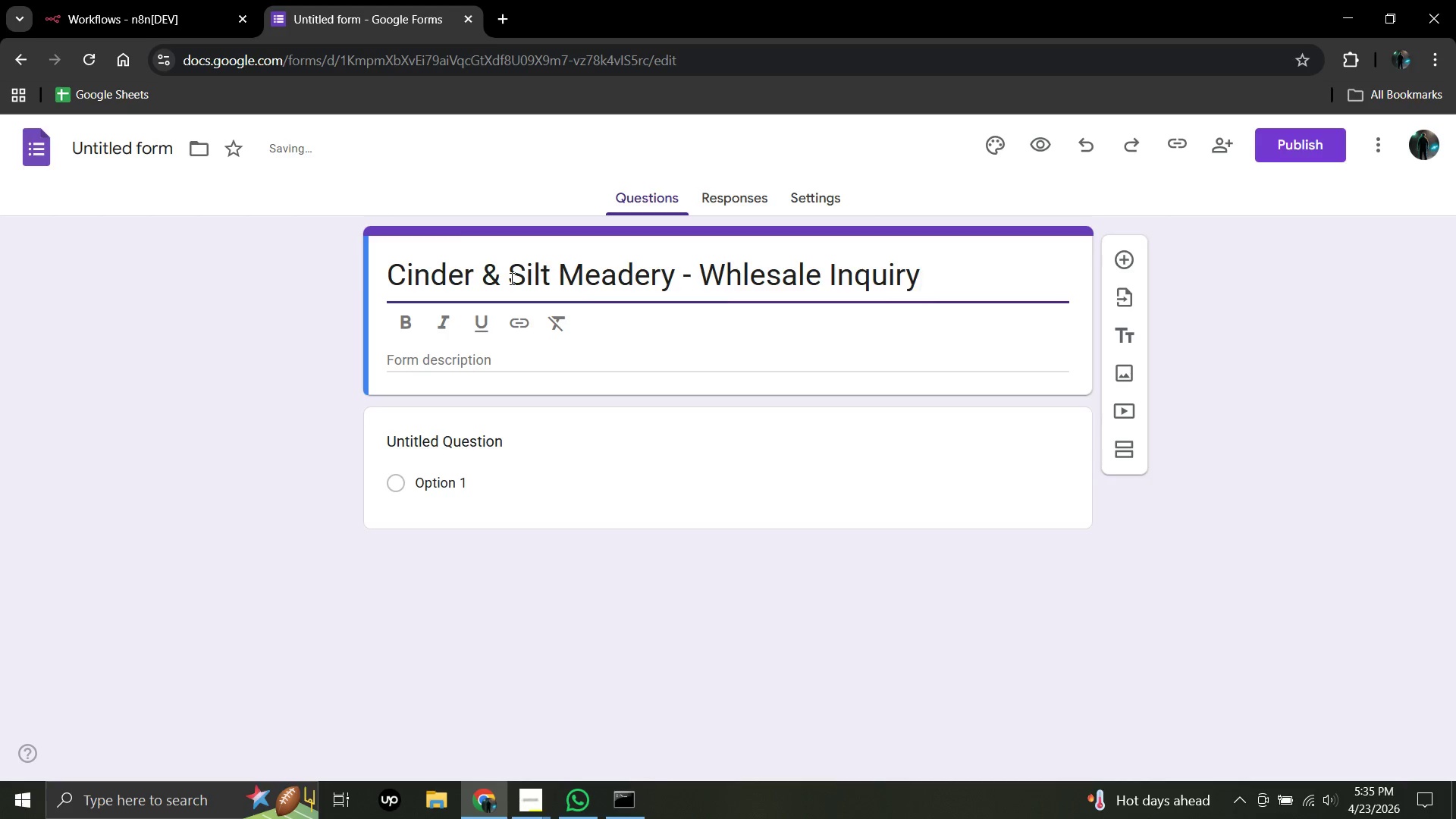 
wait(24.22)
 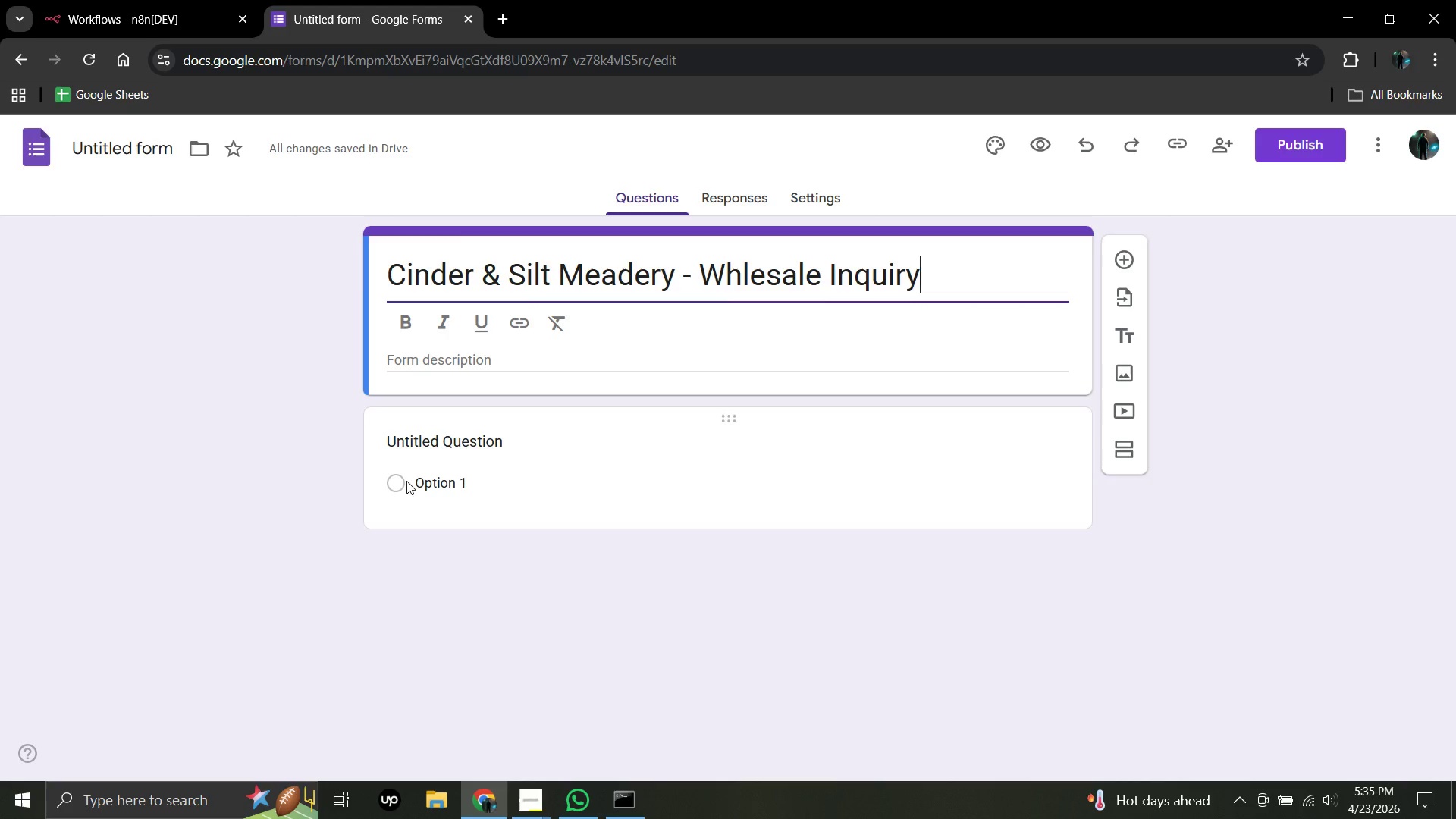 
left_click([475, 441])
 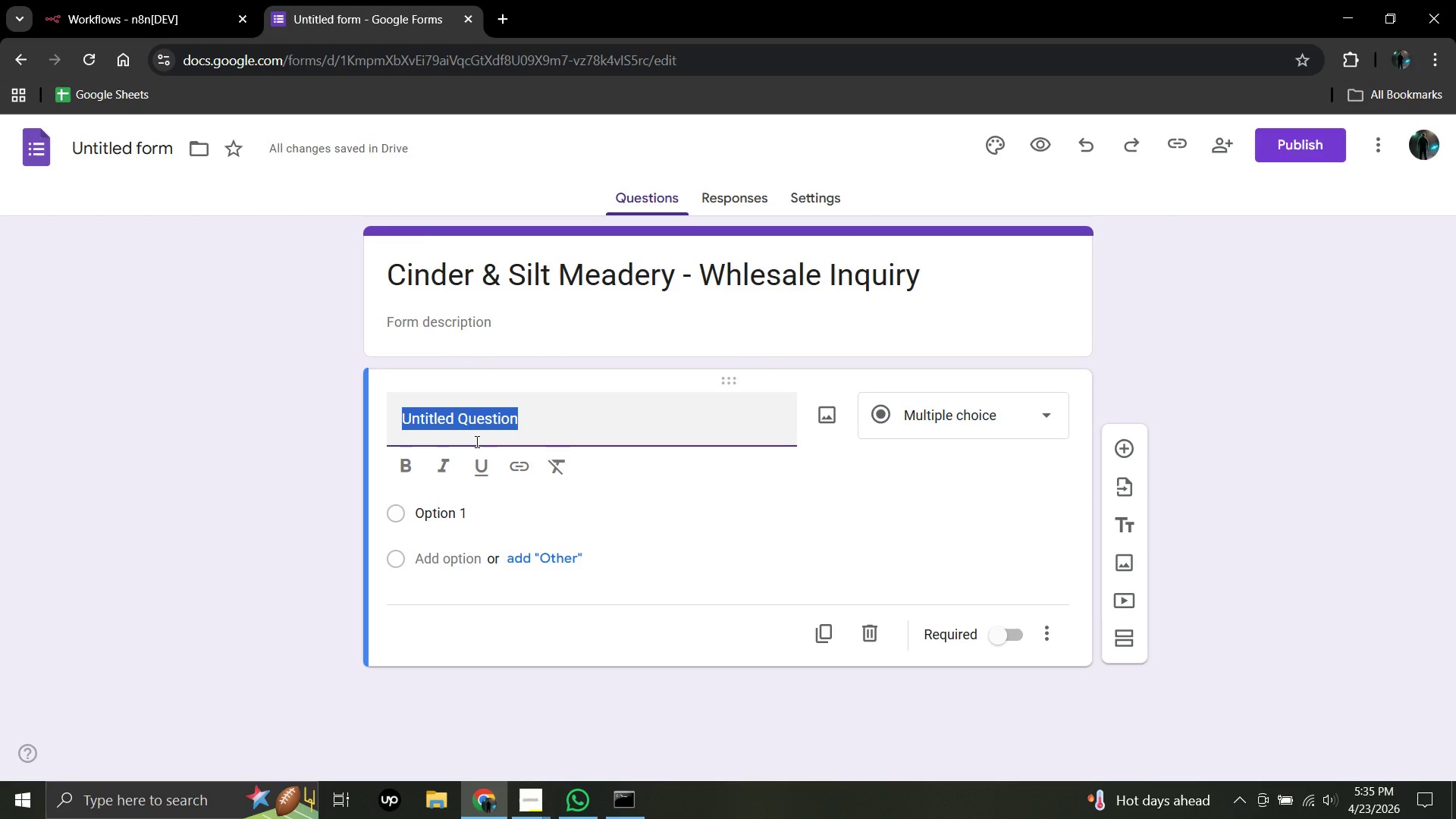 
key(Backspace)
 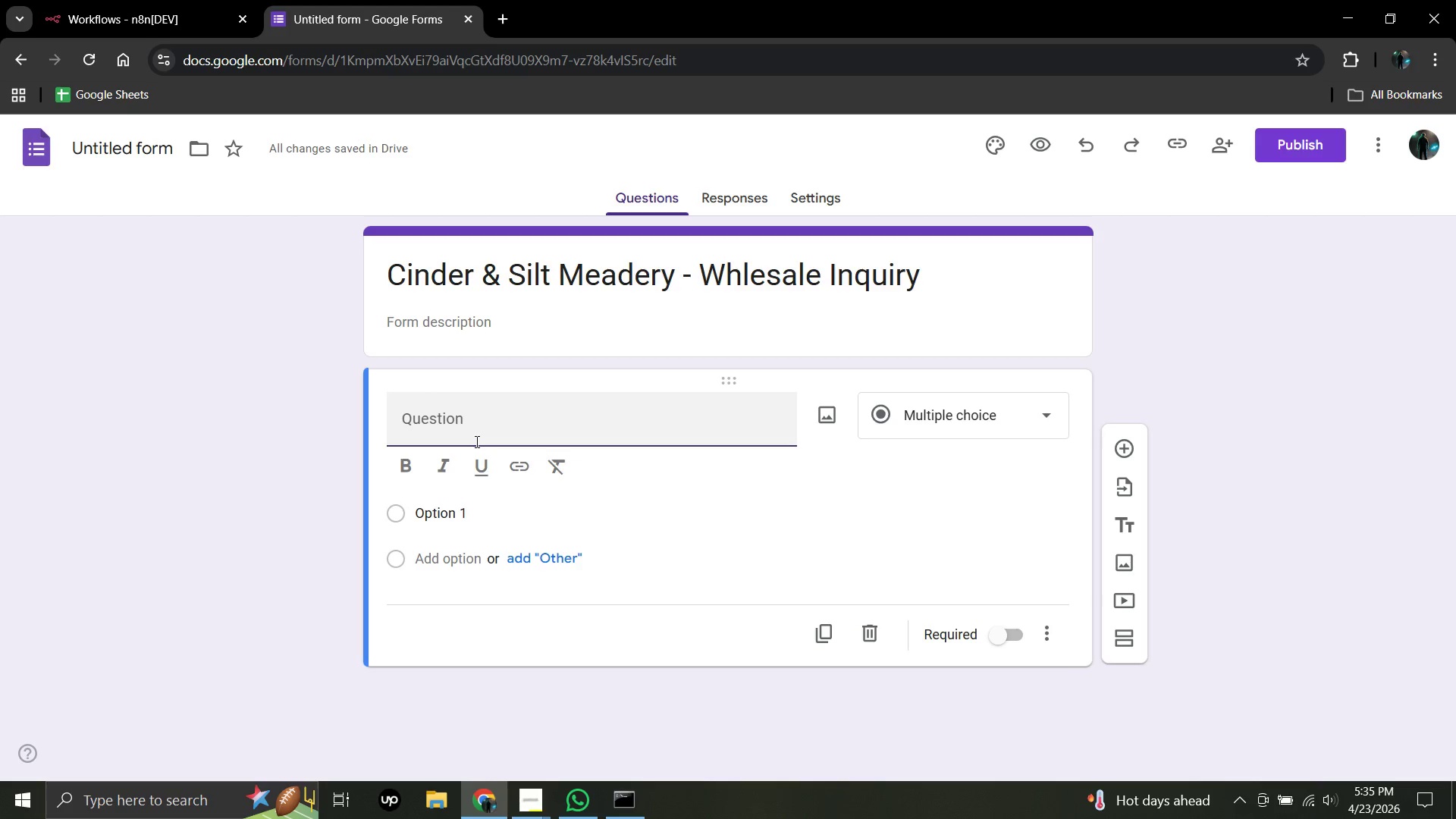 
wait(12.33)
 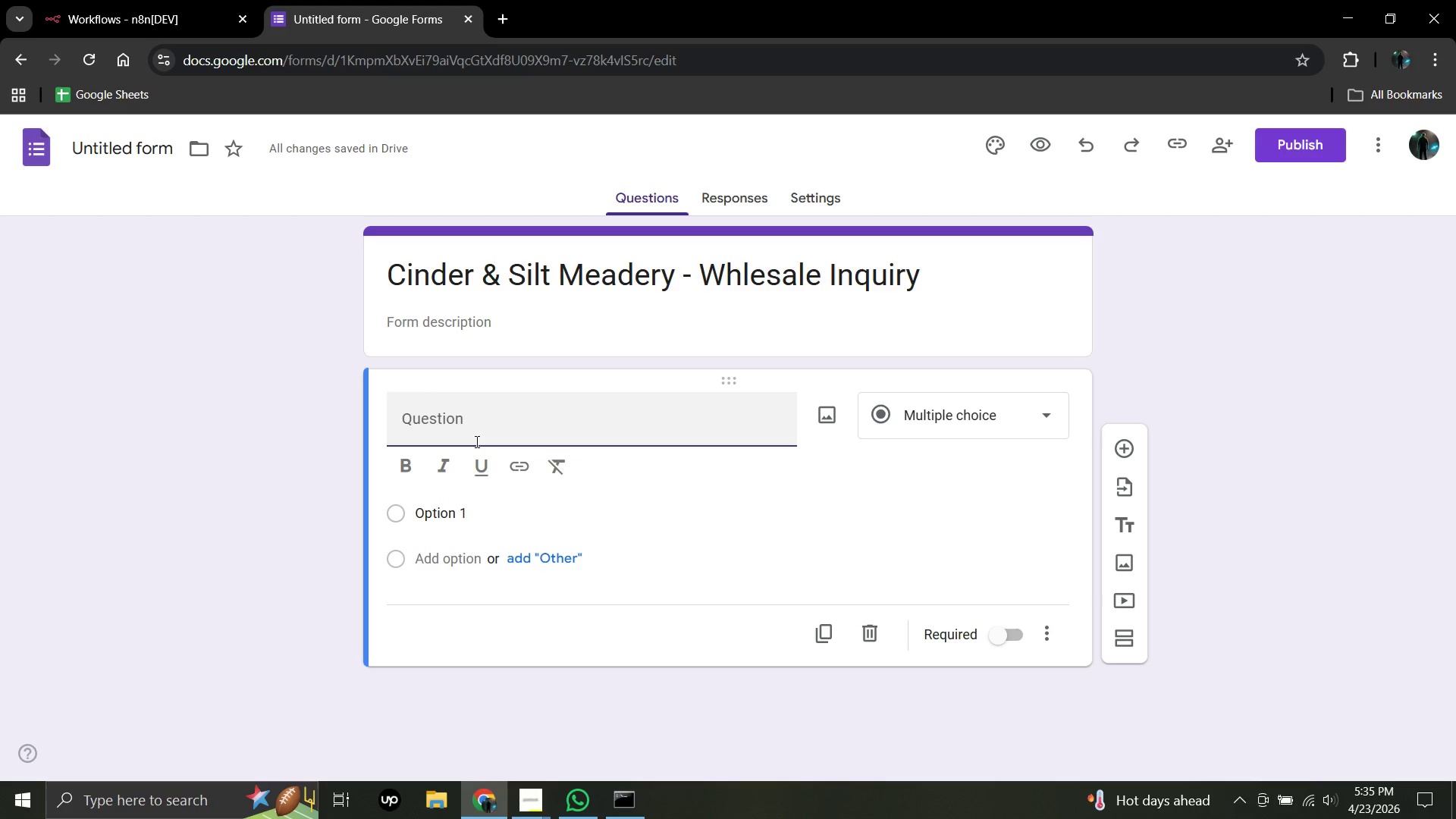 
left_click([1046, 416])
 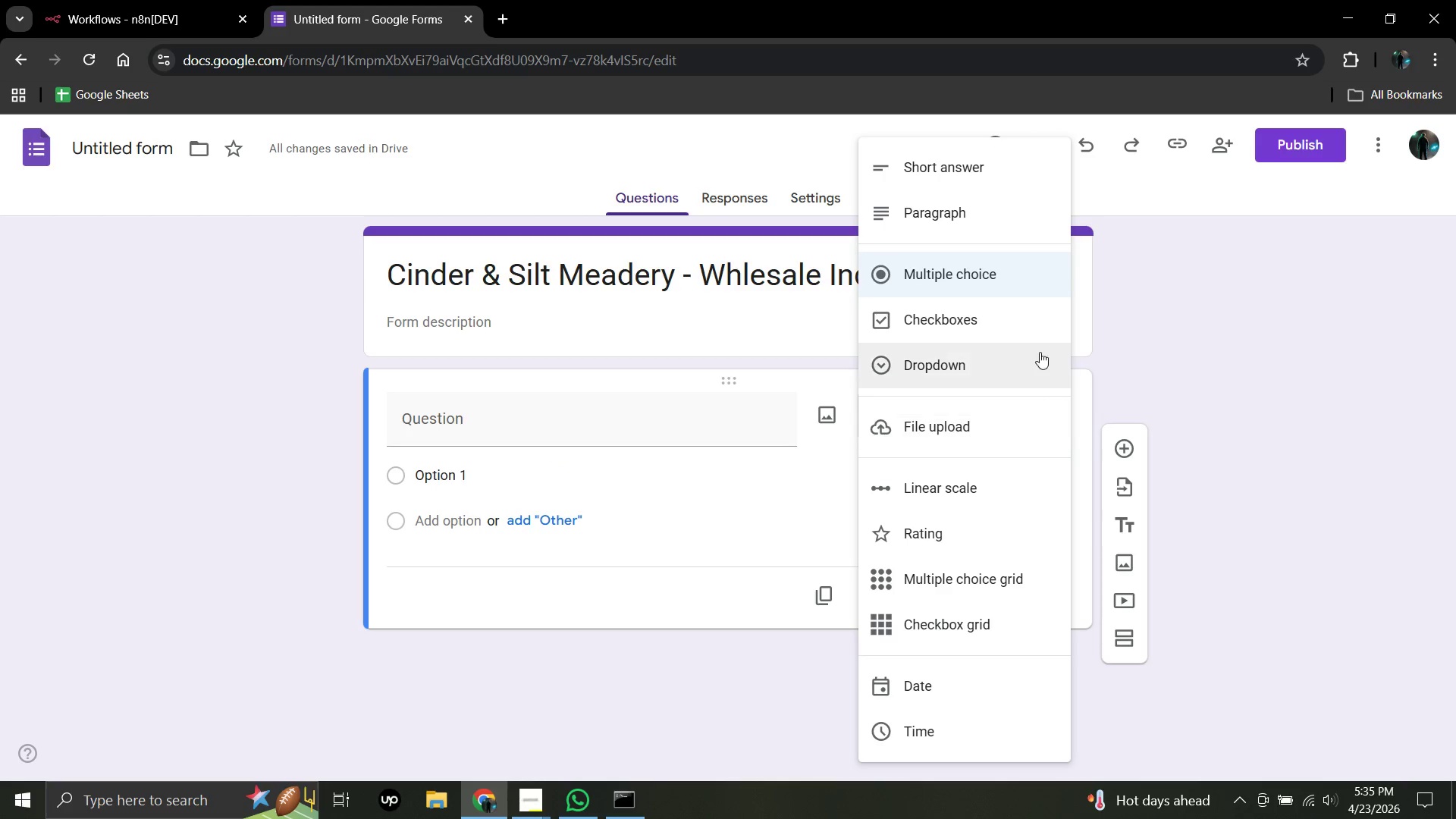 
wait(5.45)
 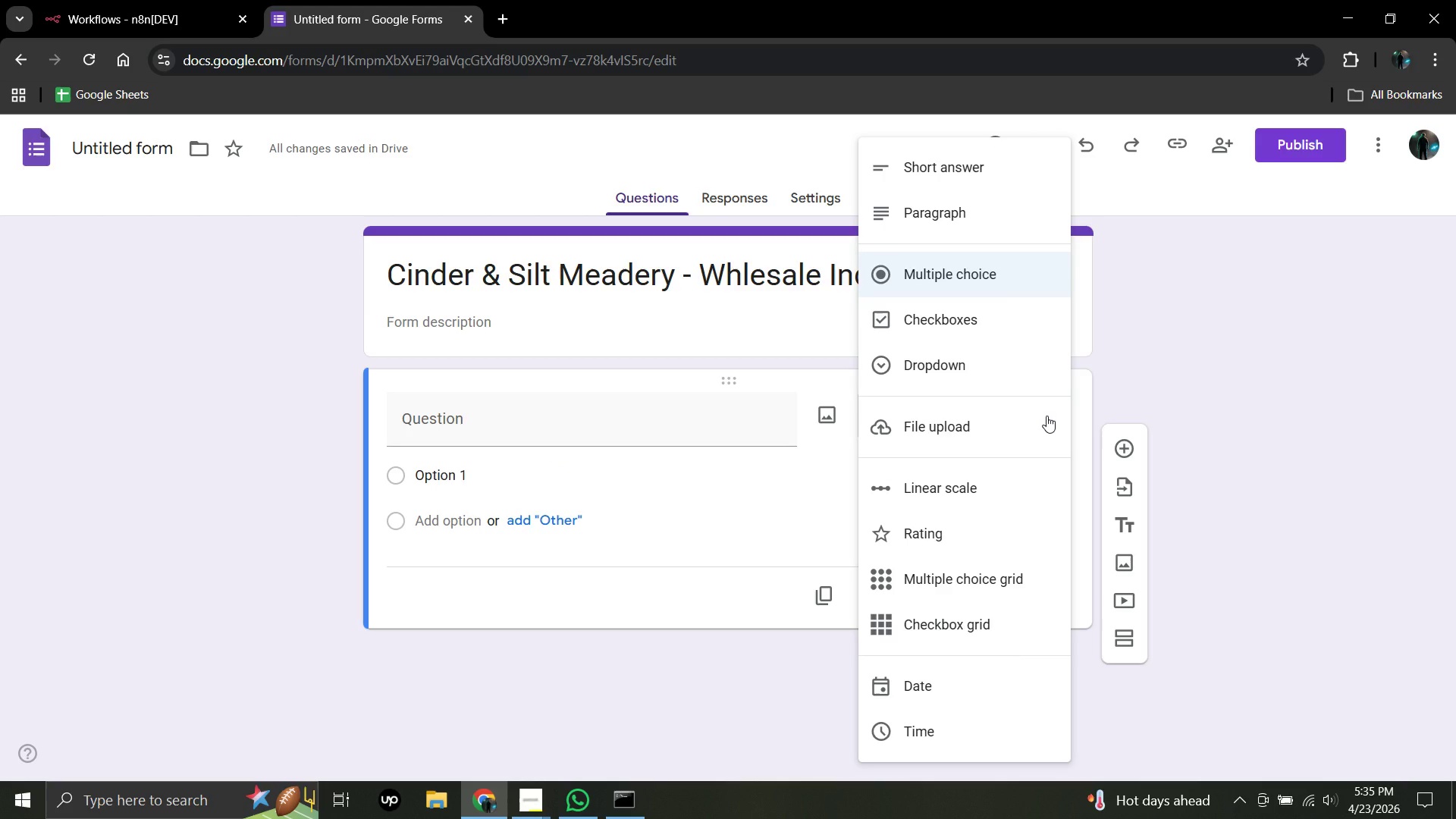 
left_click([995, 171])
 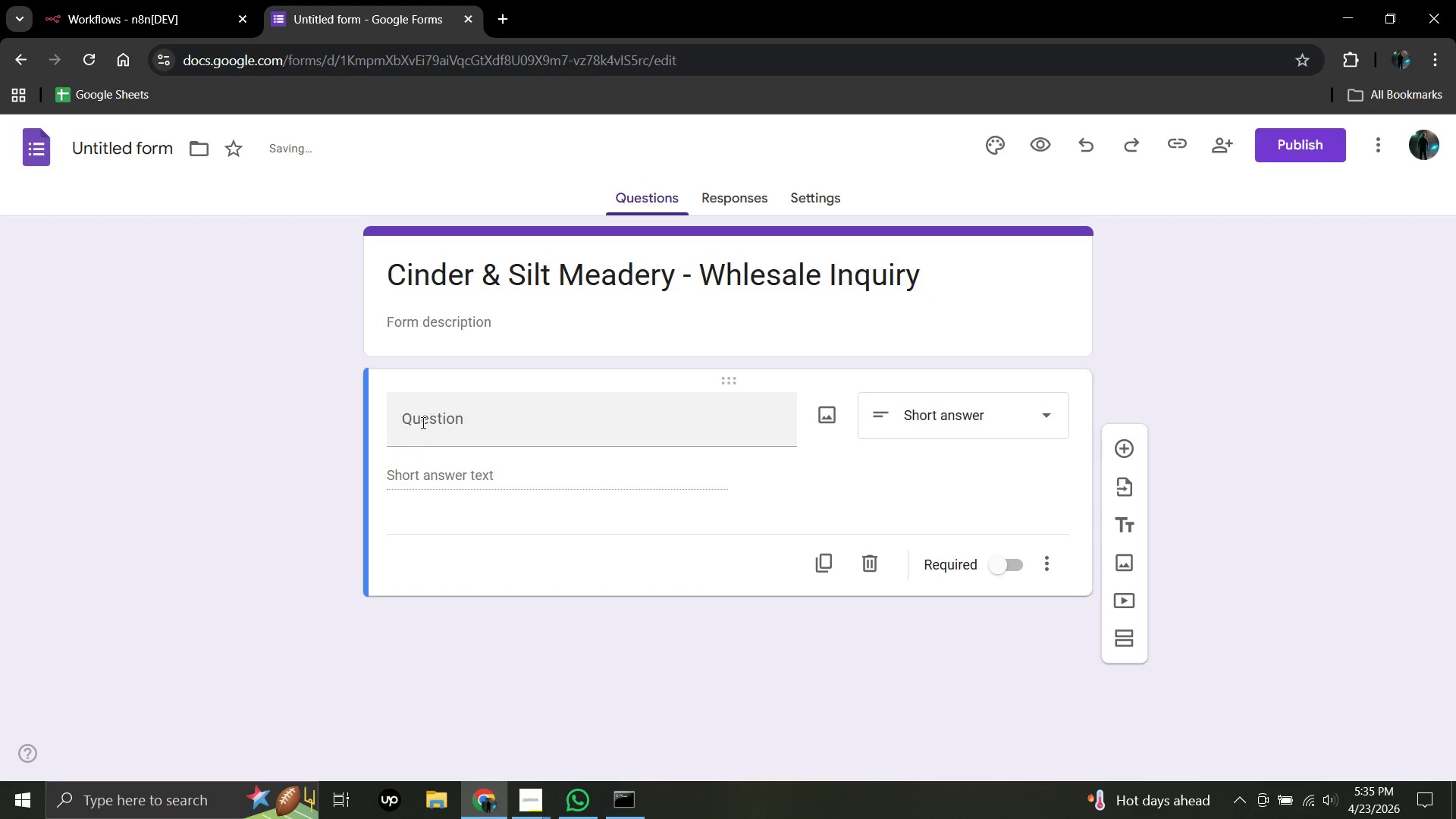 
left_click([403, 422])
 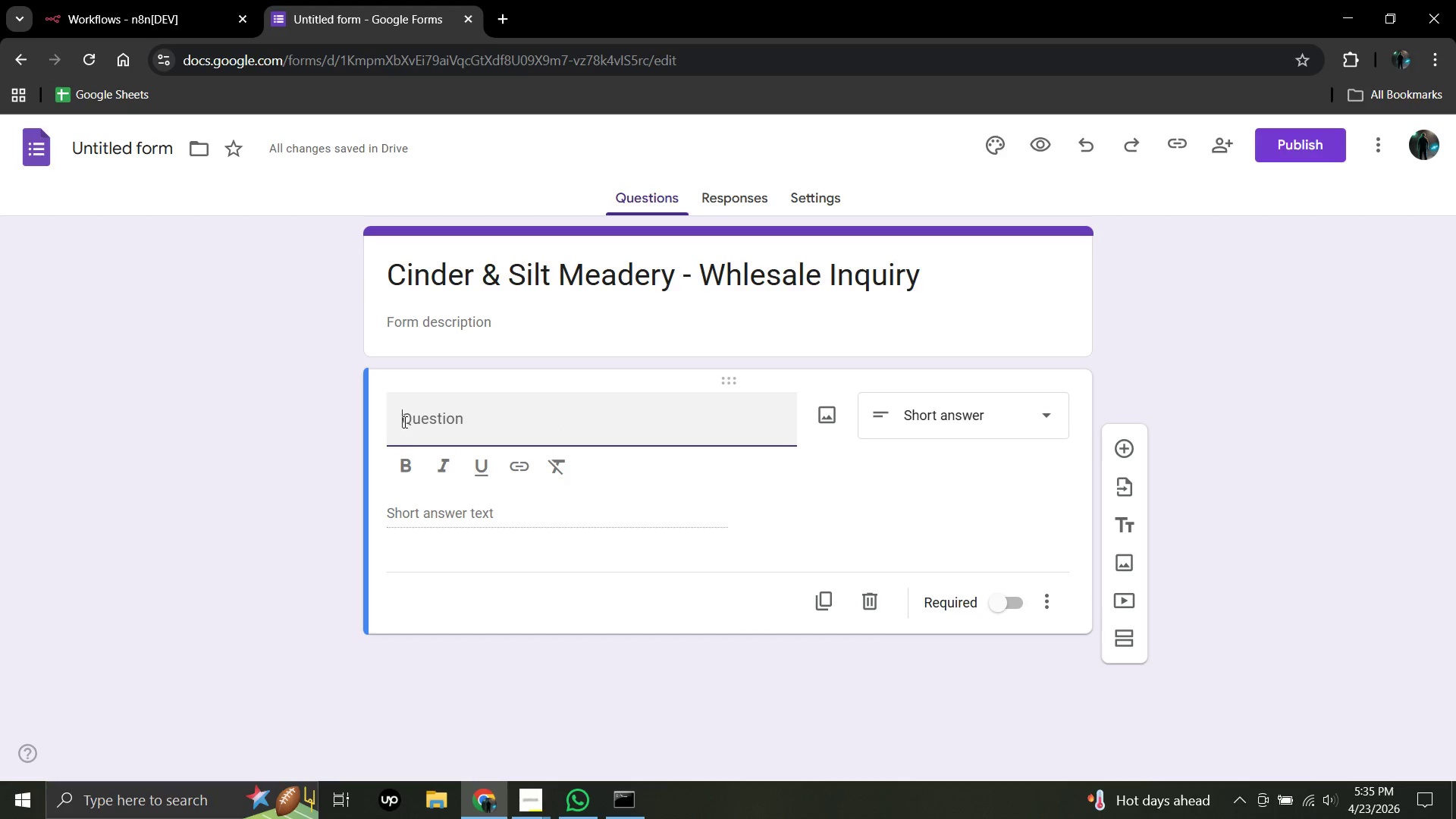 
type(Lead Name)
 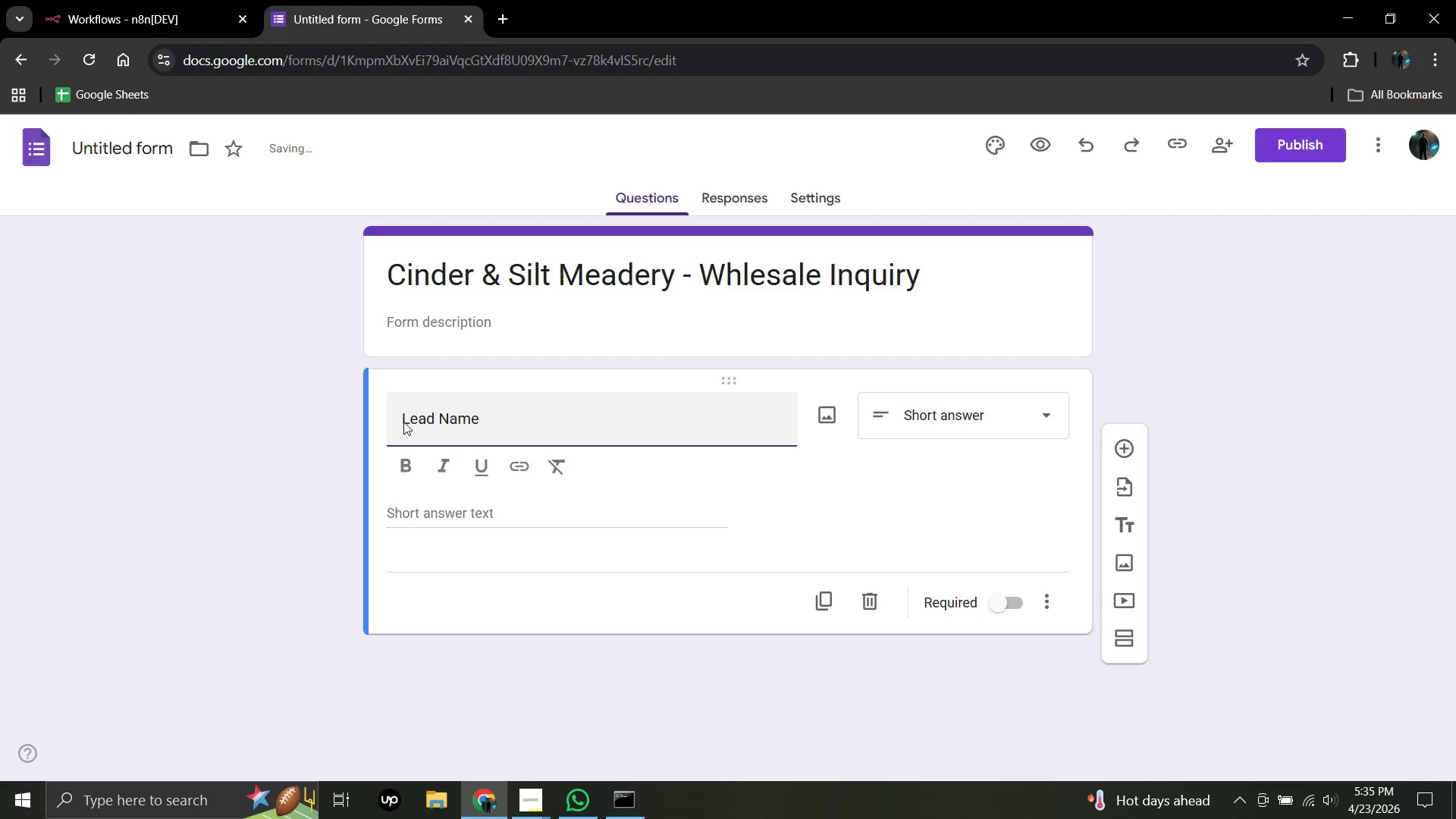 
wait(12.89)
 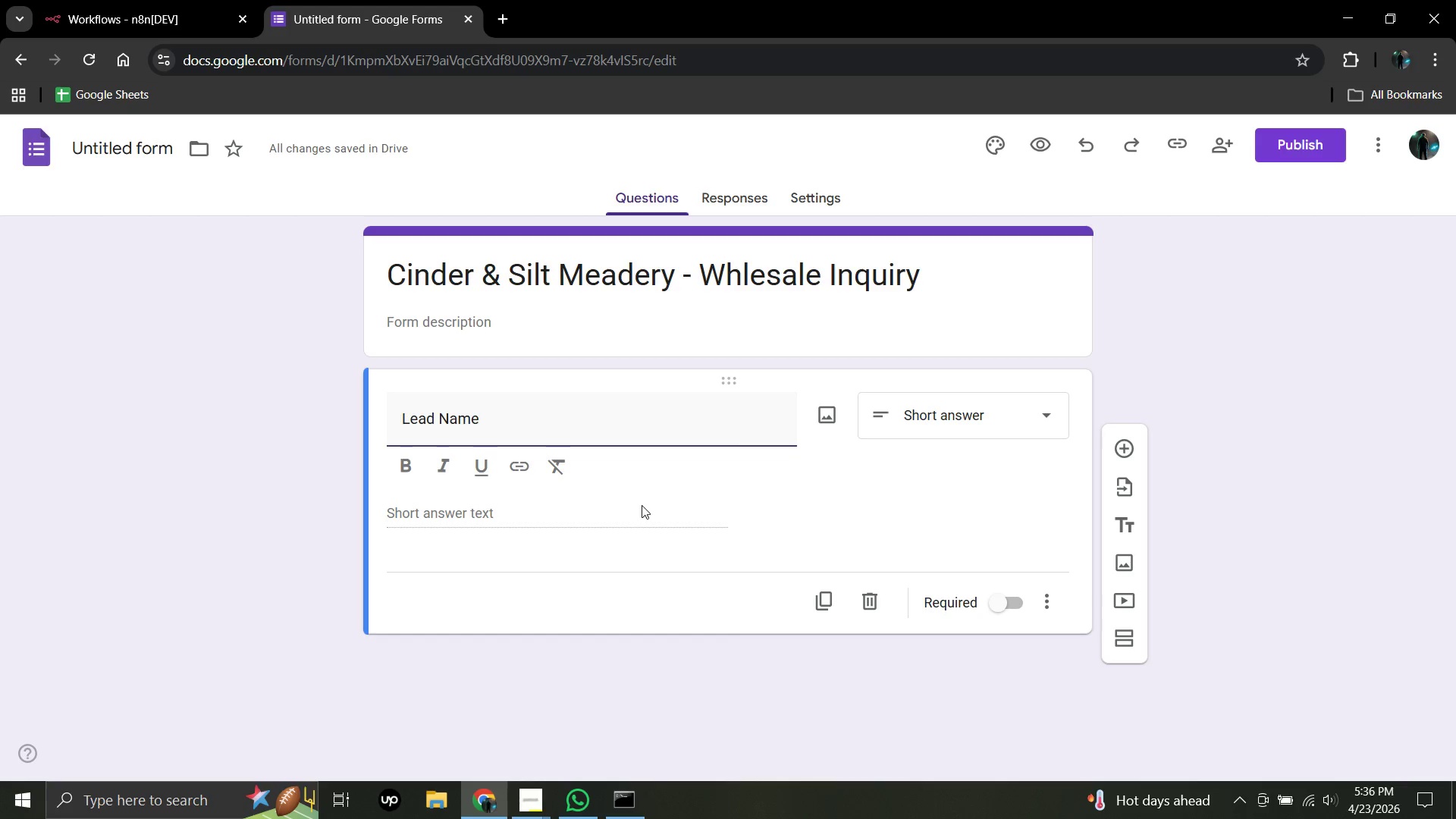 
left_click([1124, 448])
 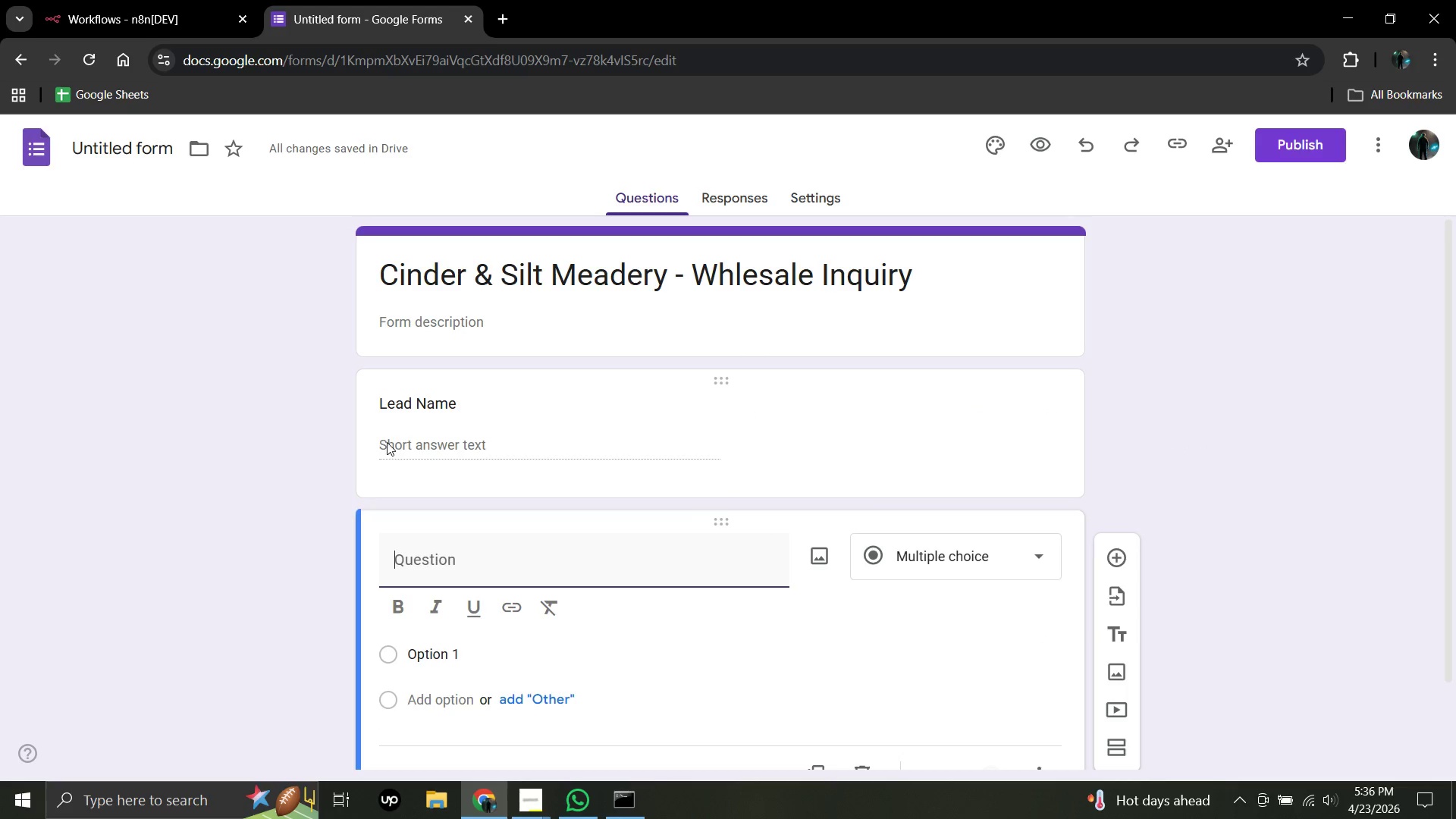 
wait(6.12)
 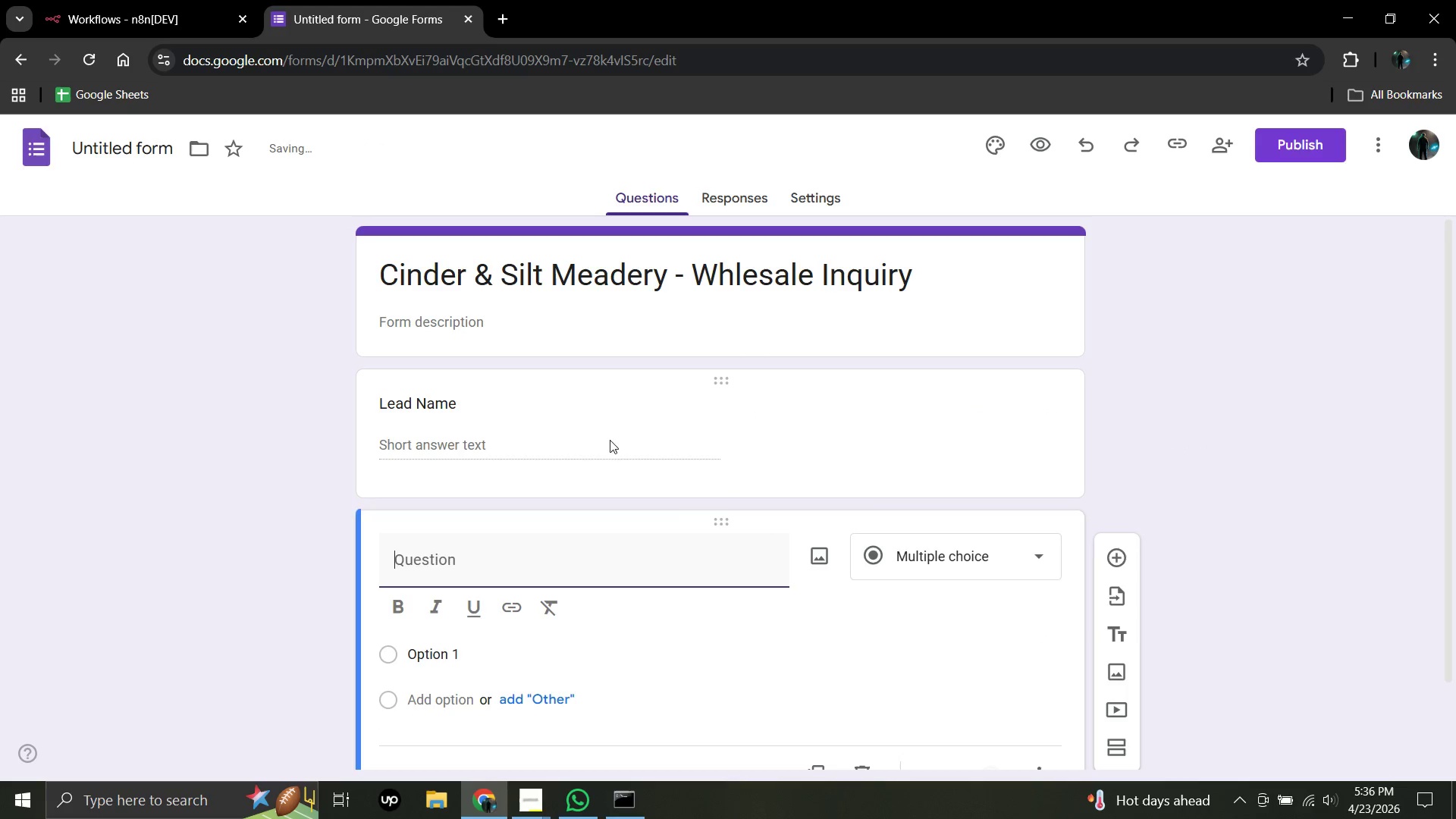 
left_click([403, 562])
 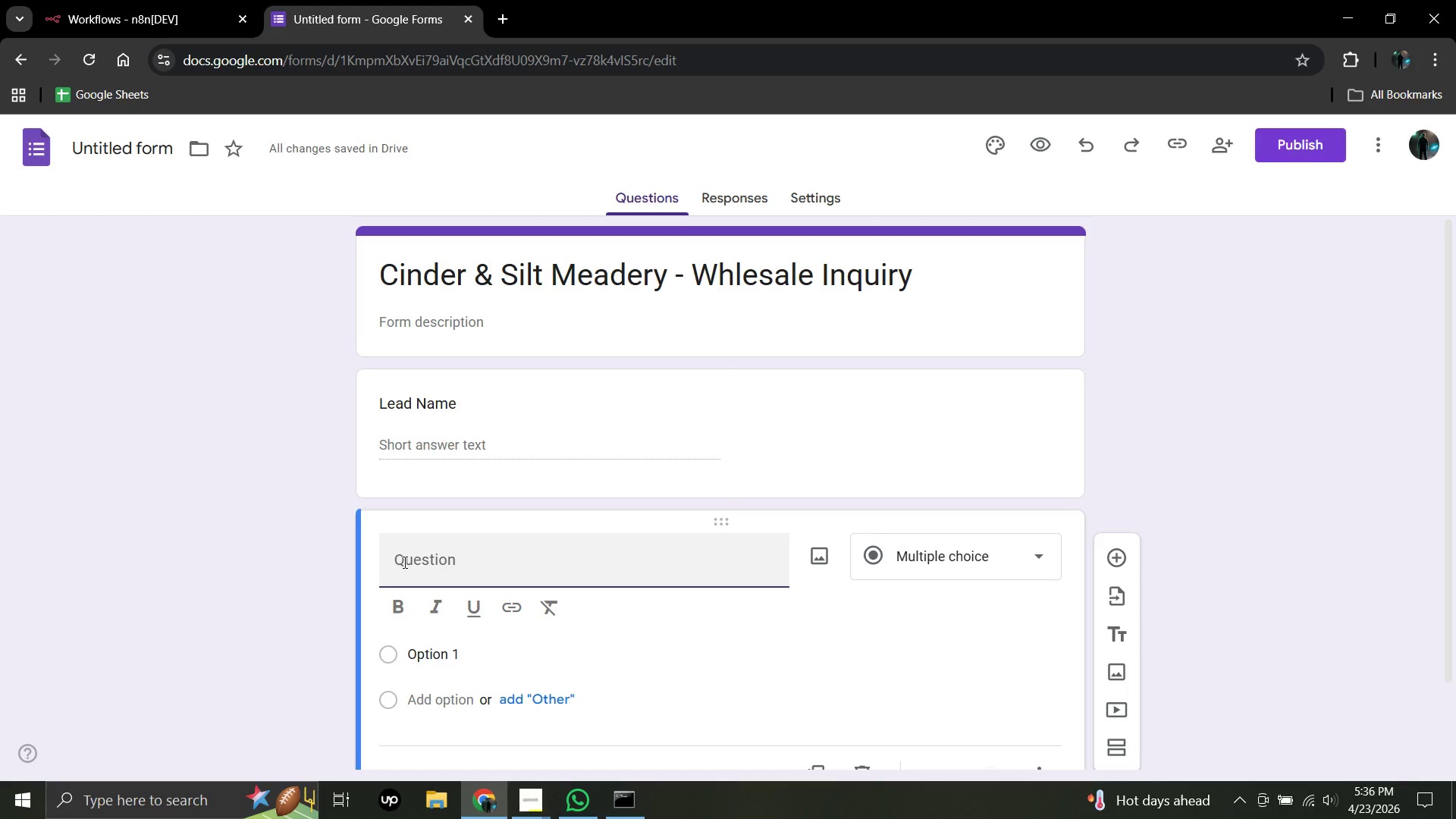 
type(Business Name)
 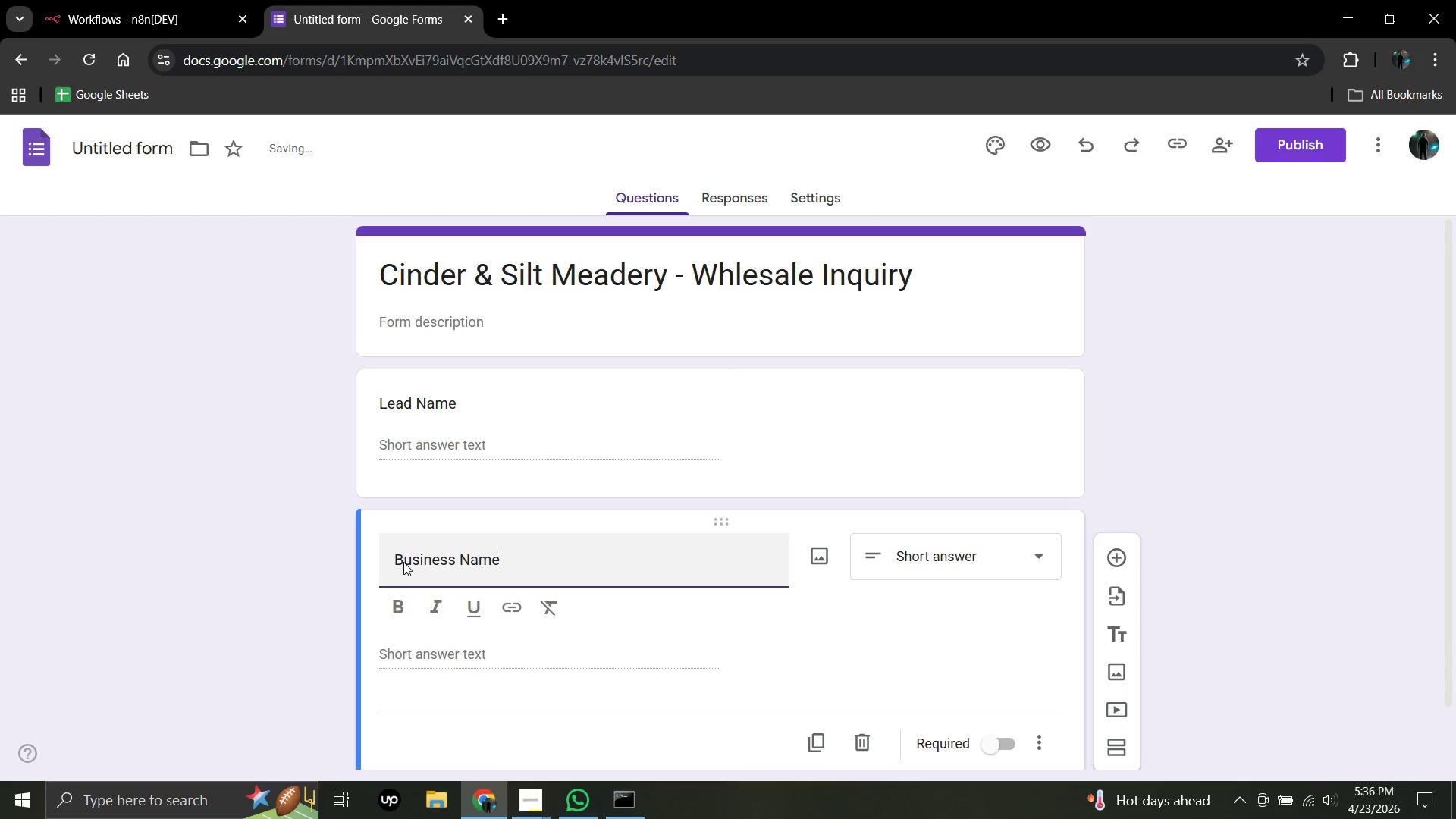 
wait(10.2)
 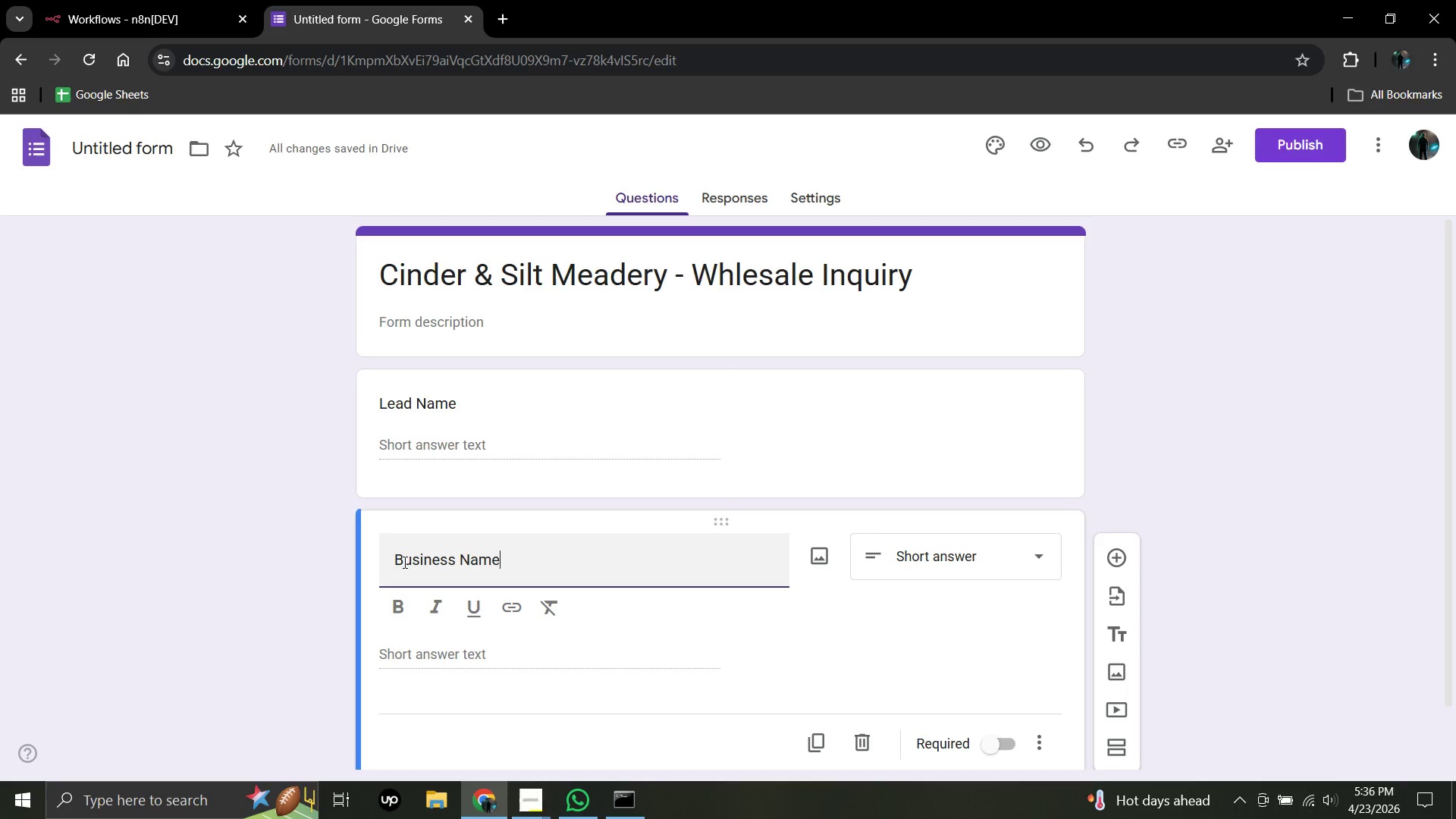 
left_click([1118, 557])
 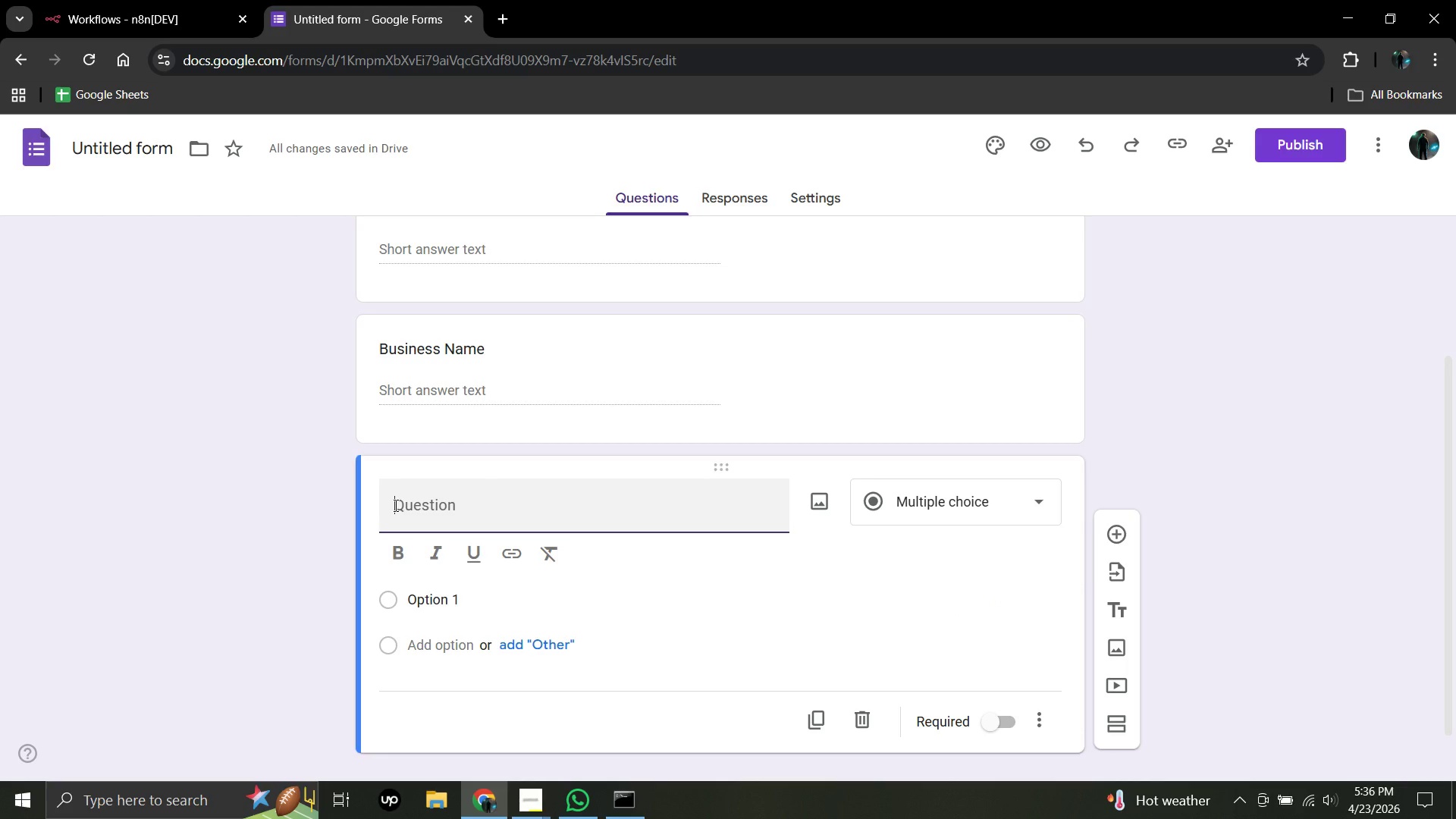 
wait(9.52)
 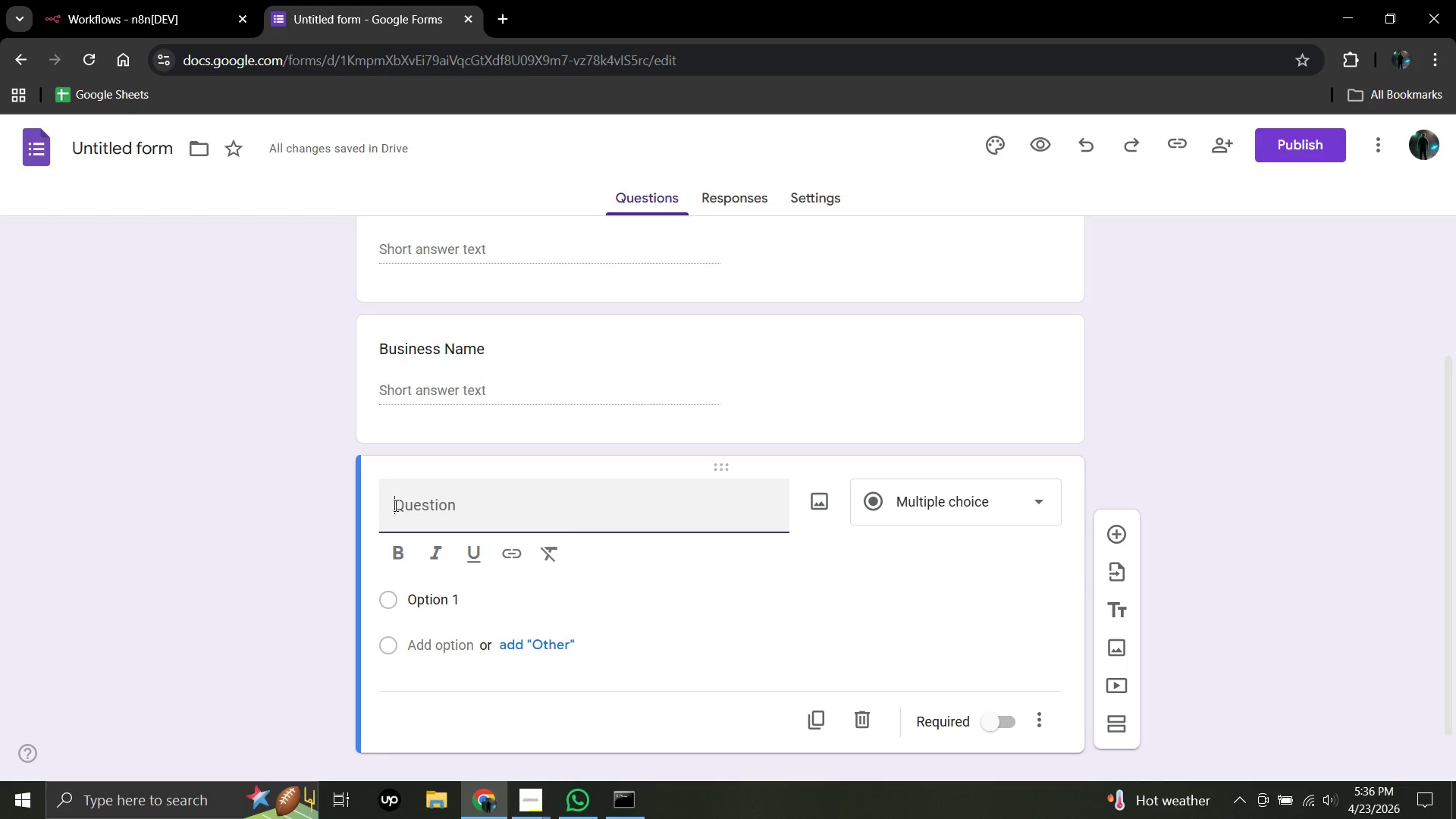 
left_click([1037, 501])
 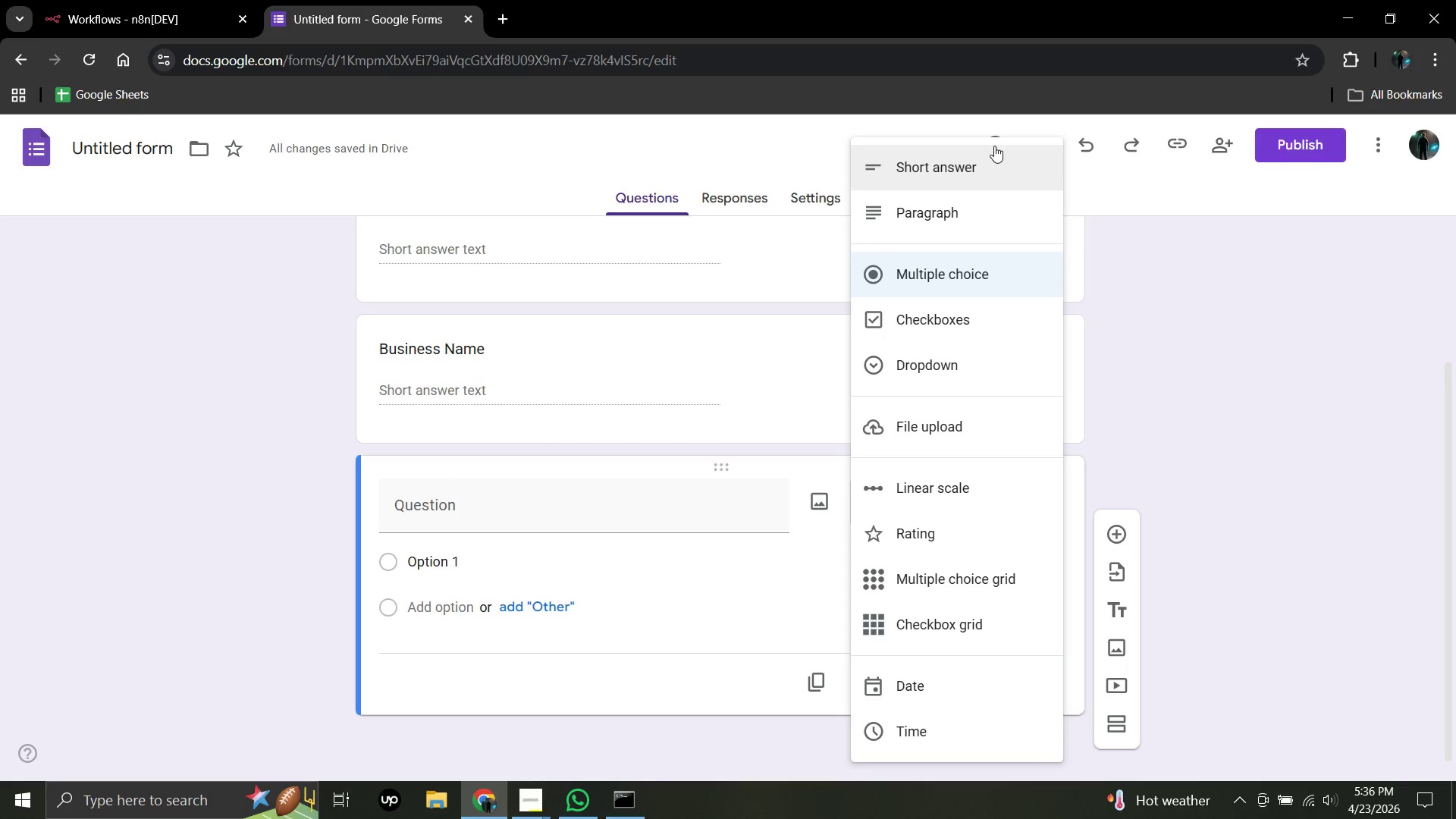 
left_click([991, 160])
 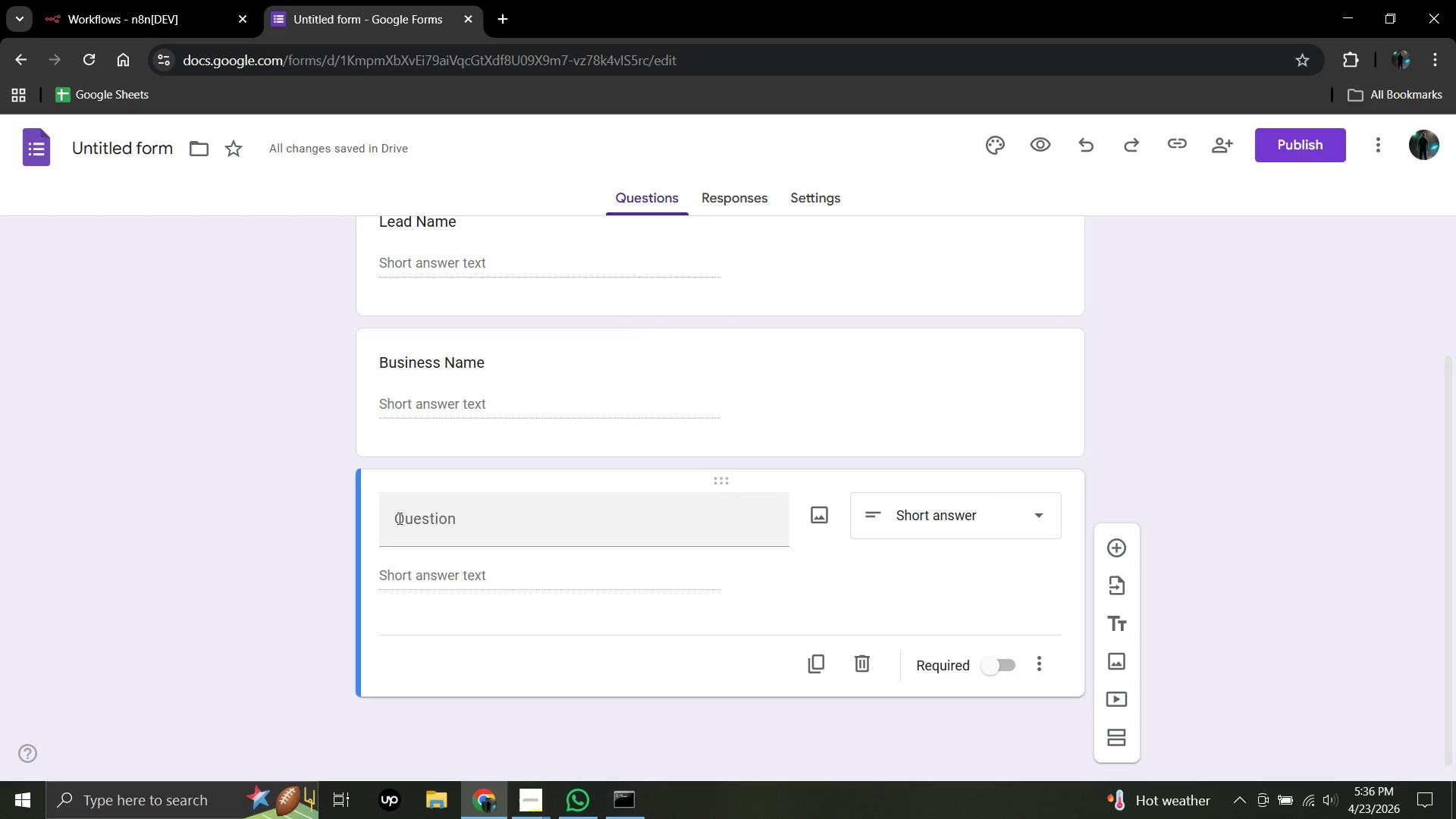 
left_click([398, 518])
 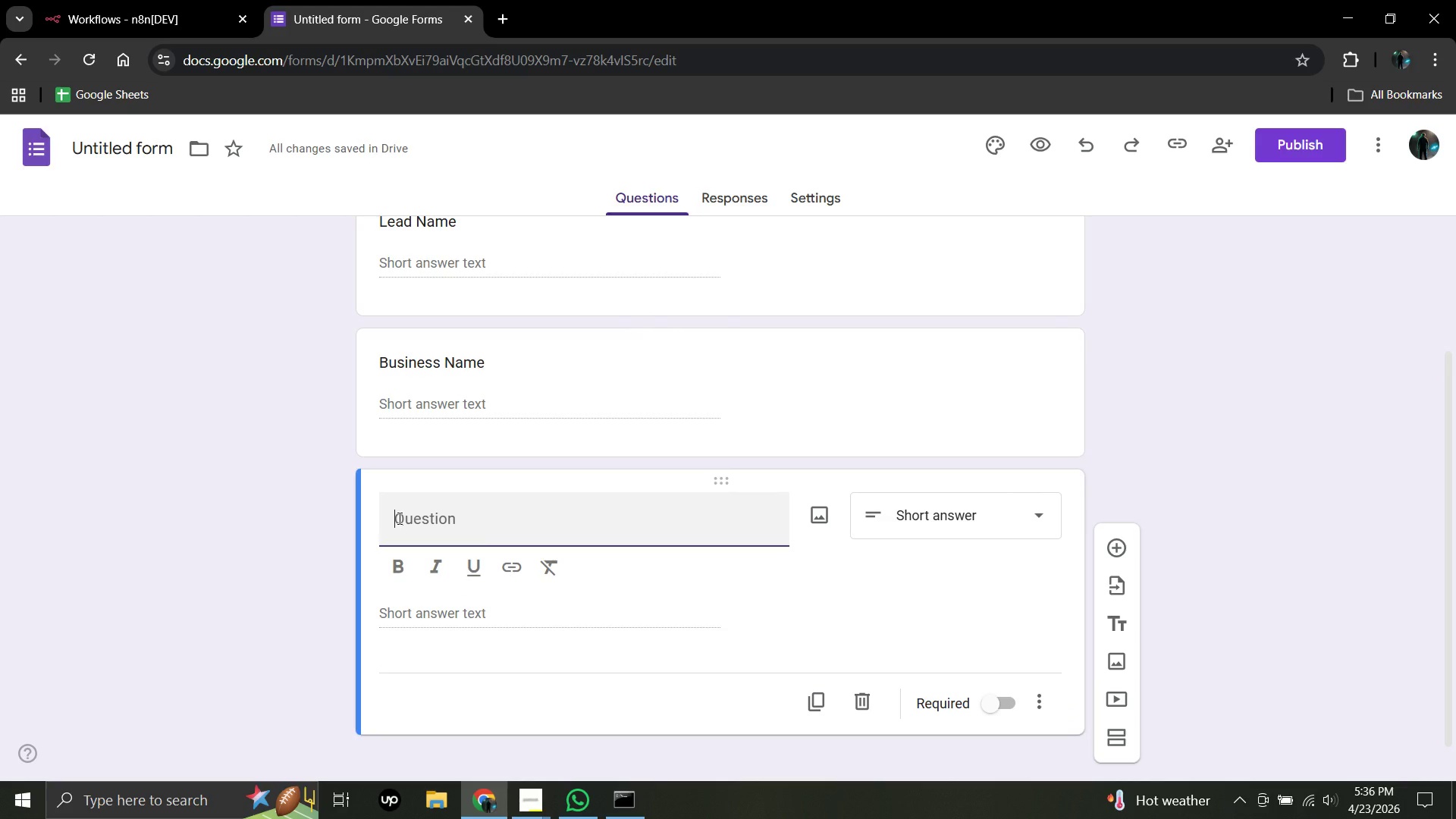 
key(Shift+E)
 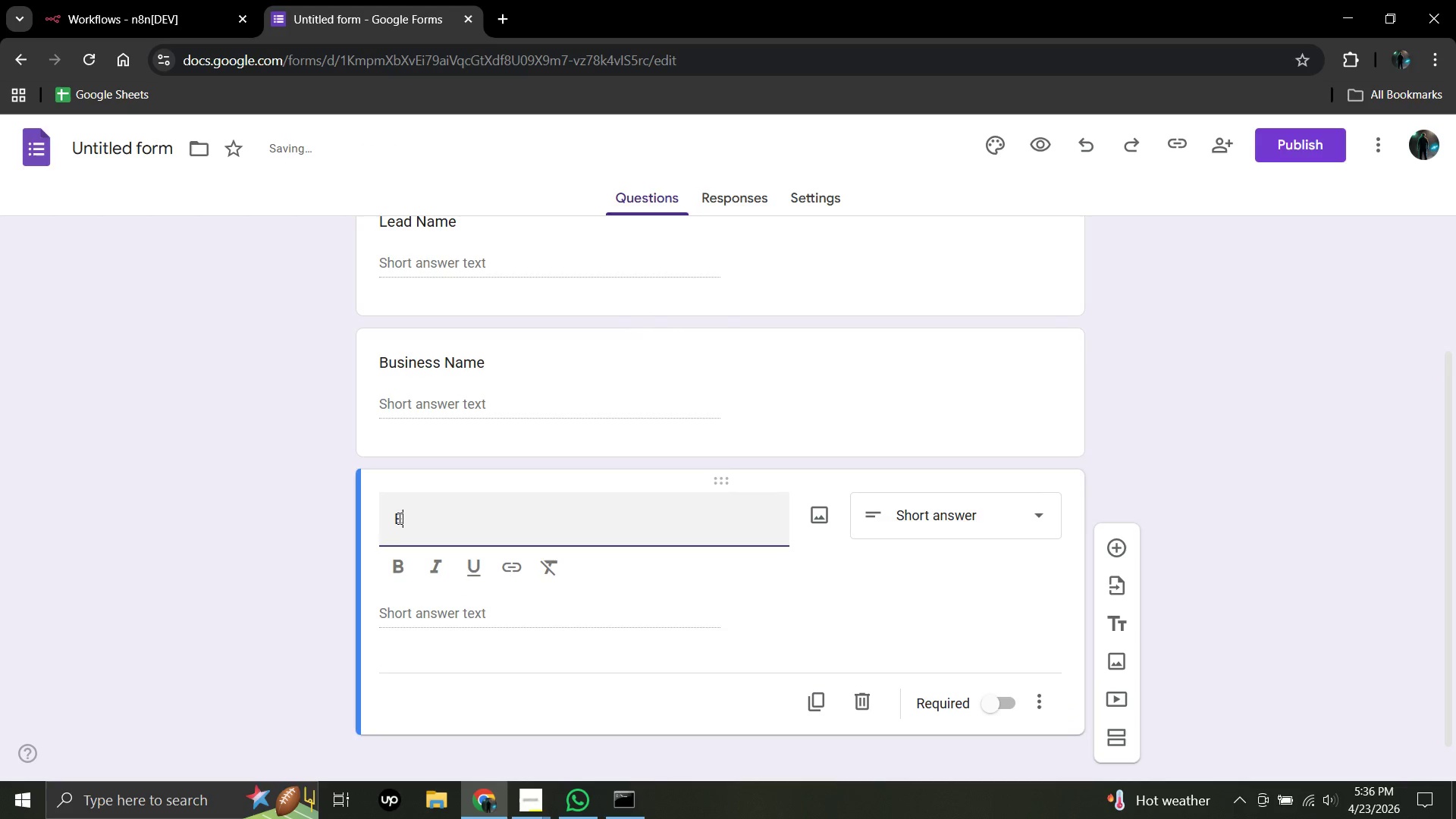 
type(mail)
 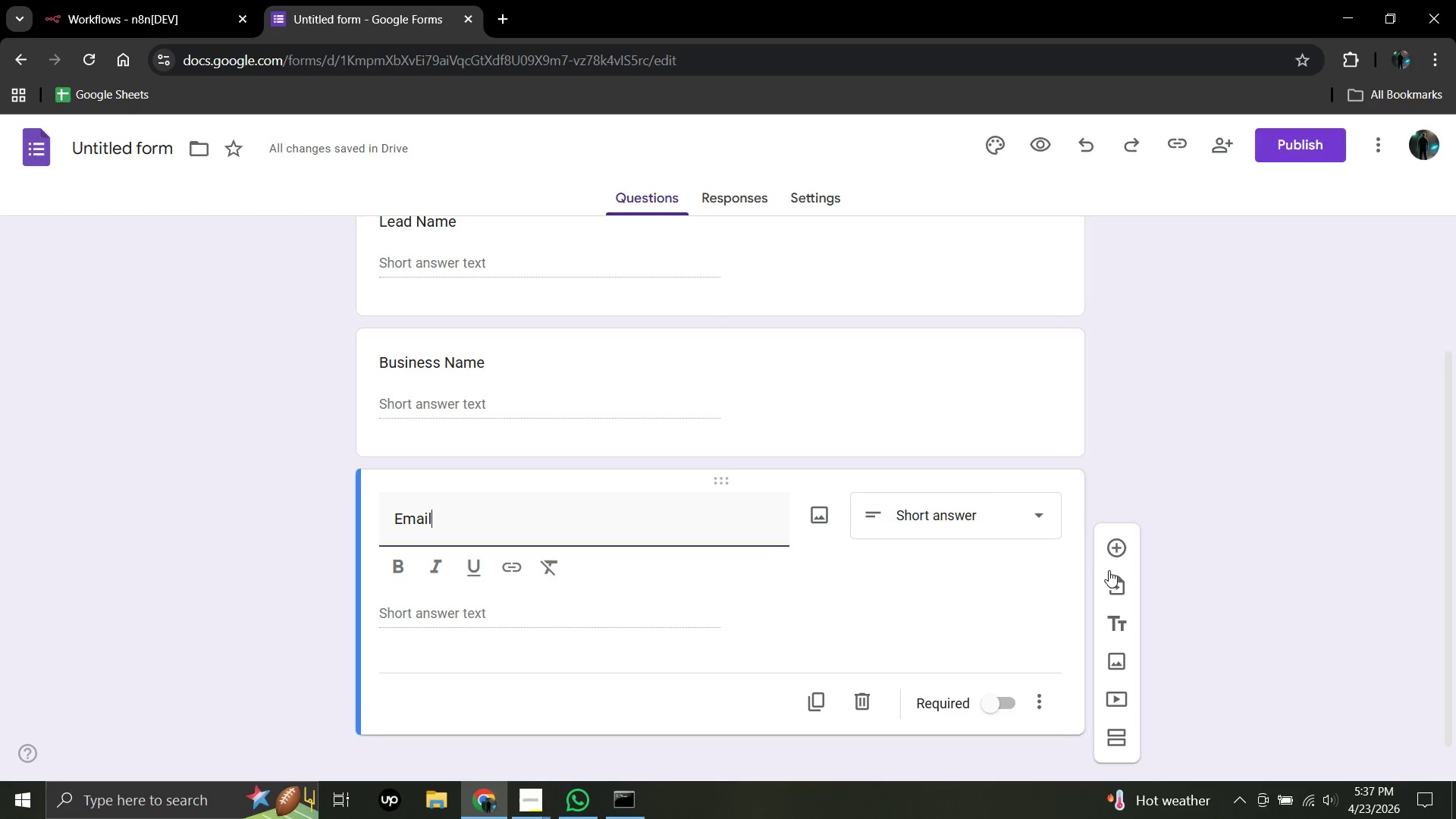 
wait(7.42)
 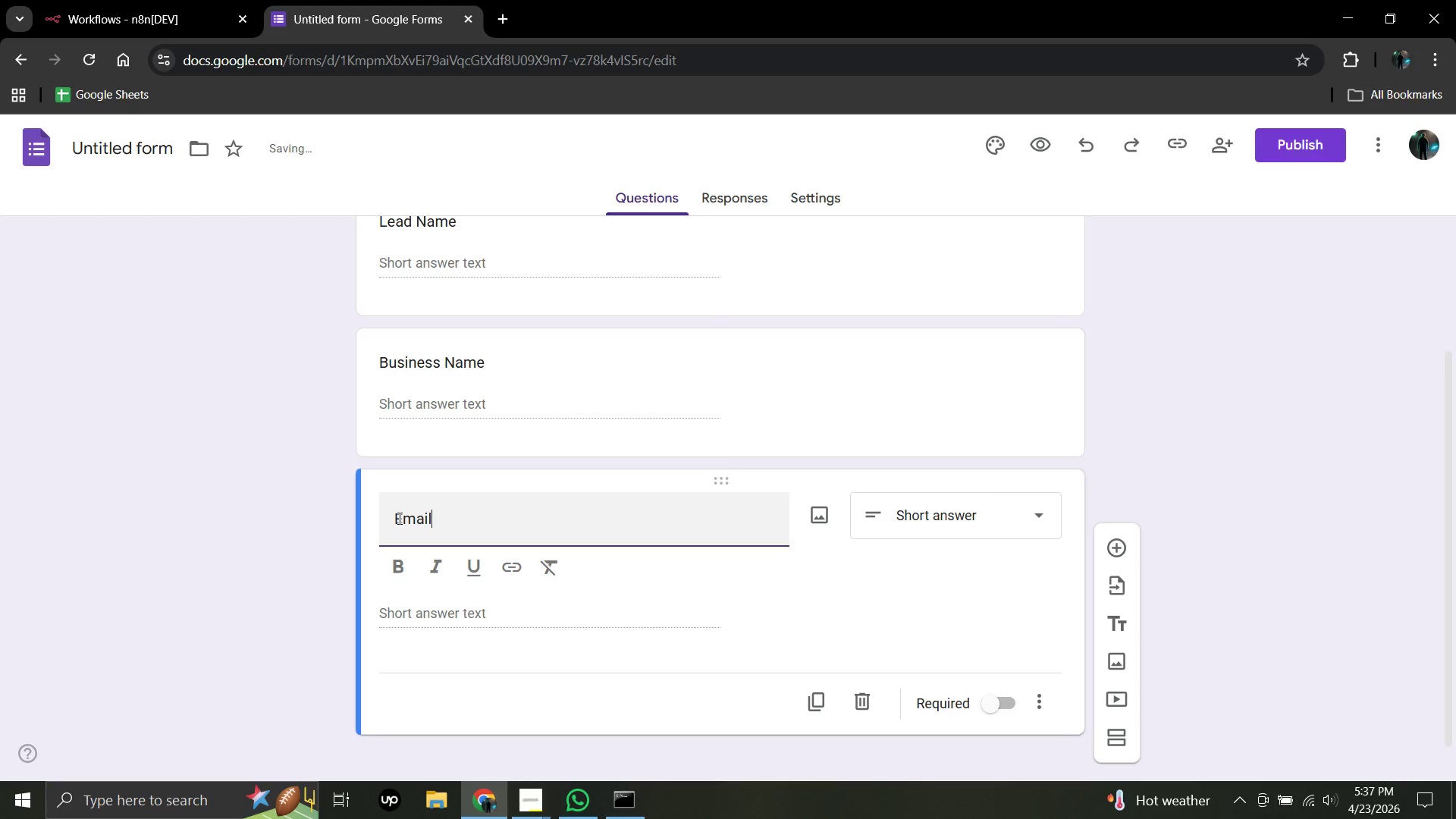 
left_click([1120, 549])
 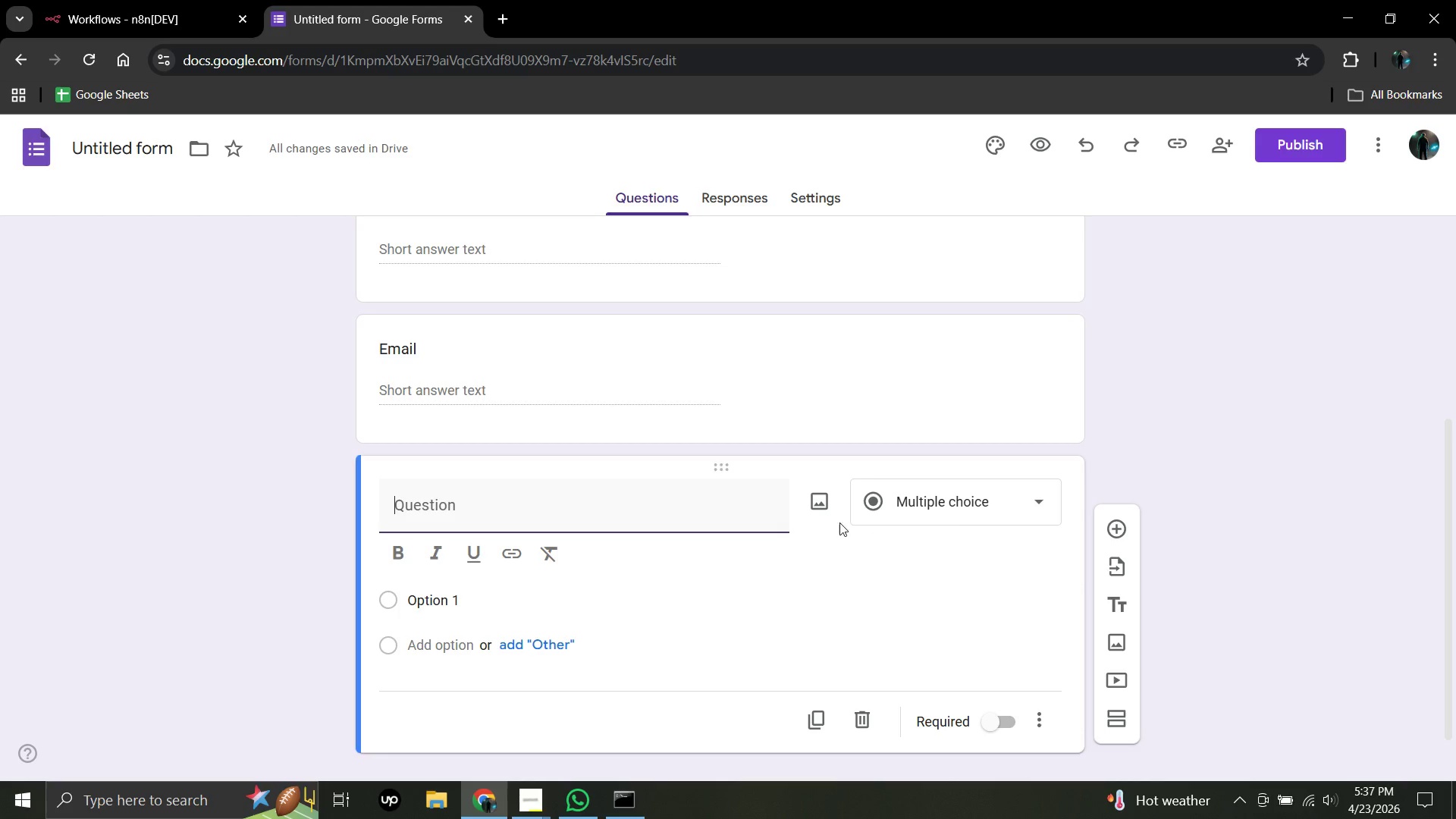 
wait(6.52)
 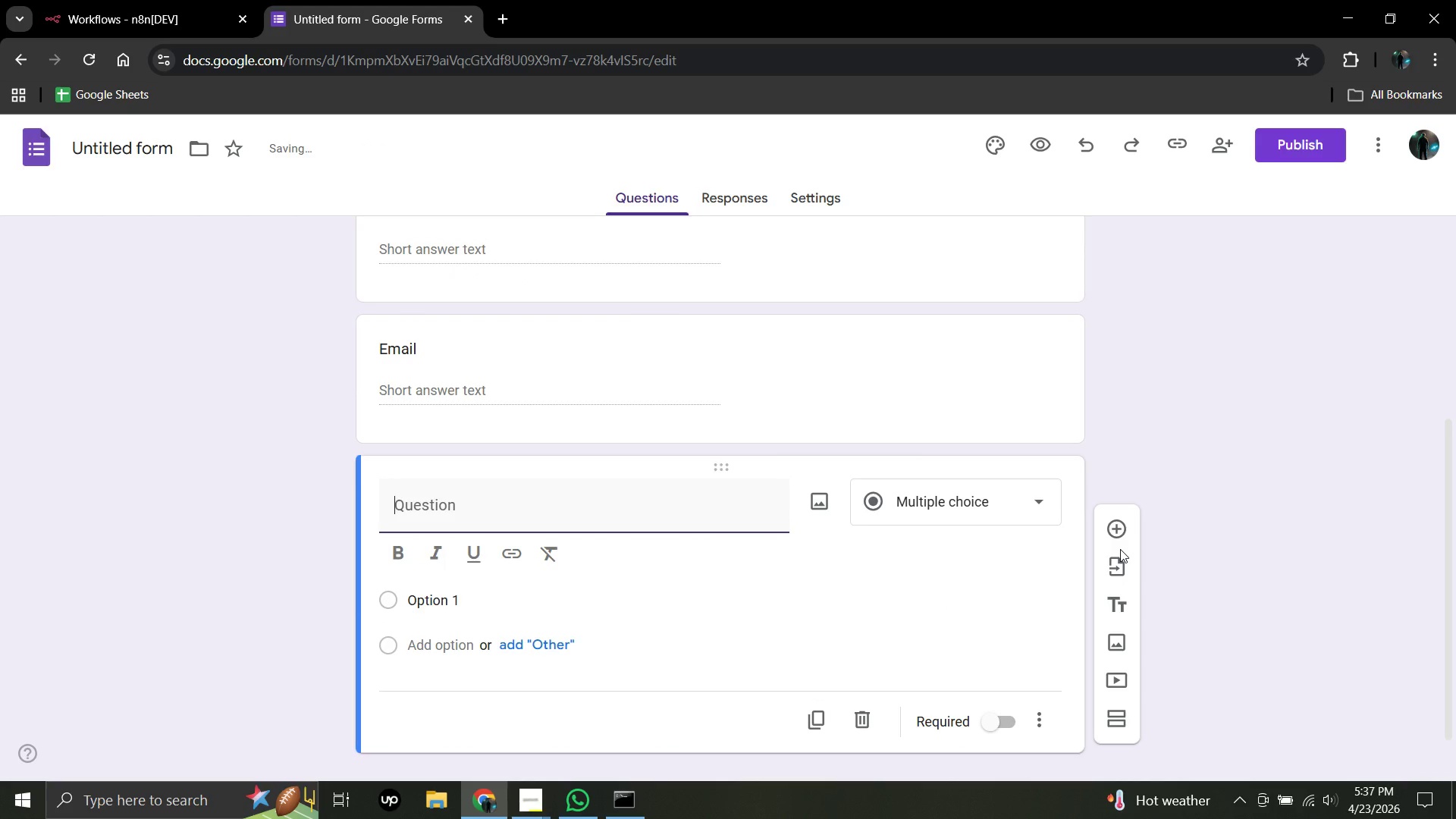 
left_click([405, 510])
 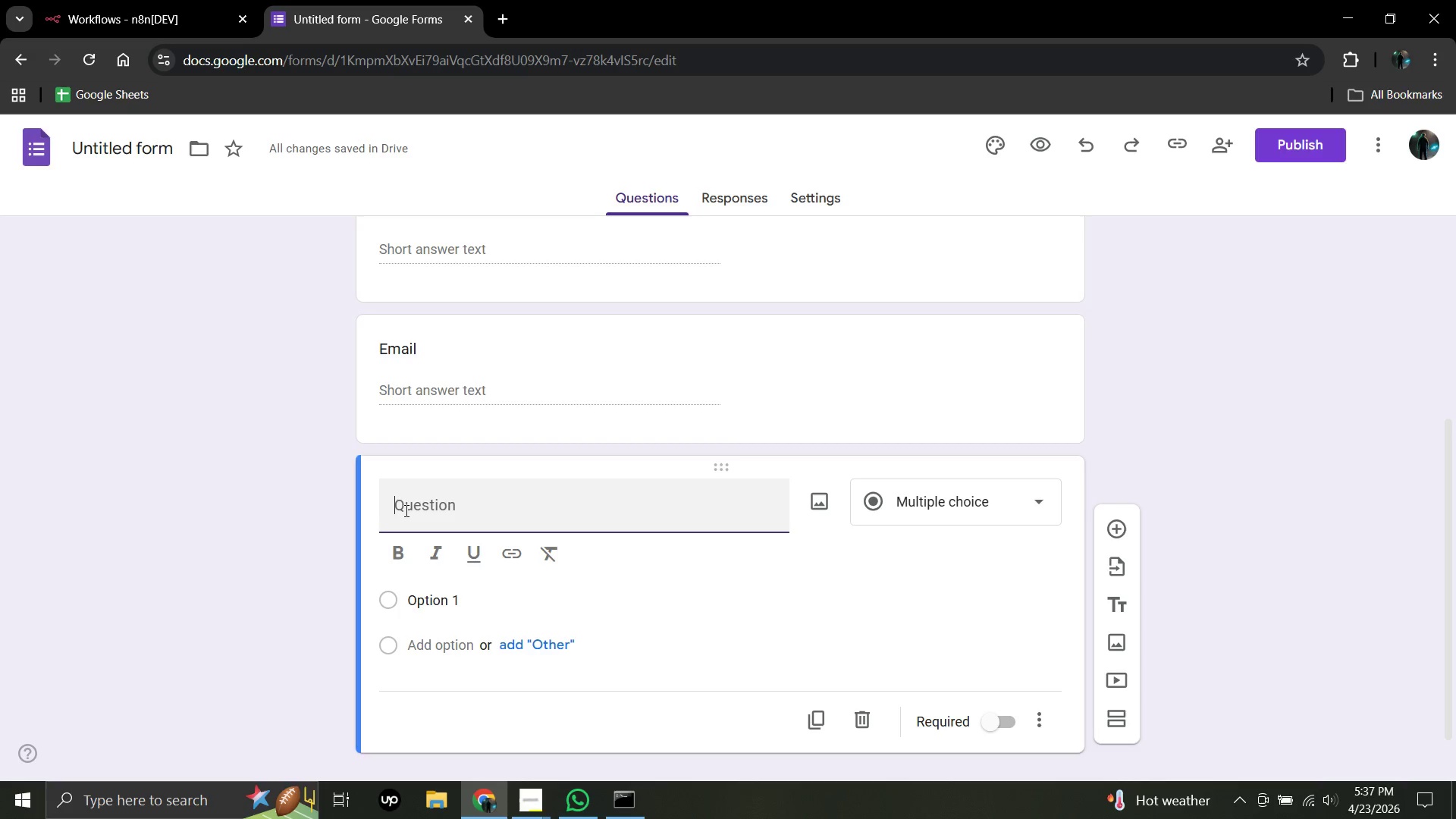 
wait(13.84)
 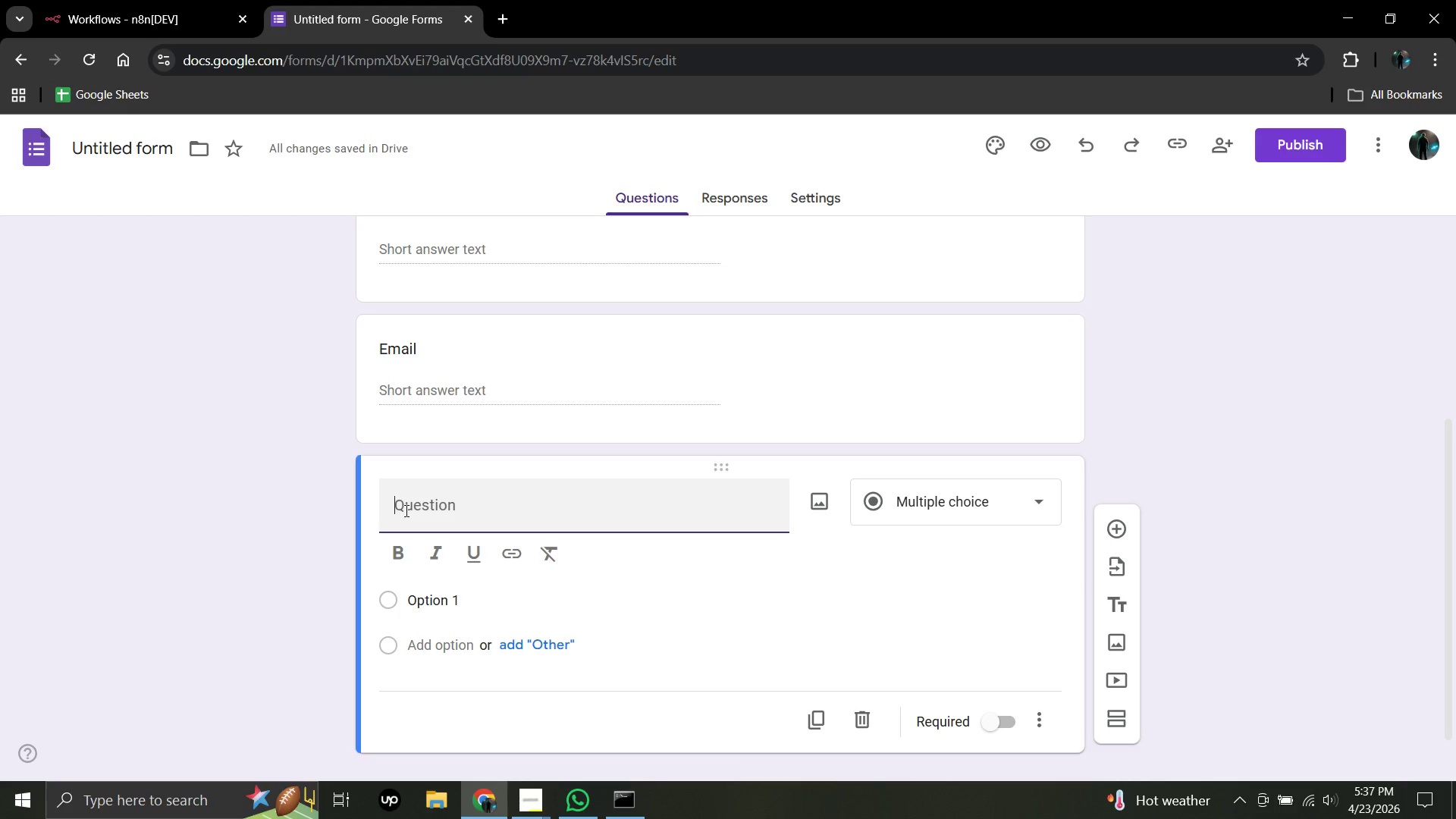 
type(Volume I)
key(Backspace)
type( In)
 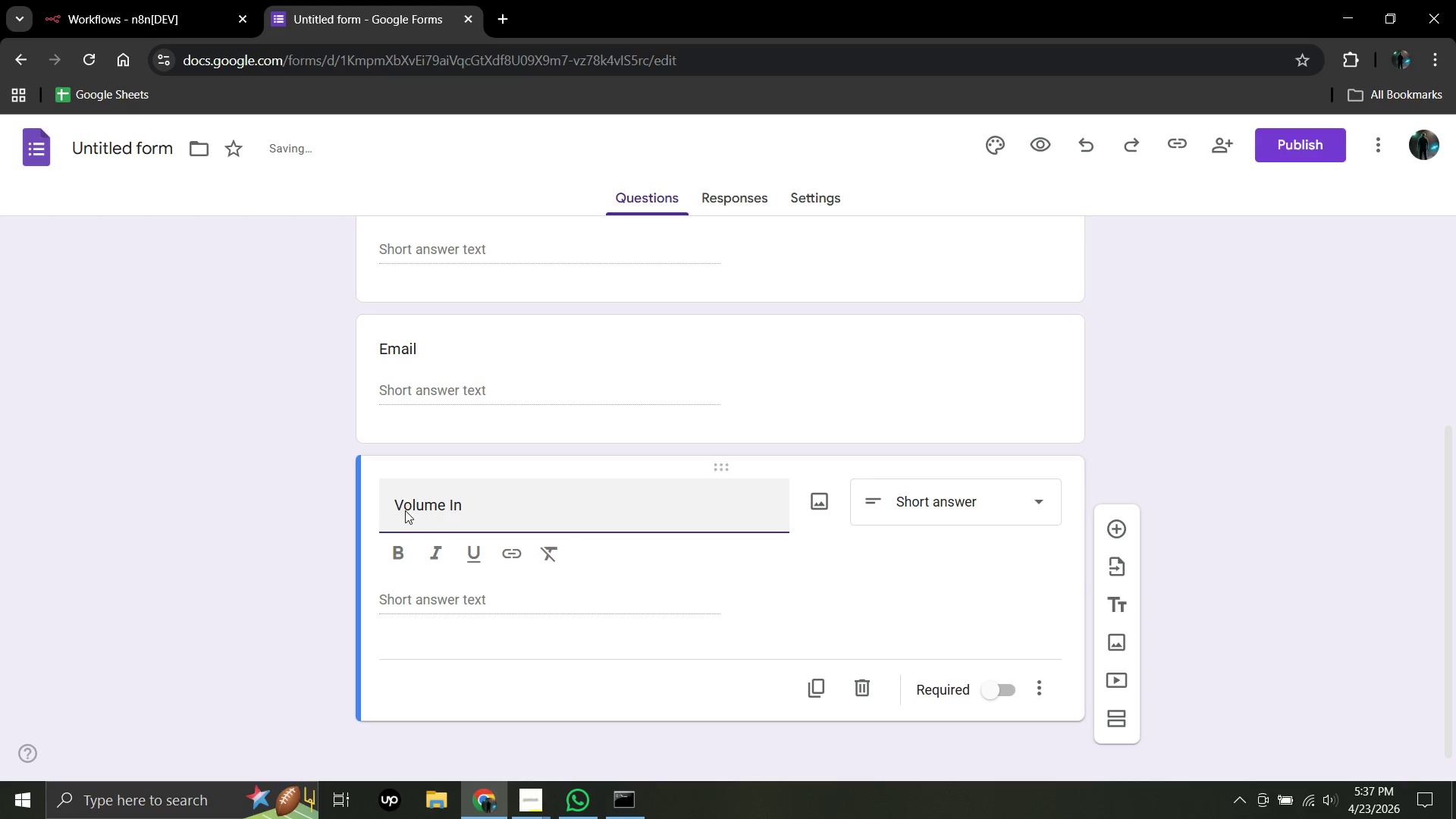 
type(terest)
 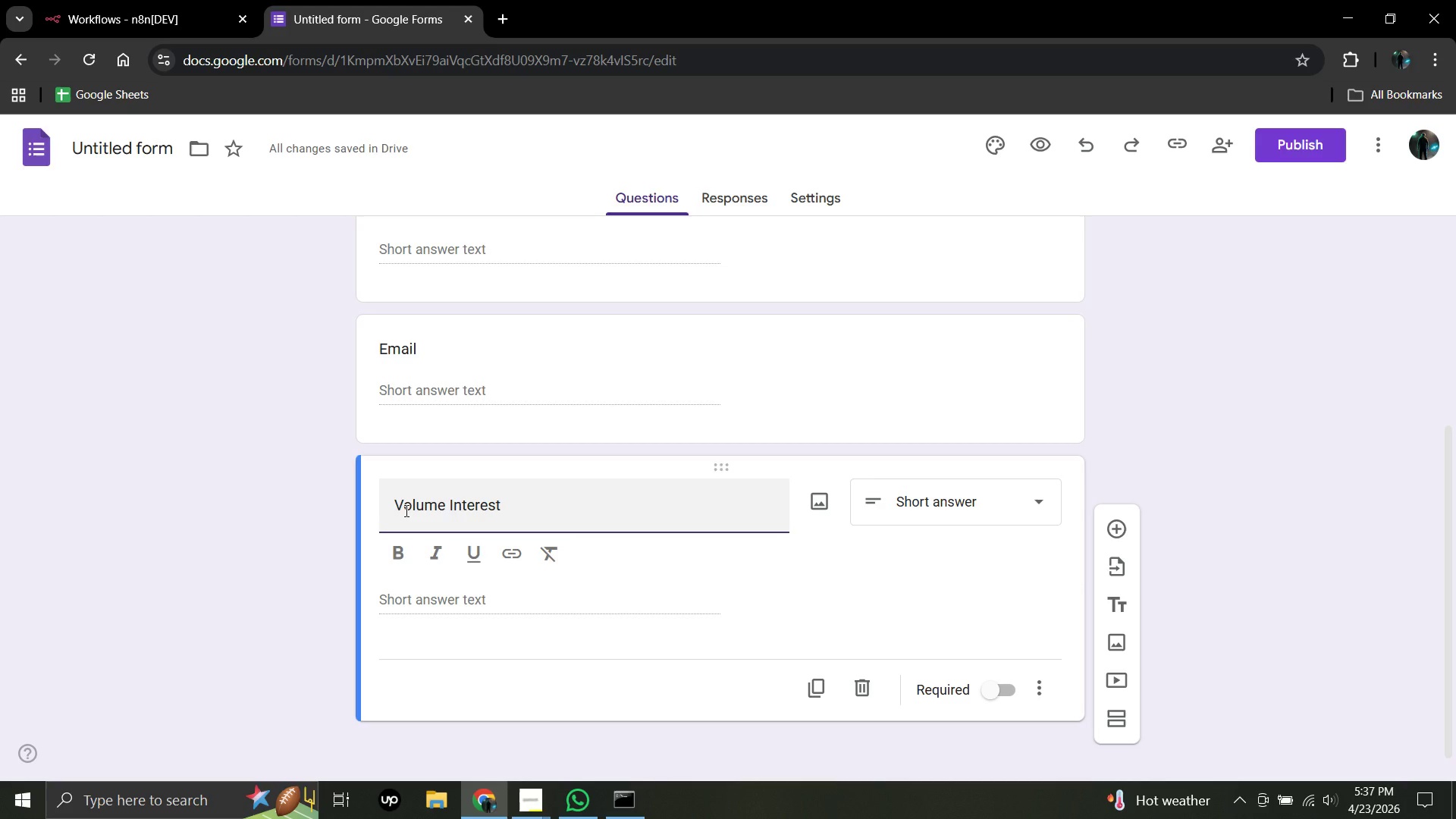 
wait(13.16)
 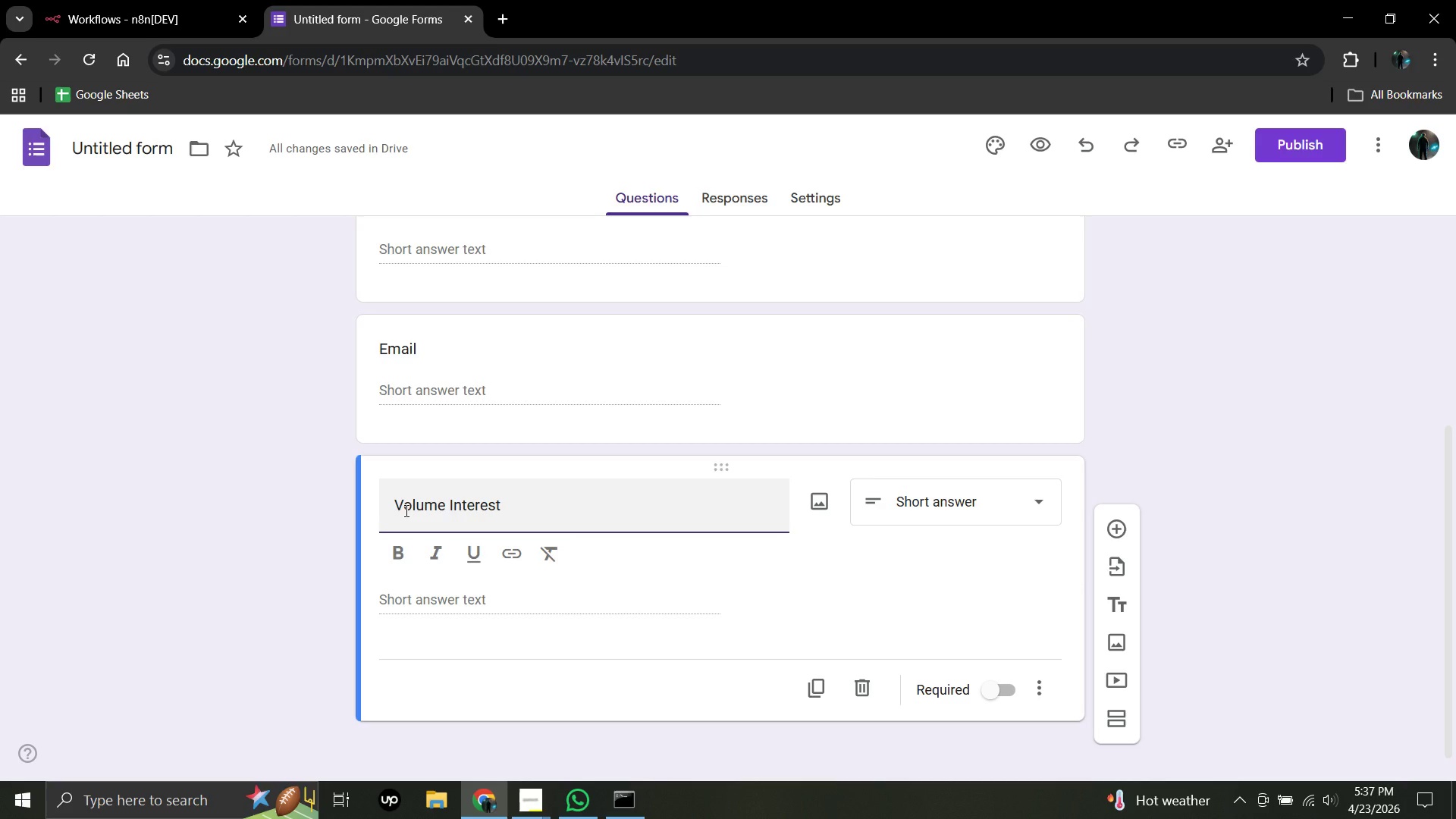 
key(Enter)
 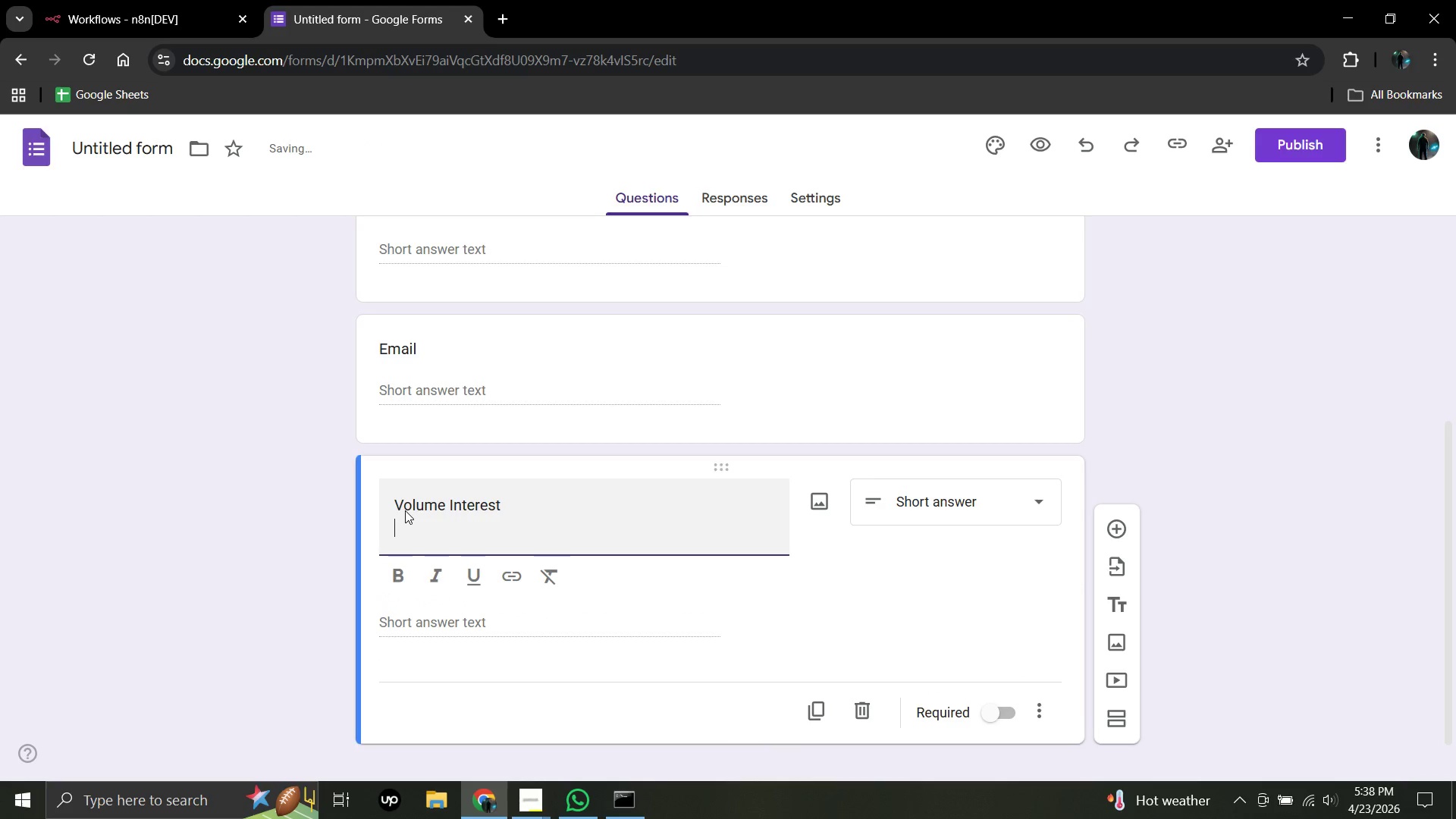 
key(Shift+9)
 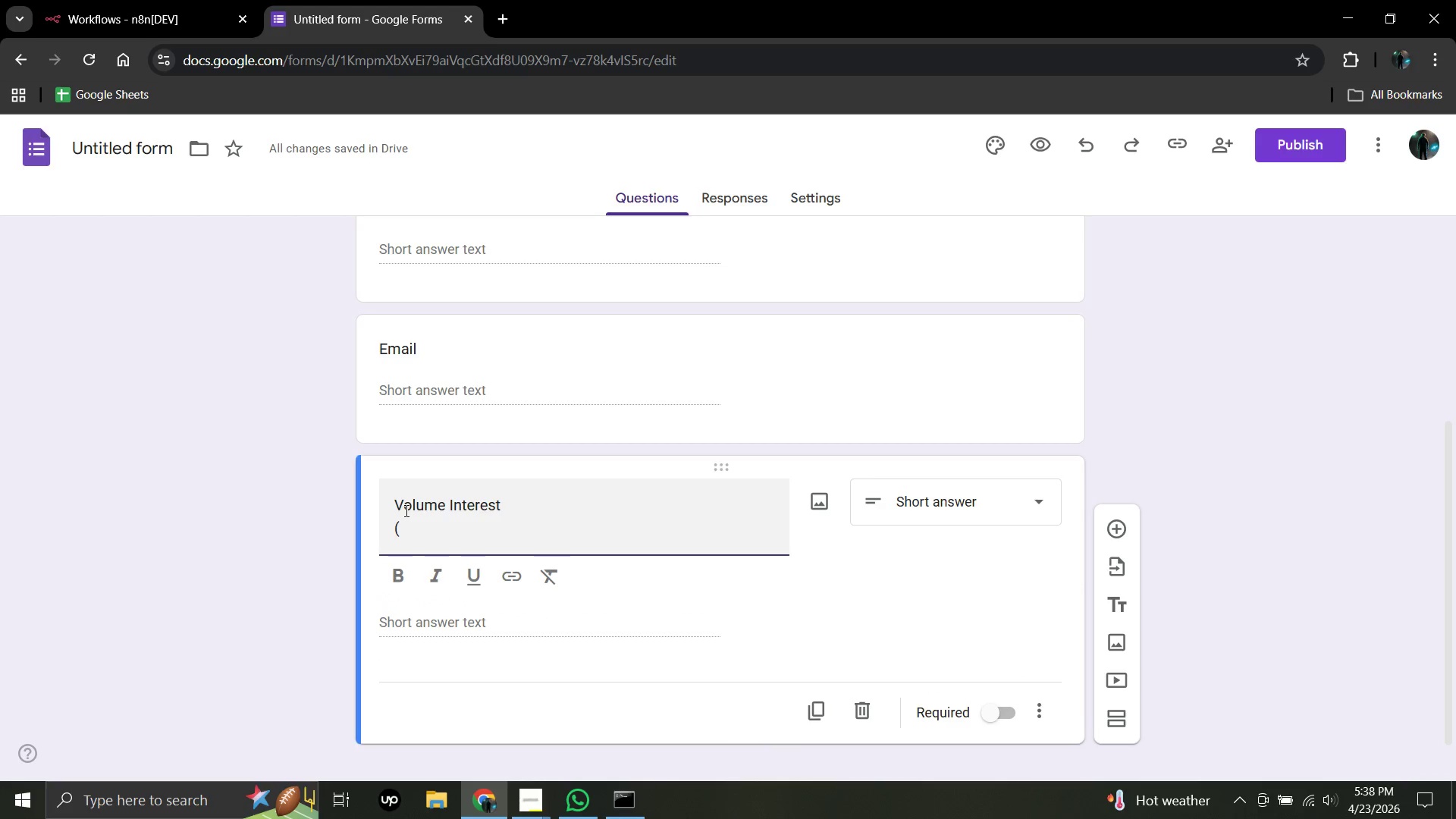 
wait(5.27)
 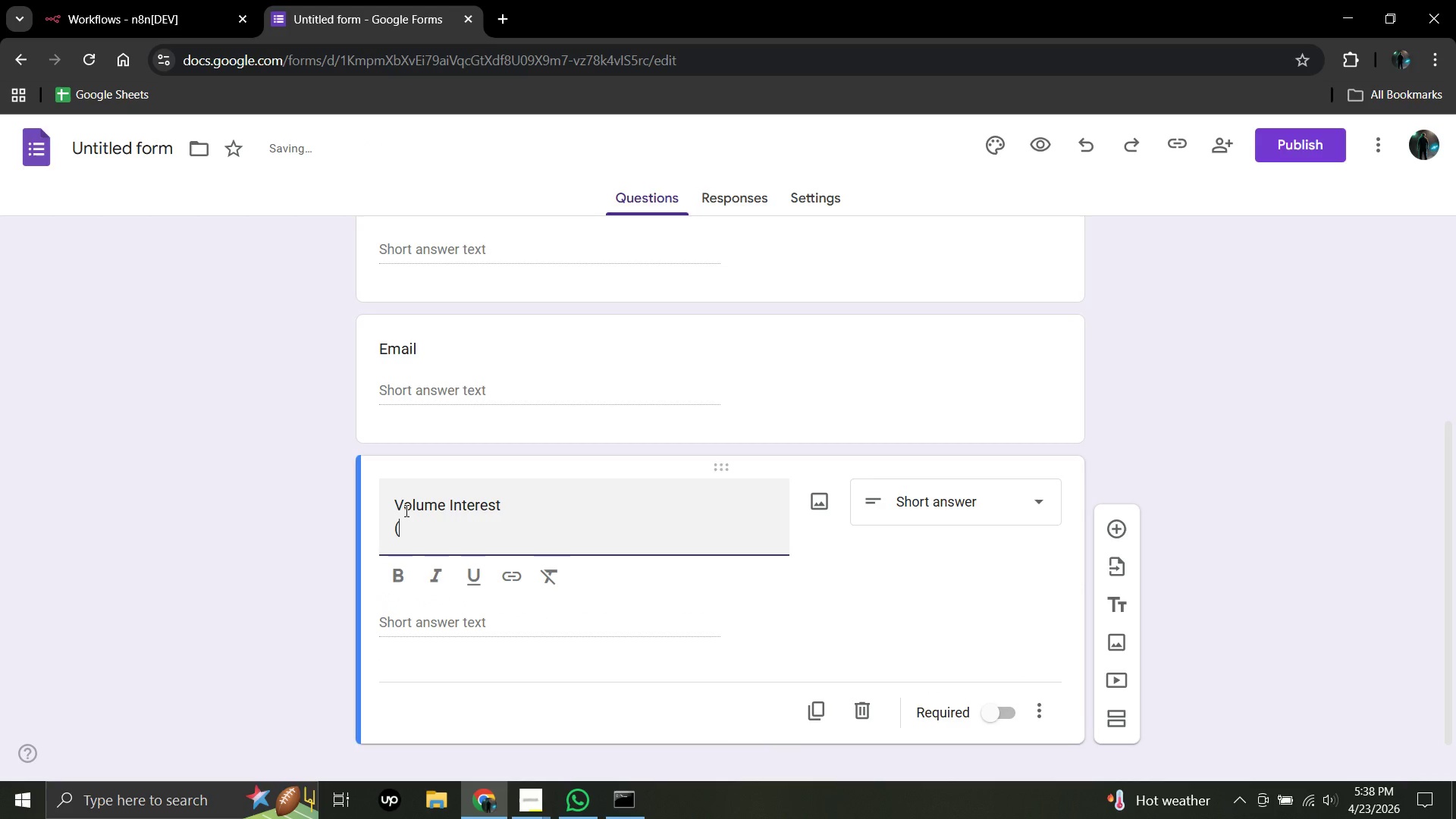 
type("How many cases per month are you interested in)
 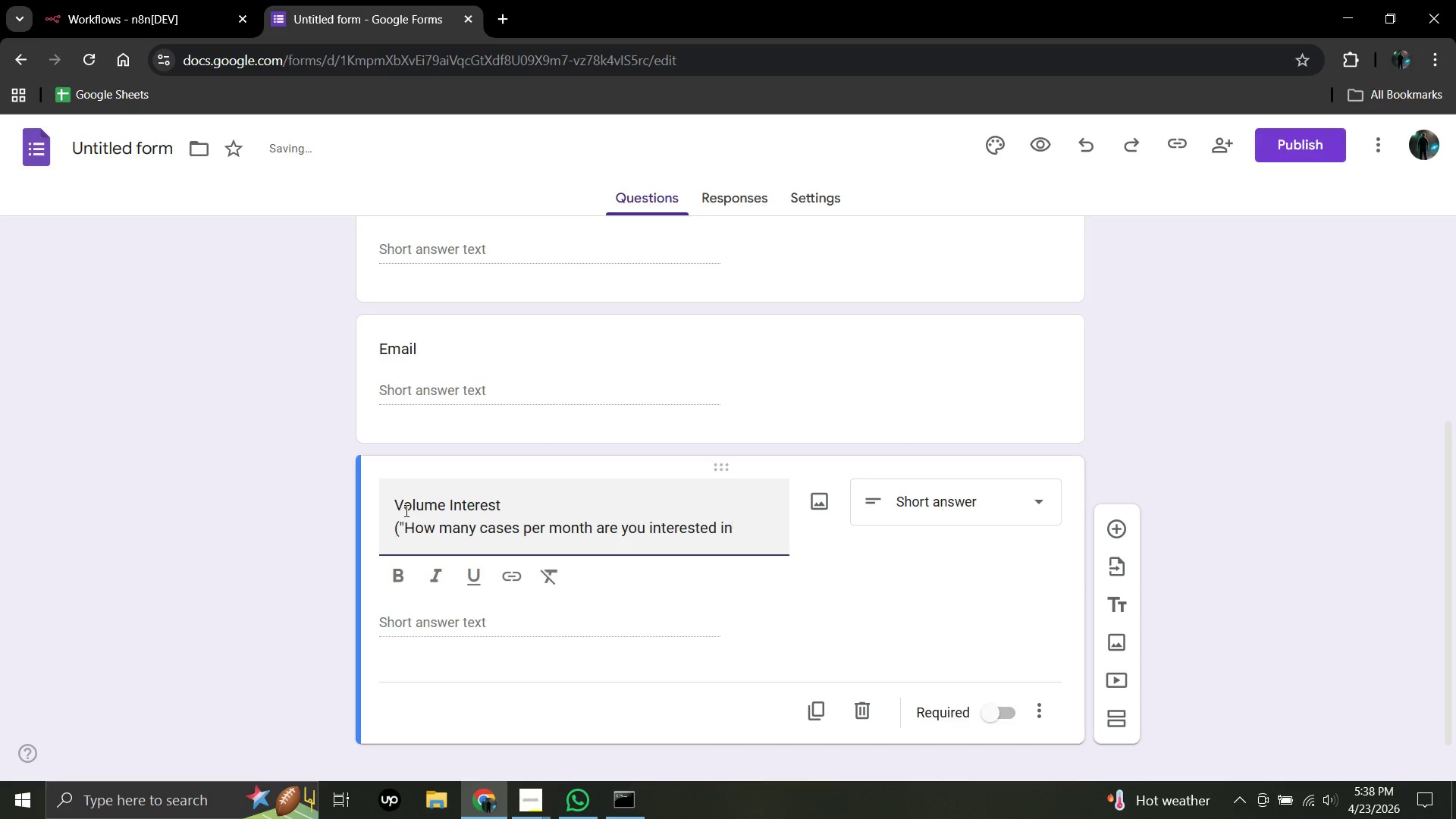 
wait(8.42)
 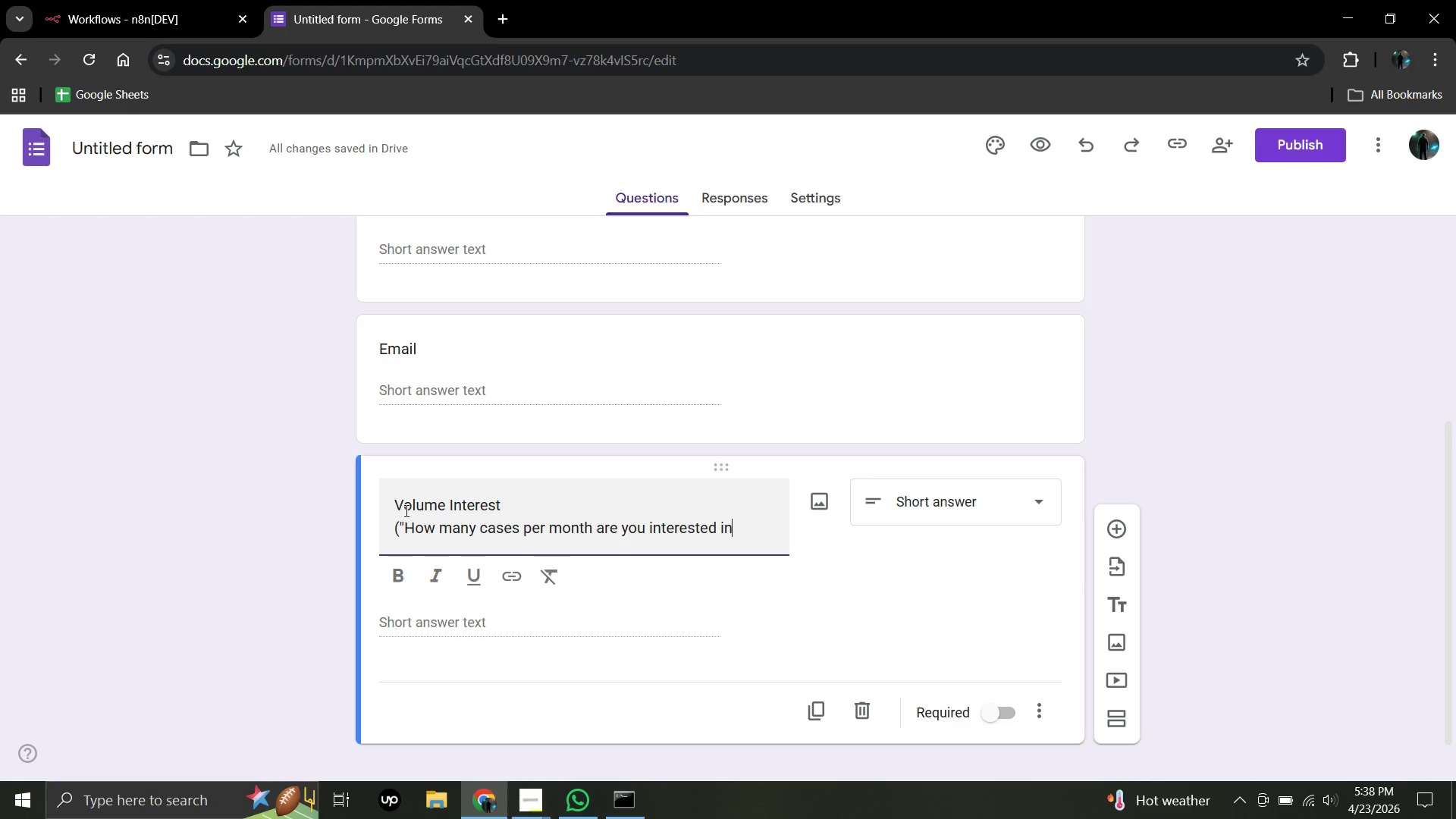 
key(Shift+Slash)
 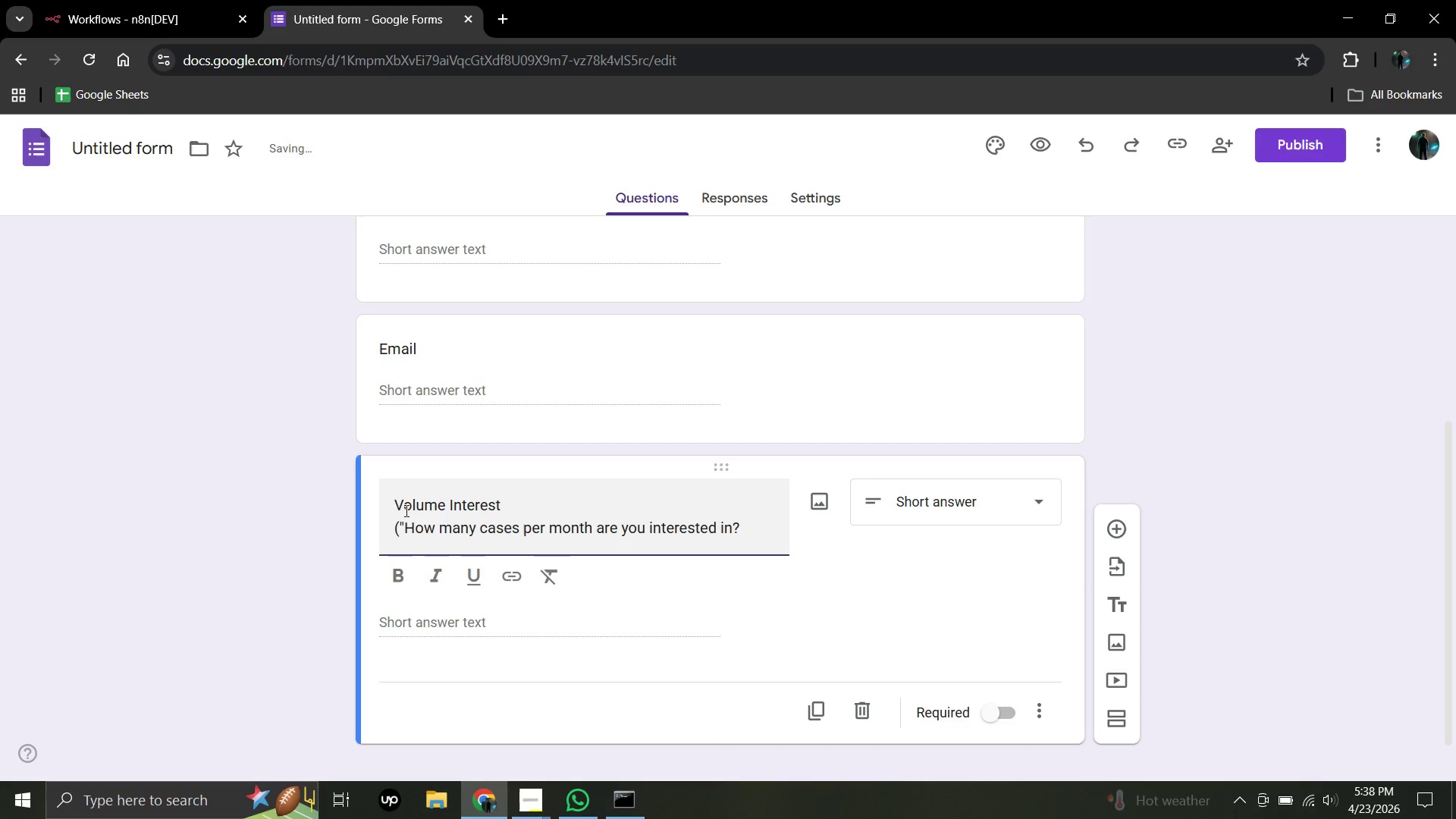 
hold_key(key=ShiftRight, duration=0.34)
 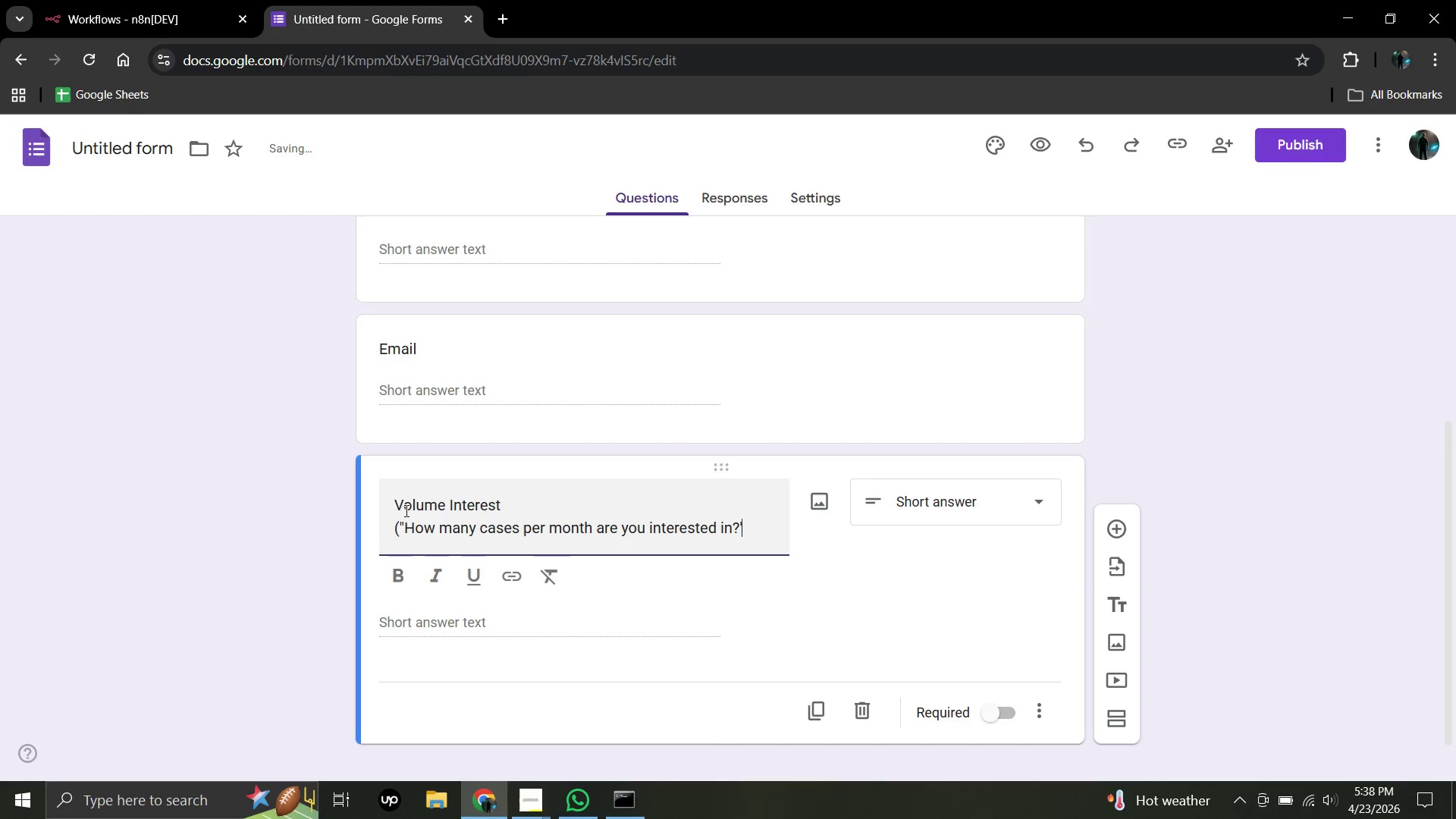 
key(Quote)
 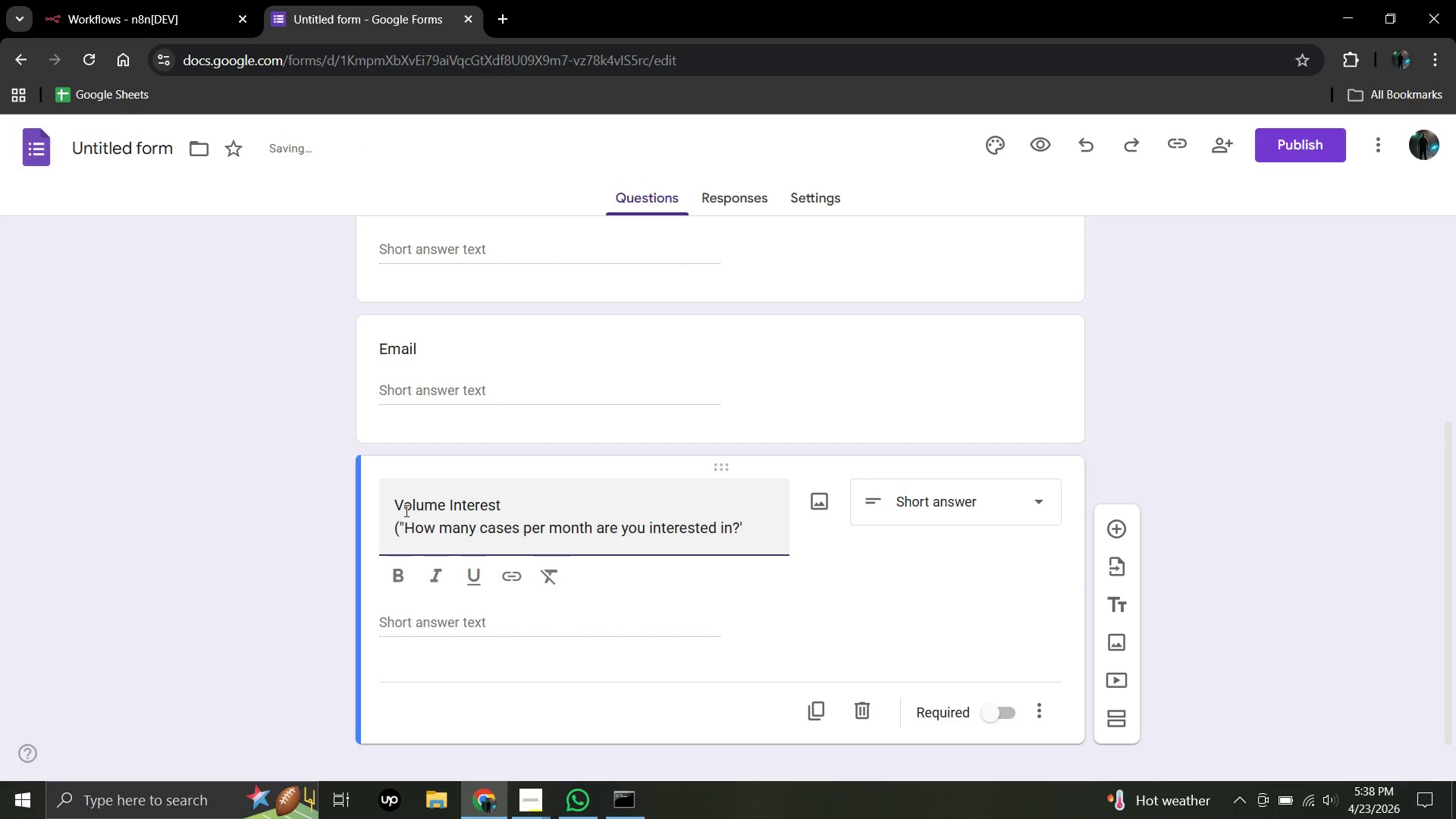 
key(Backspace)
 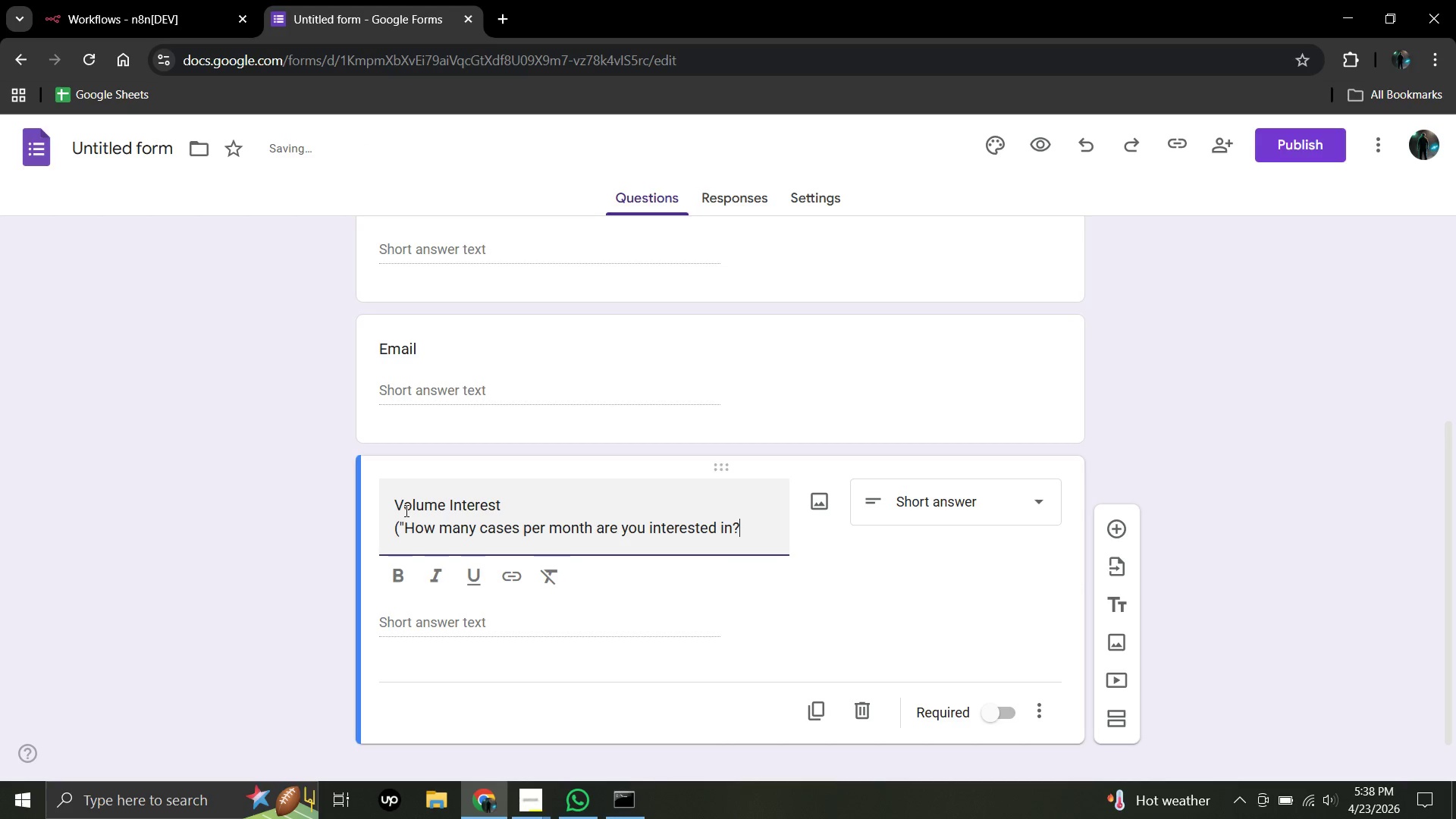 
key(Shift+Quote)
 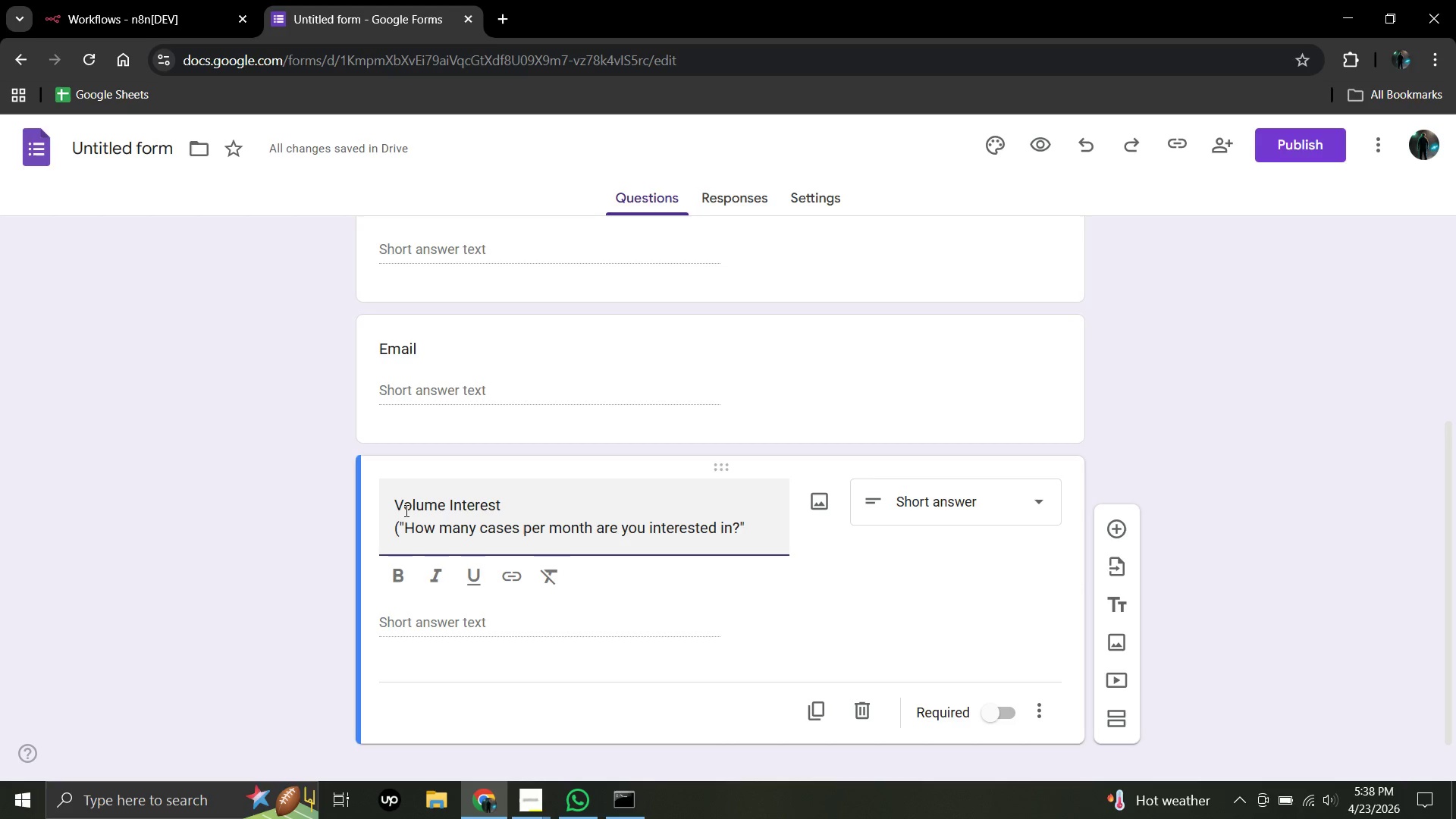 
wait(5.5)
 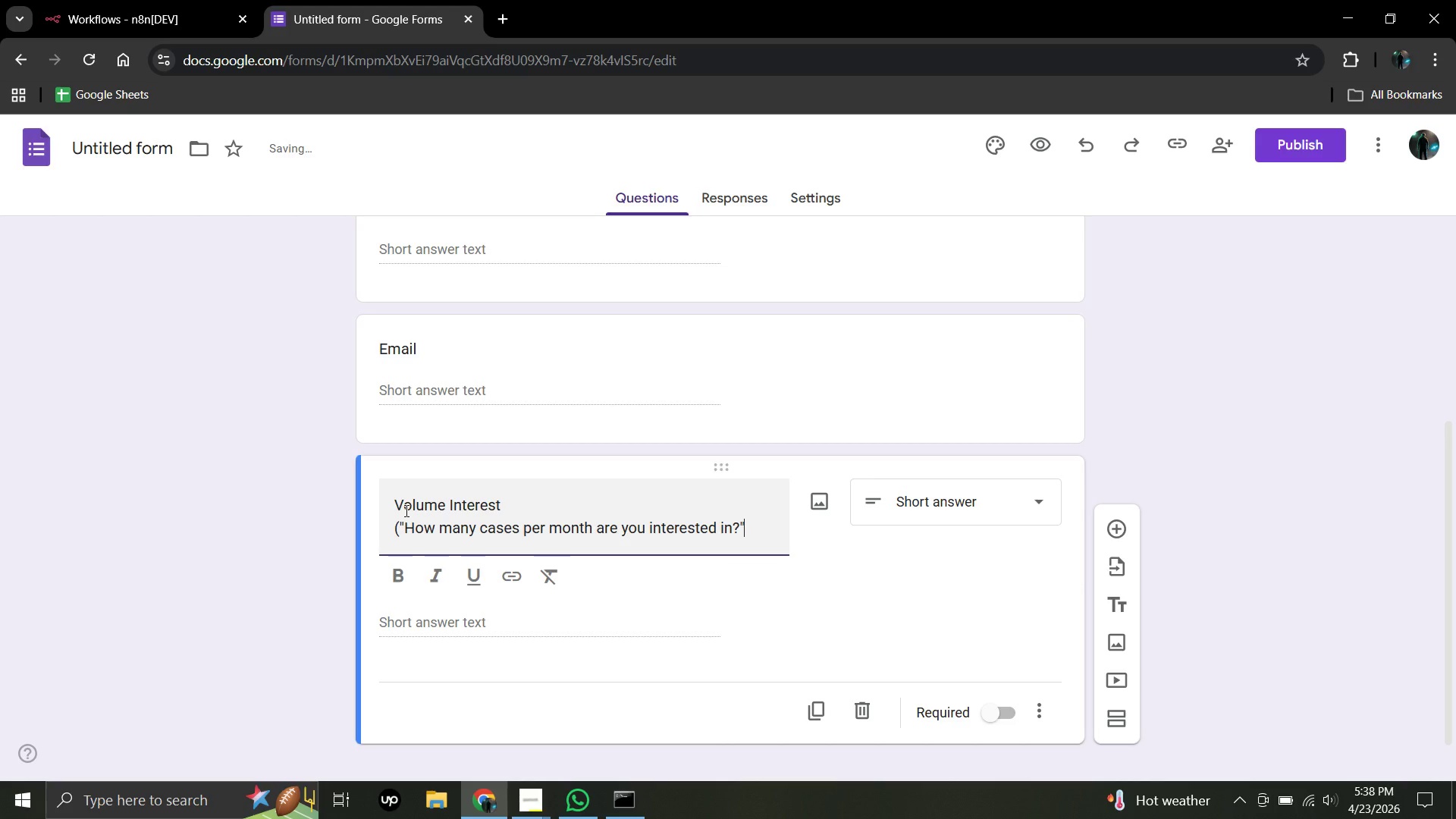 
key(Shift+BracketLeft)
 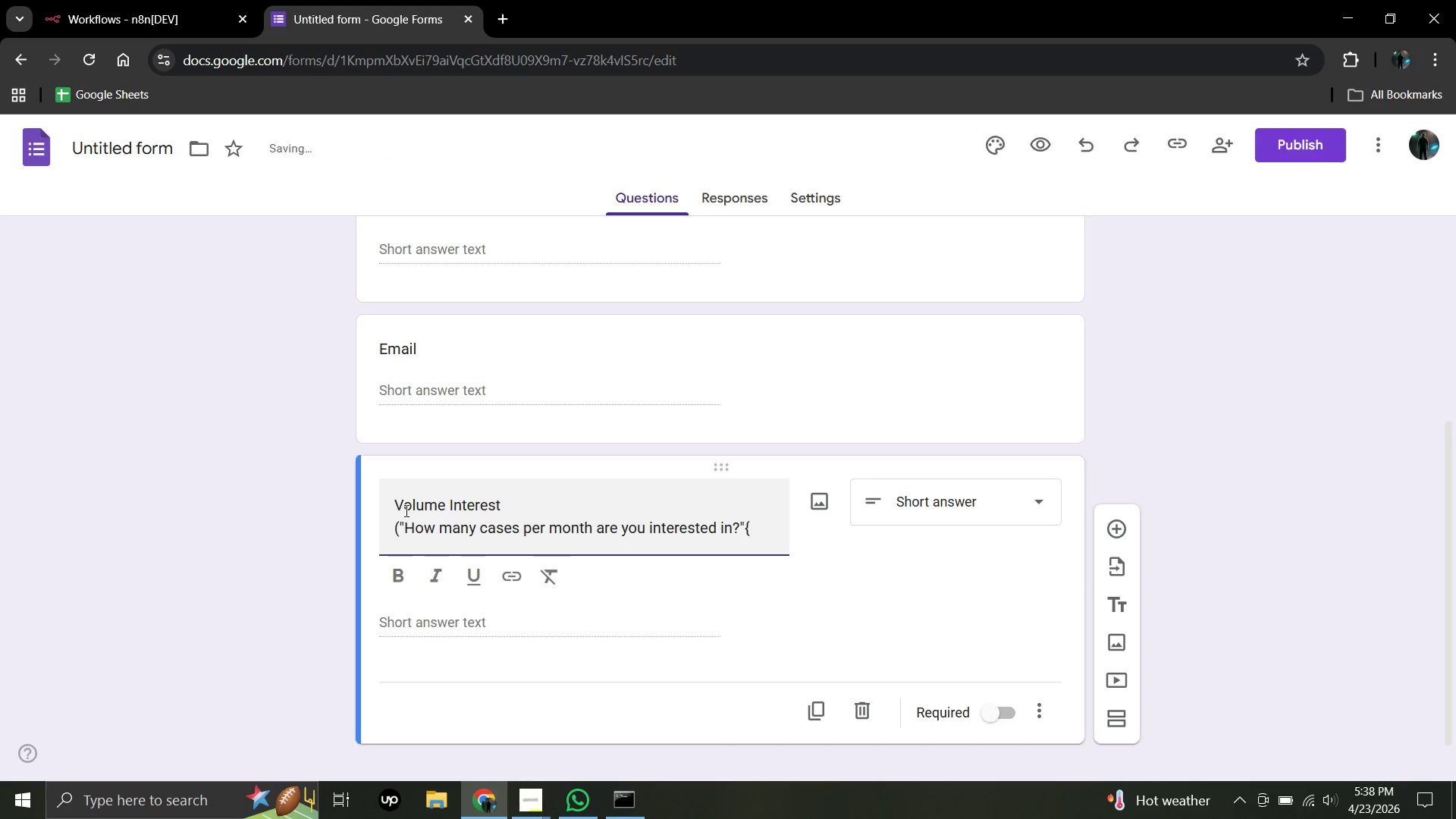 
key(Backspace)
 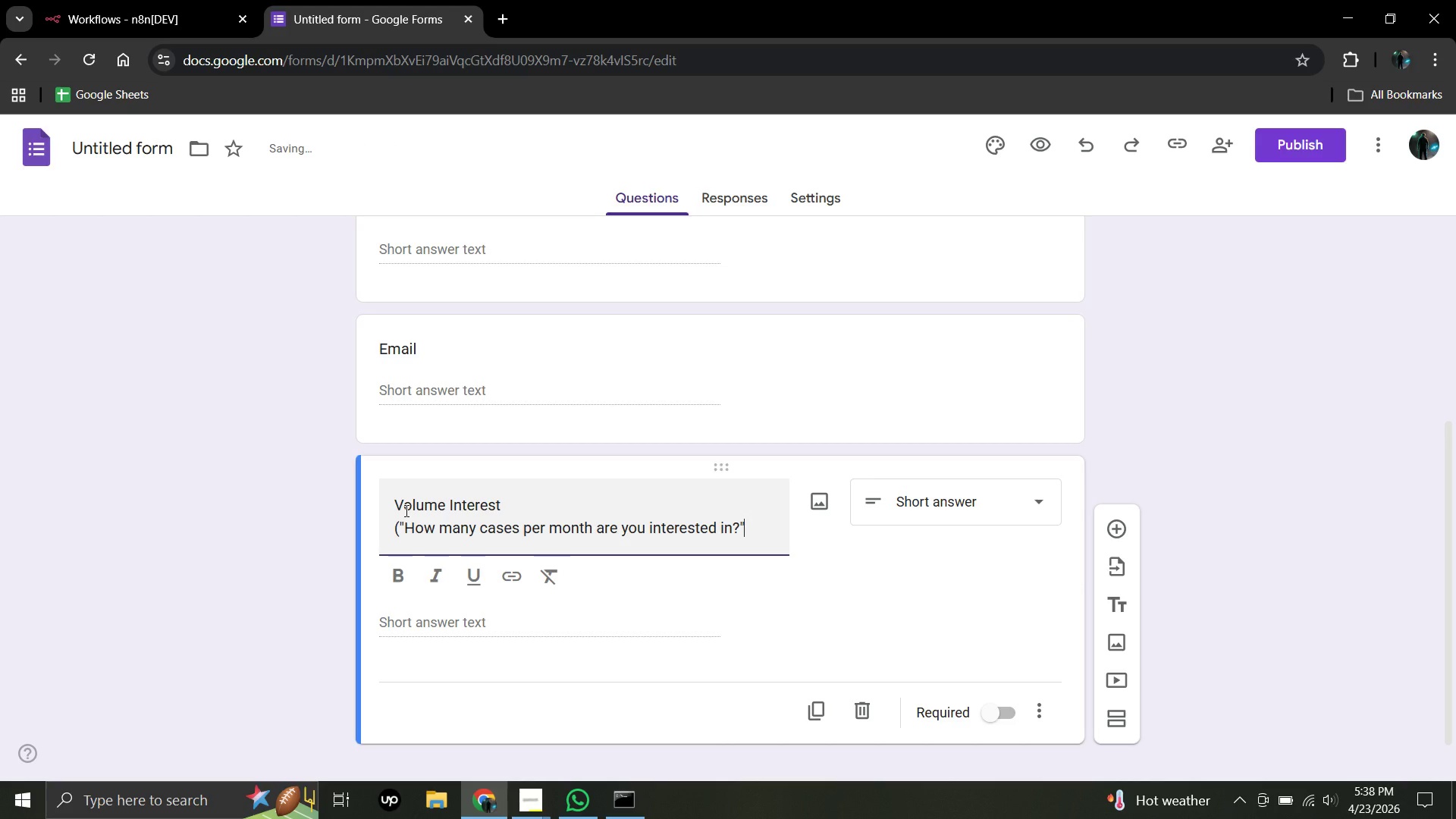 
key(Shift+9)
 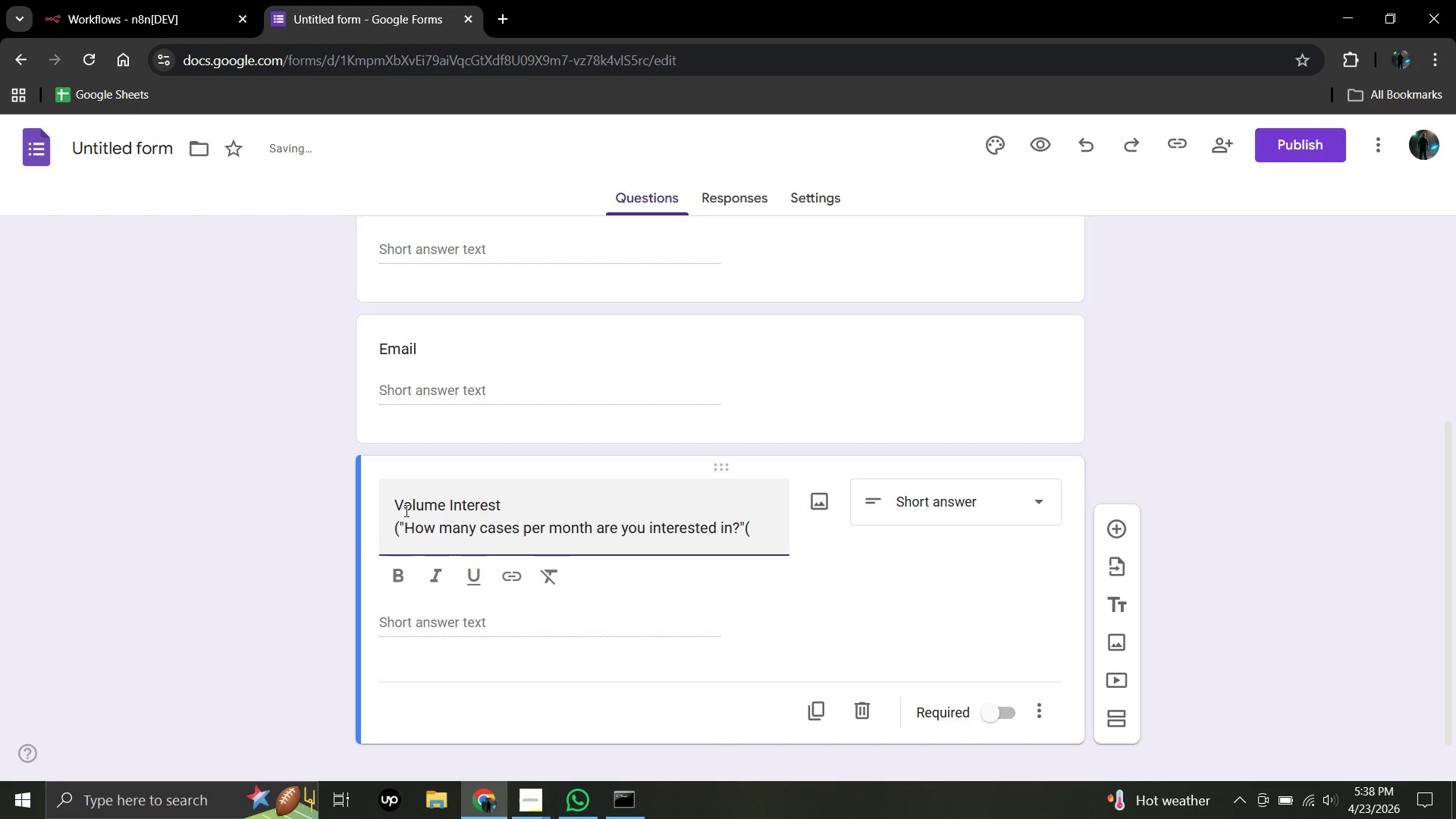 
key(Backspace)
 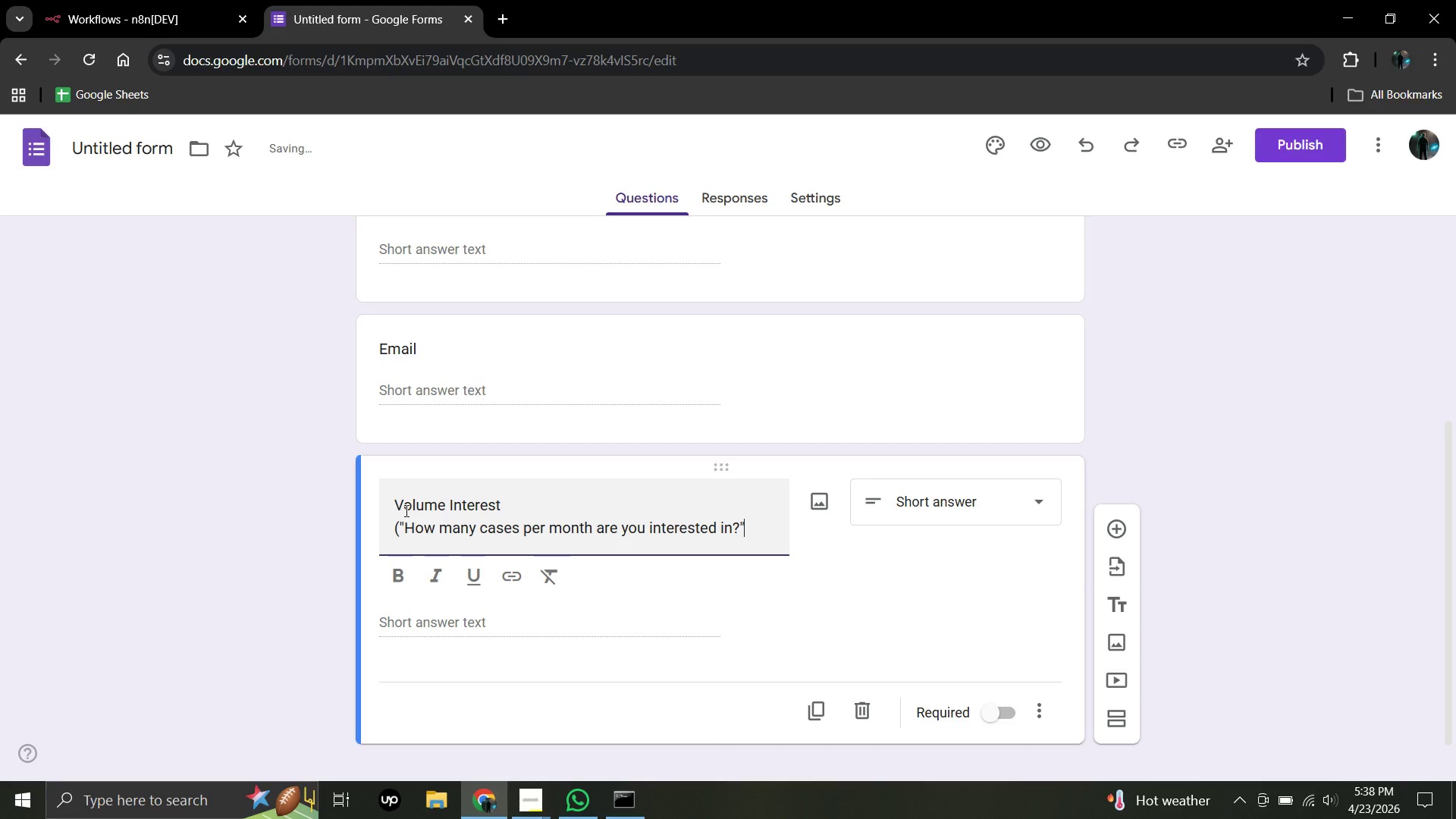 
key(Shift+0)
 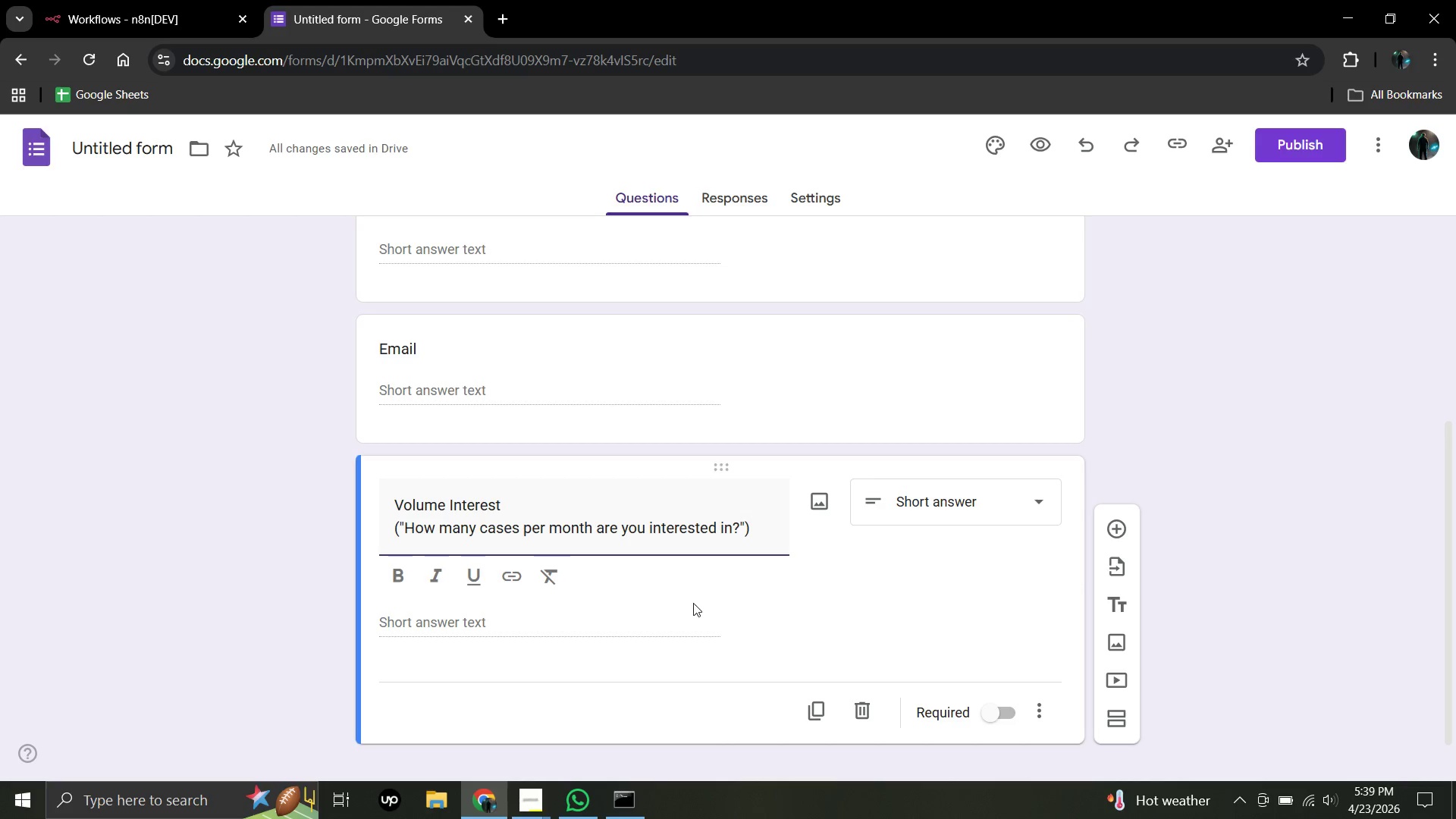 
wait(12.28)
 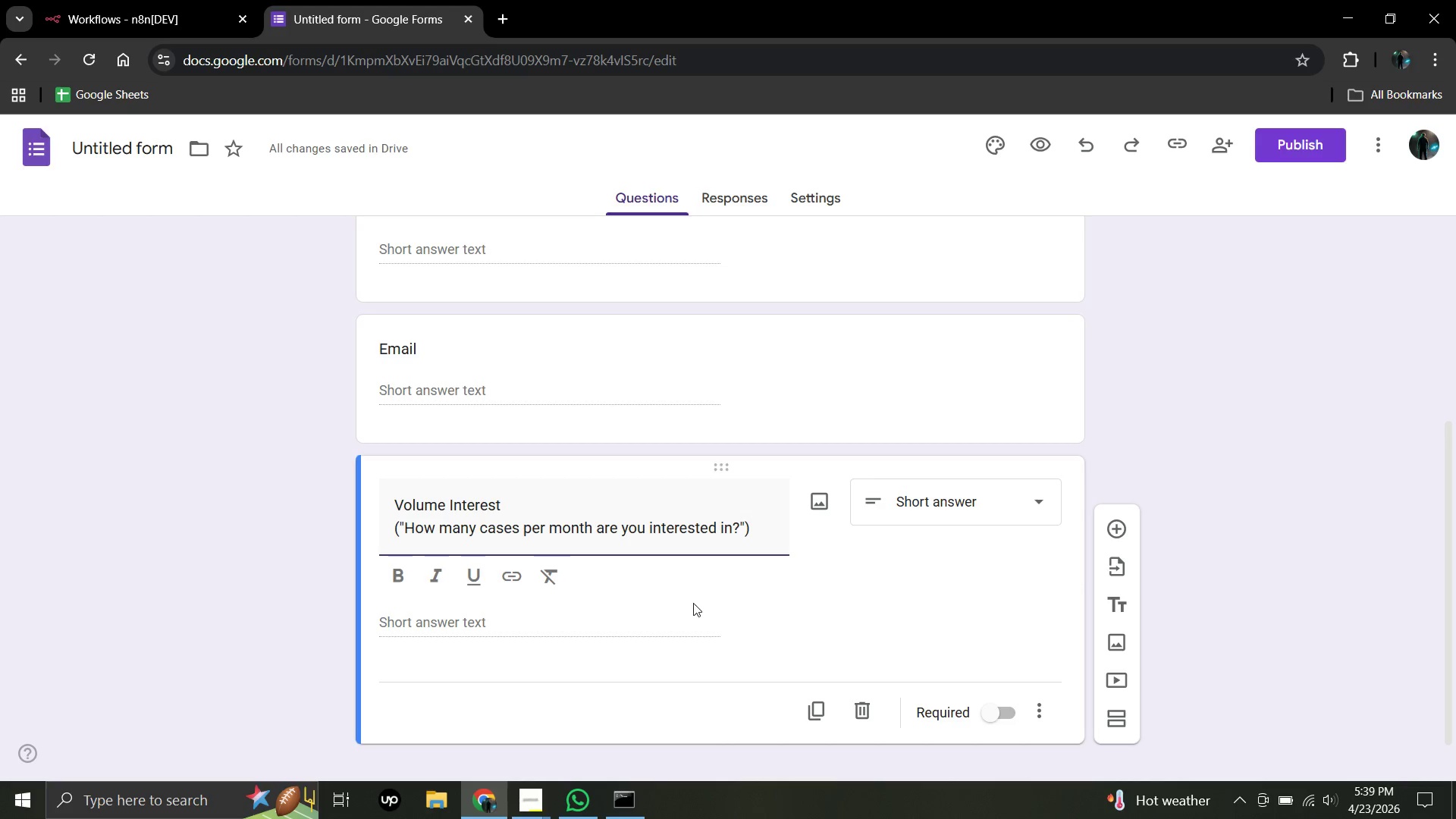 
left_click([1012, 712])
 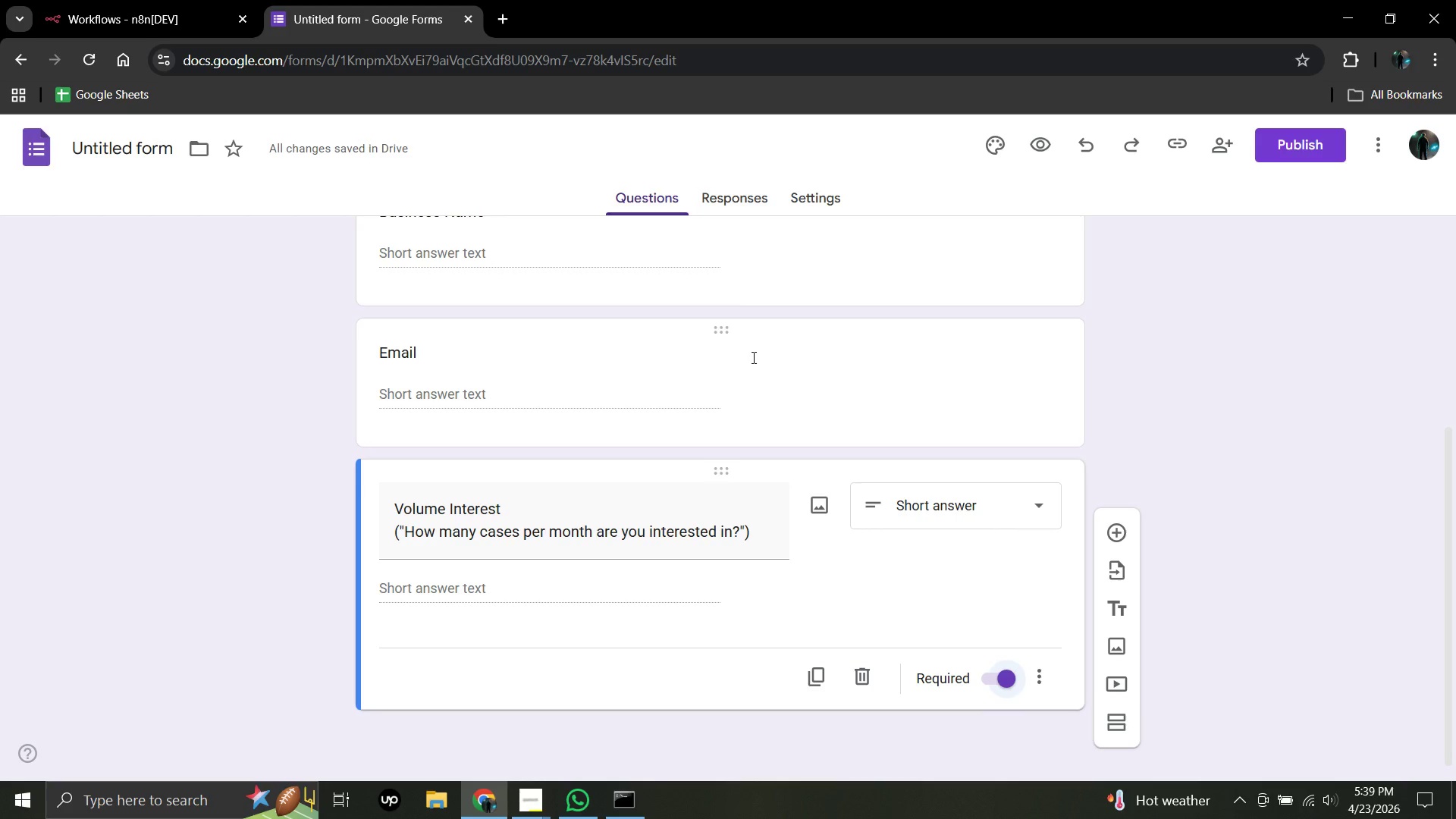 
wait(52.92)
 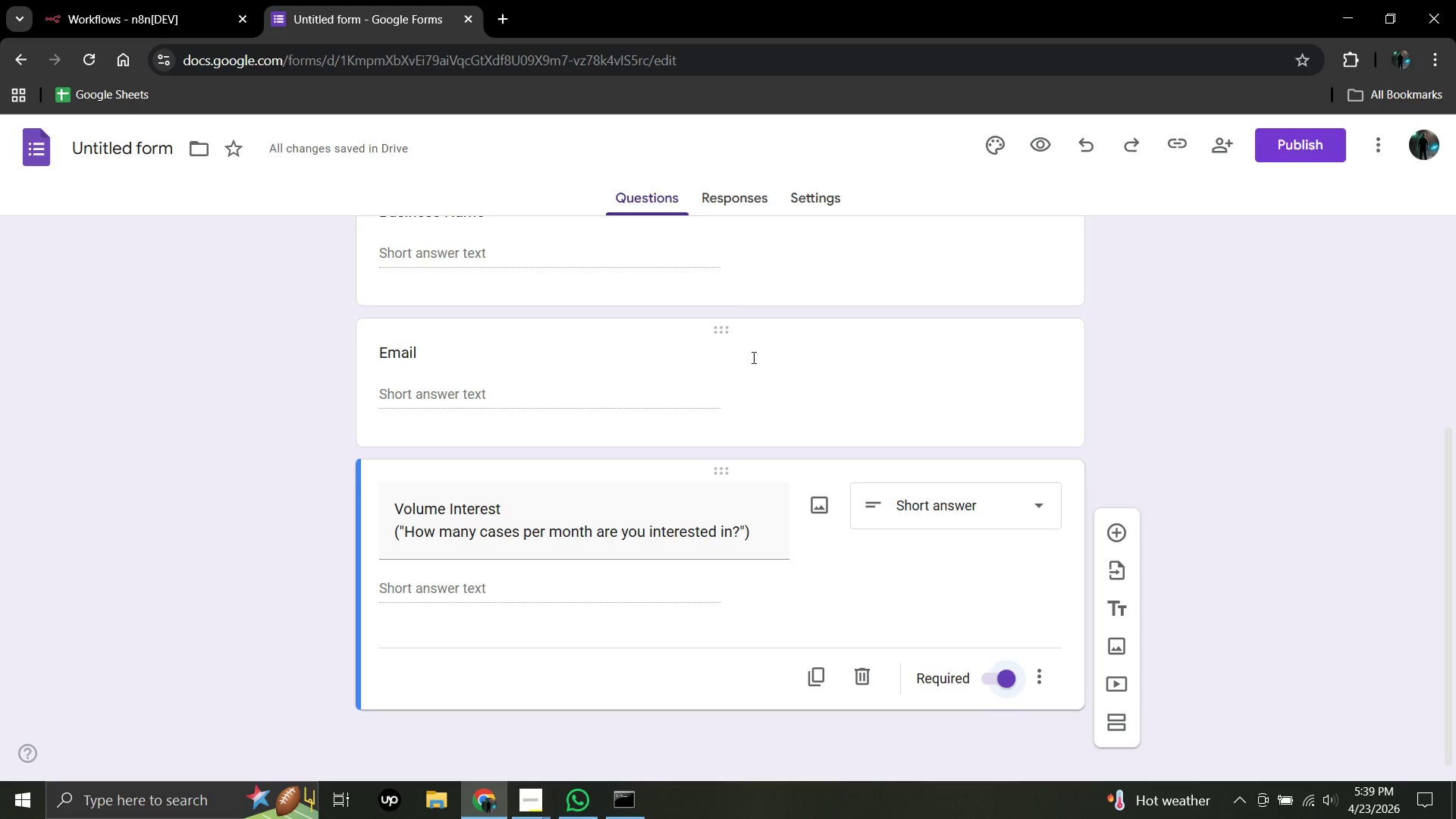 
left_click([733, 199])
 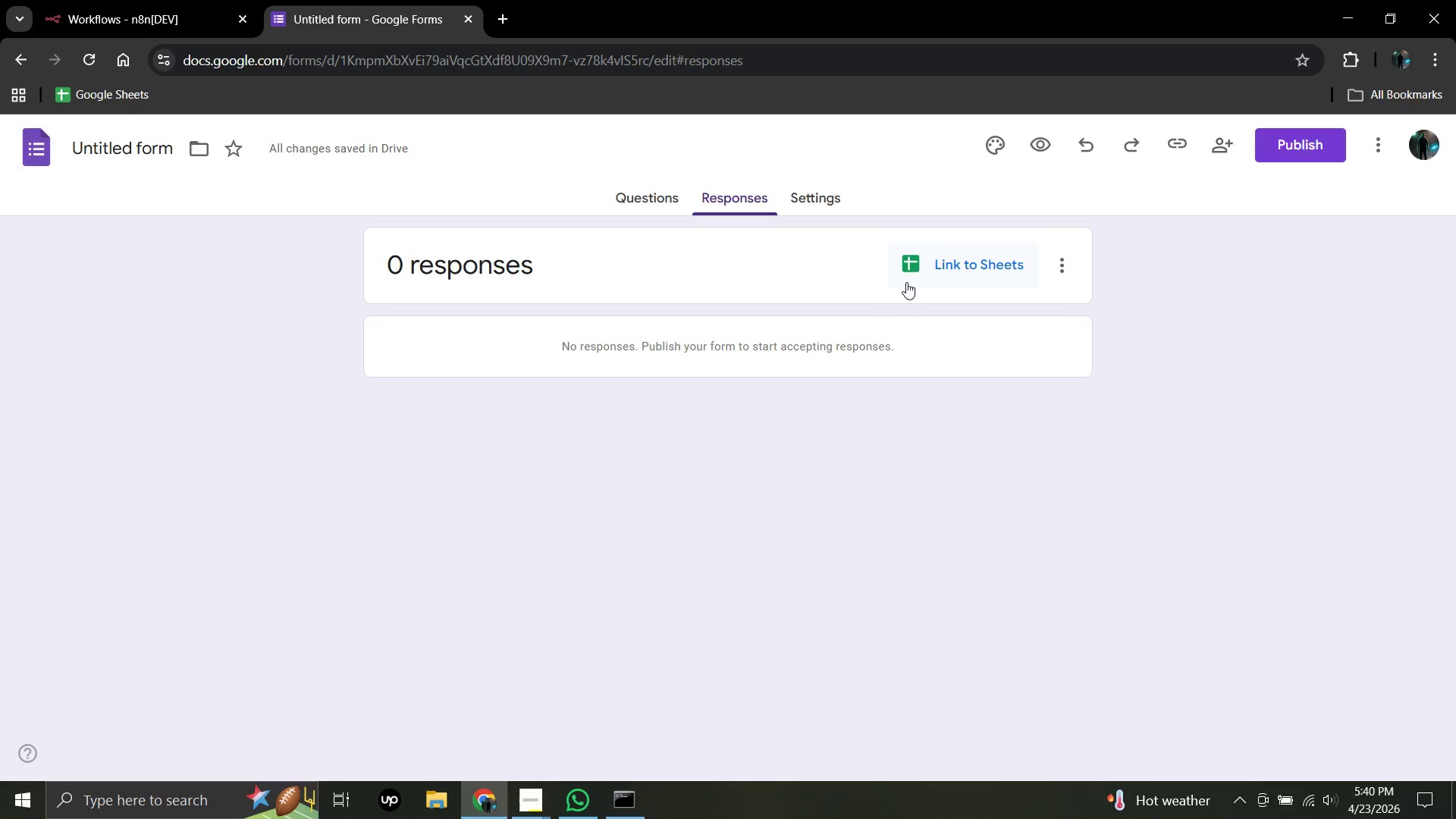 
wait(6.55)
 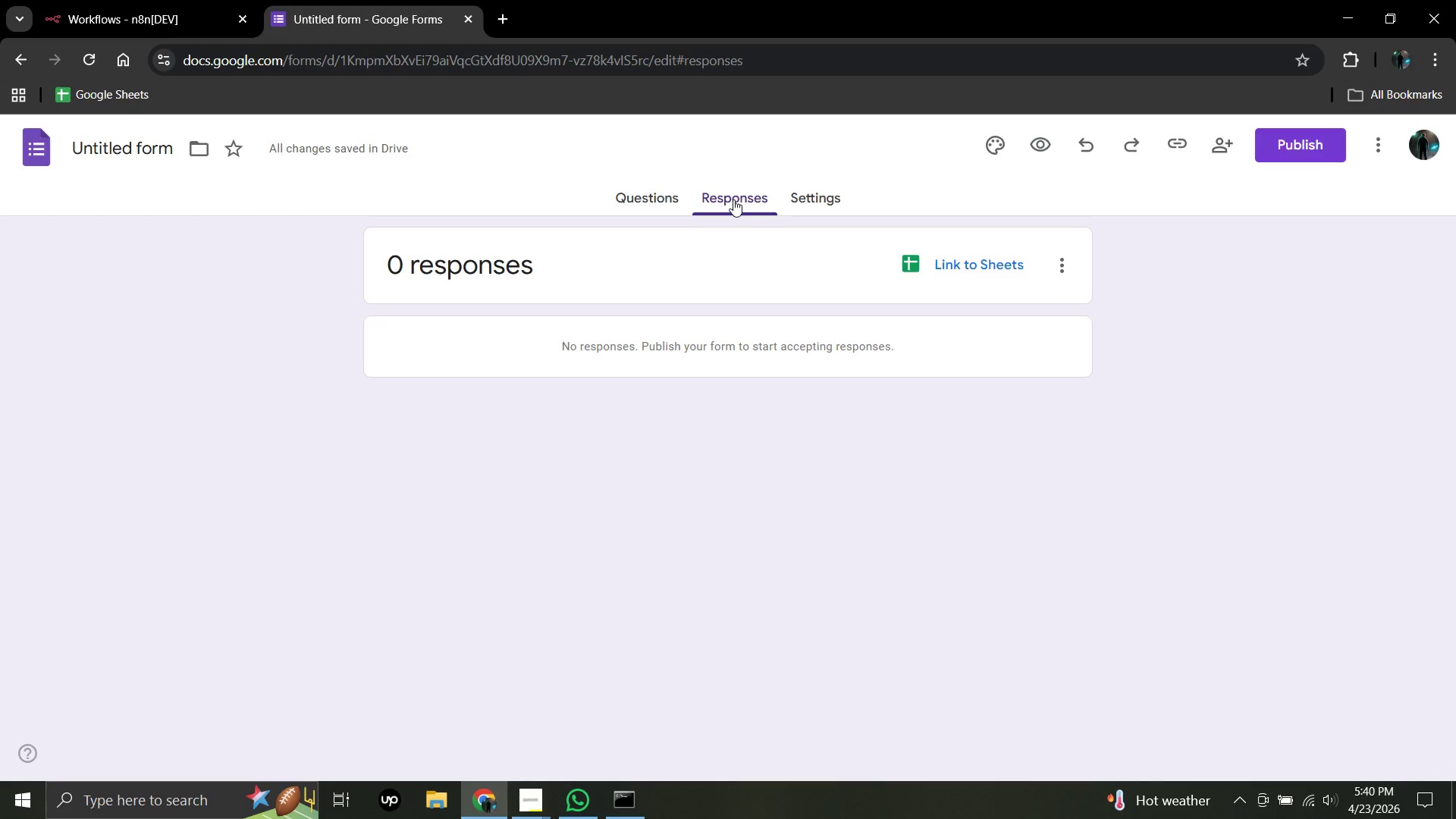 
left_click([913, 261])
 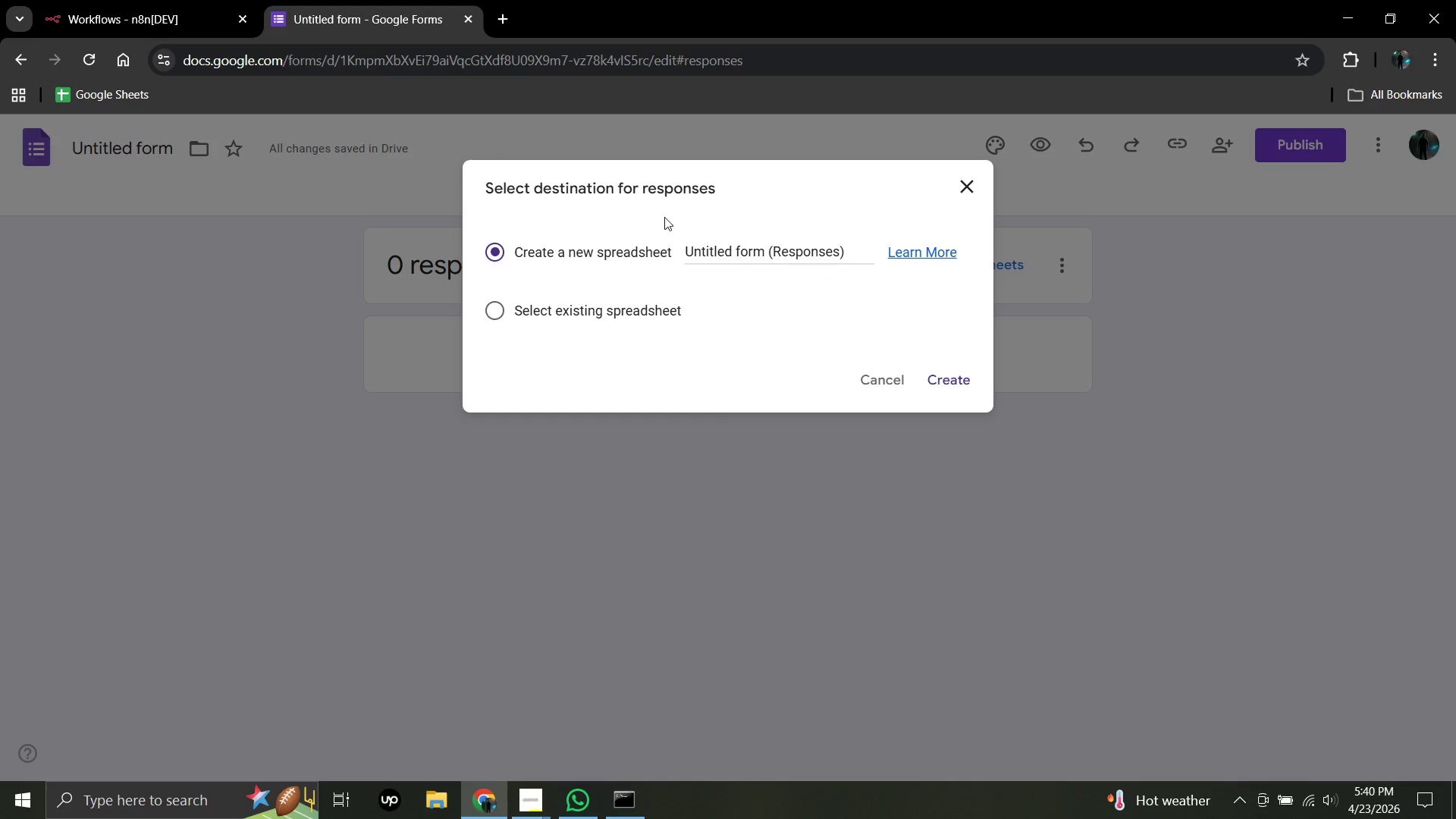 
wait(6.97)
 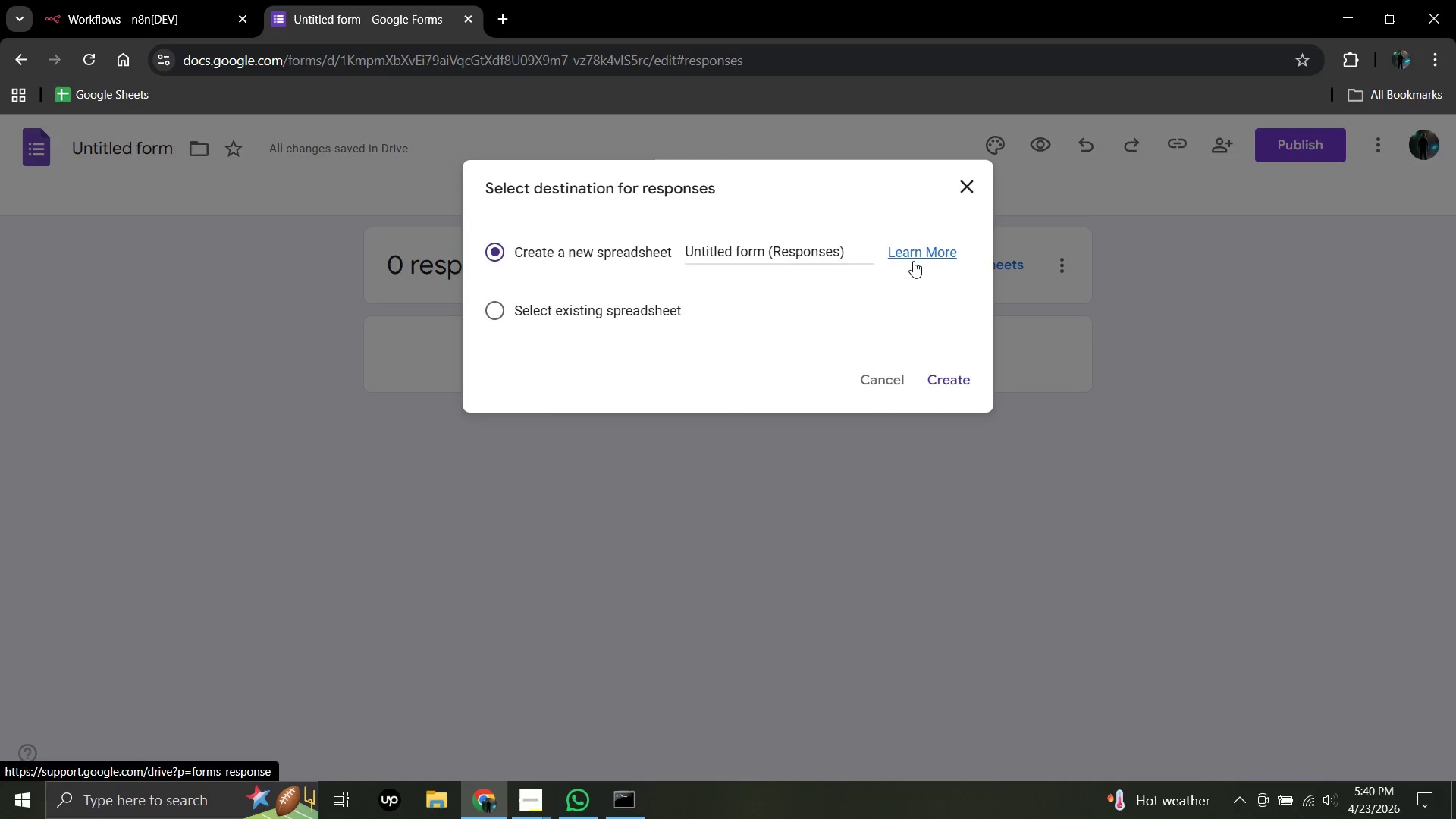 
double_click([642, 249])
 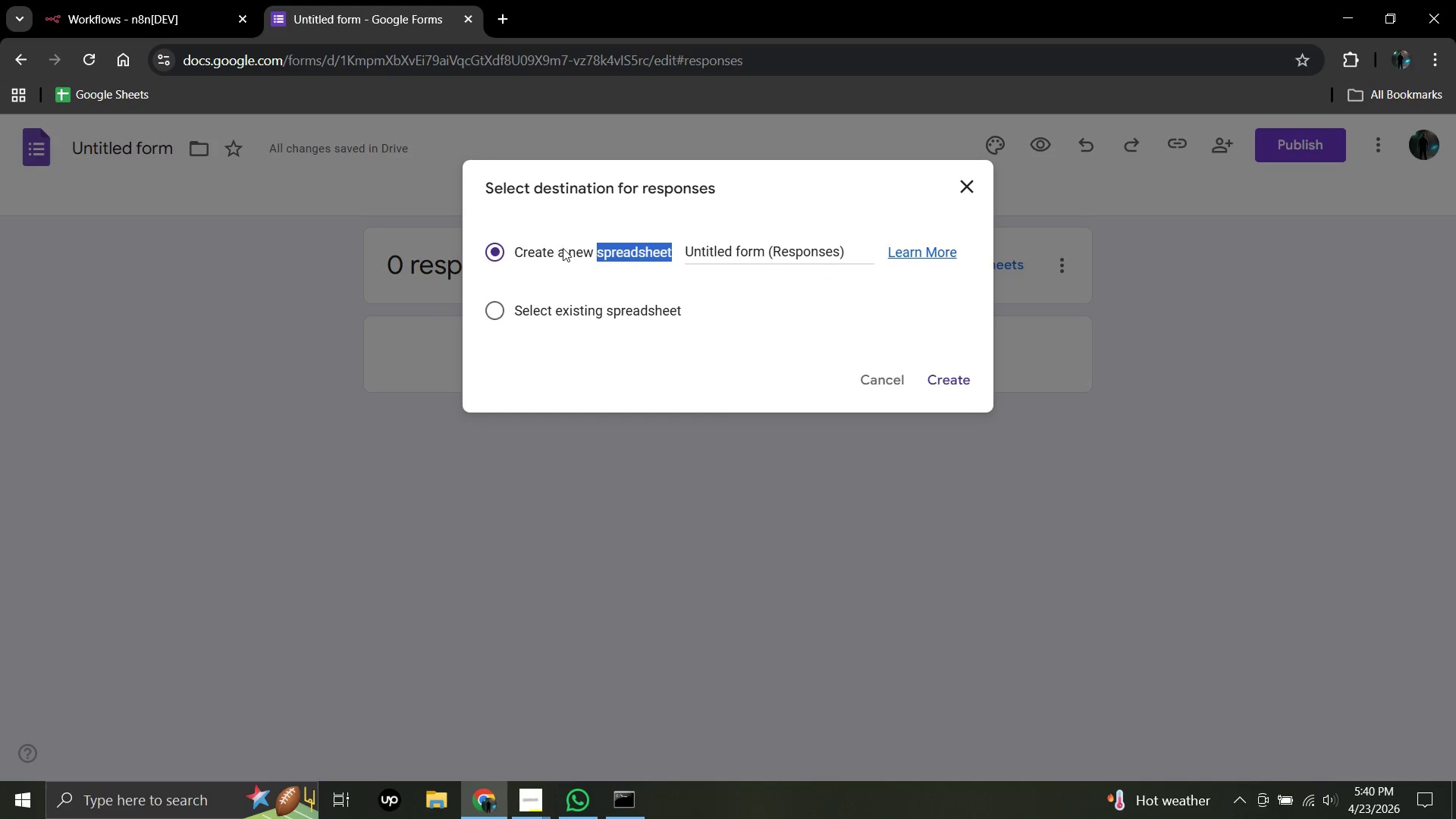 
left_click([290, 303])
 